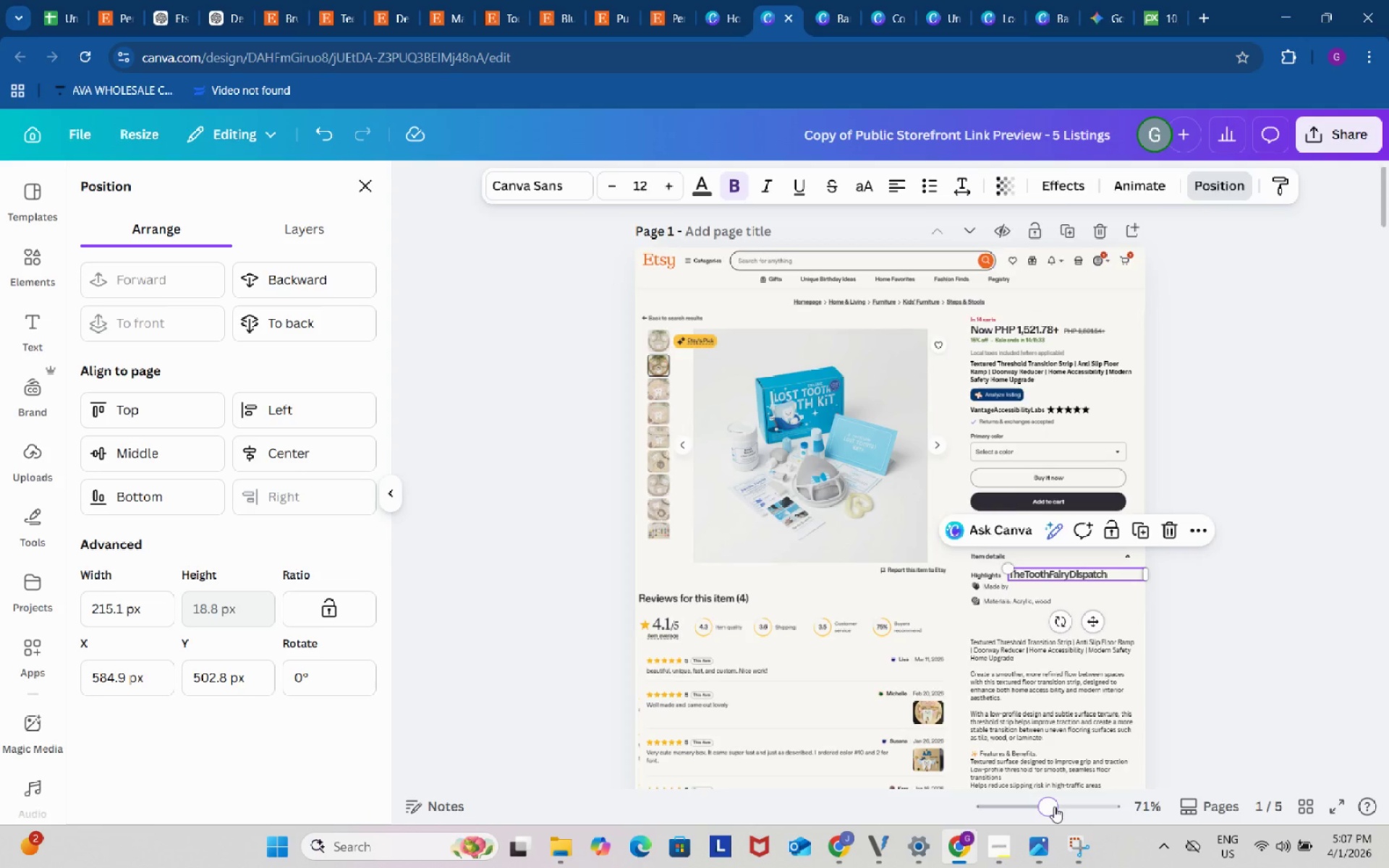 
left_click_drag(start_coordinate=[1054, 807], to_coordinate=[1068, 802])
 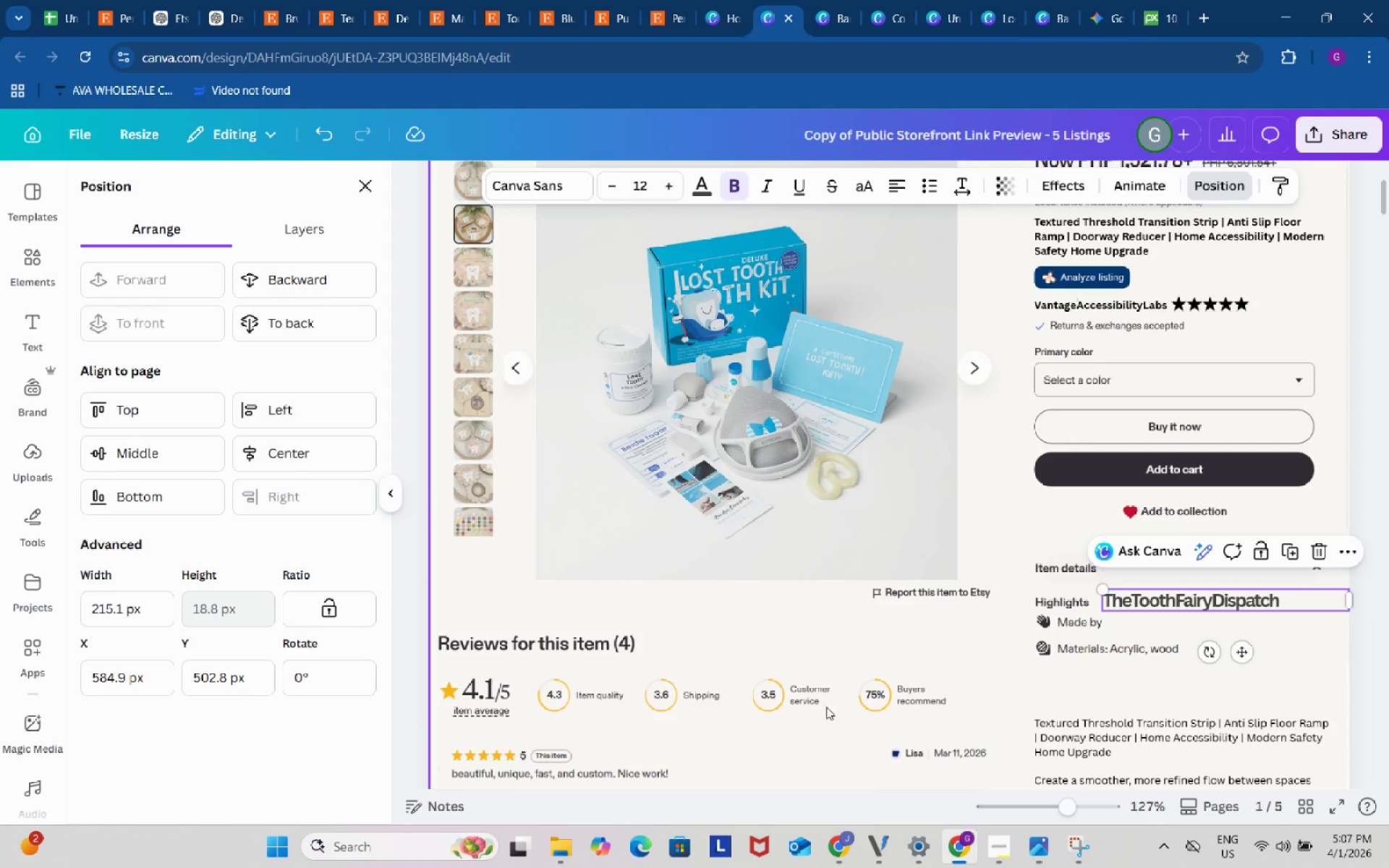 
scroll: coordinate [1044, 688], scroll_direction: down, amount: 2.0
 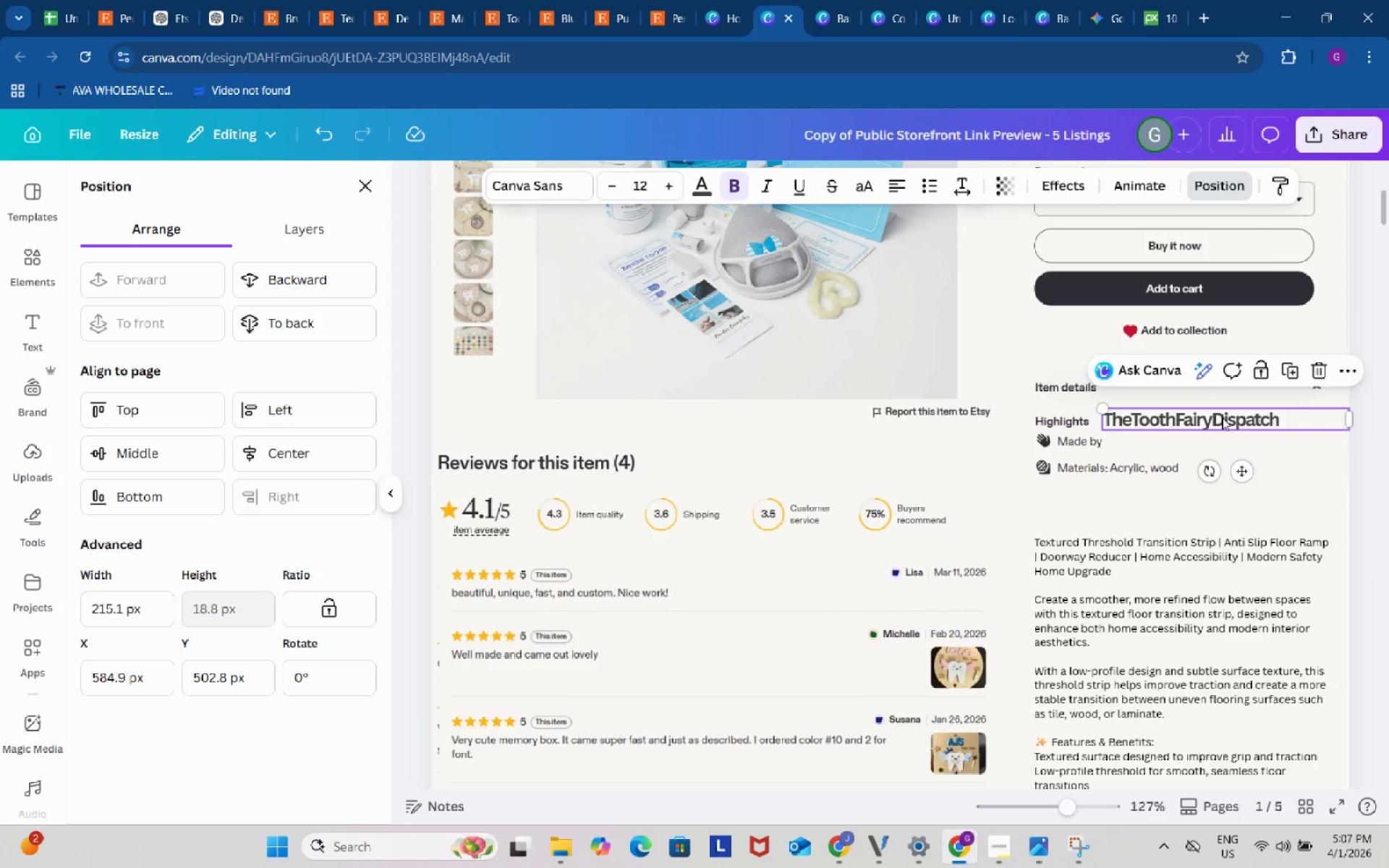 
left_click_drag(start_coordinate=[1241, 420], to_coordinate=[1247, 441])
 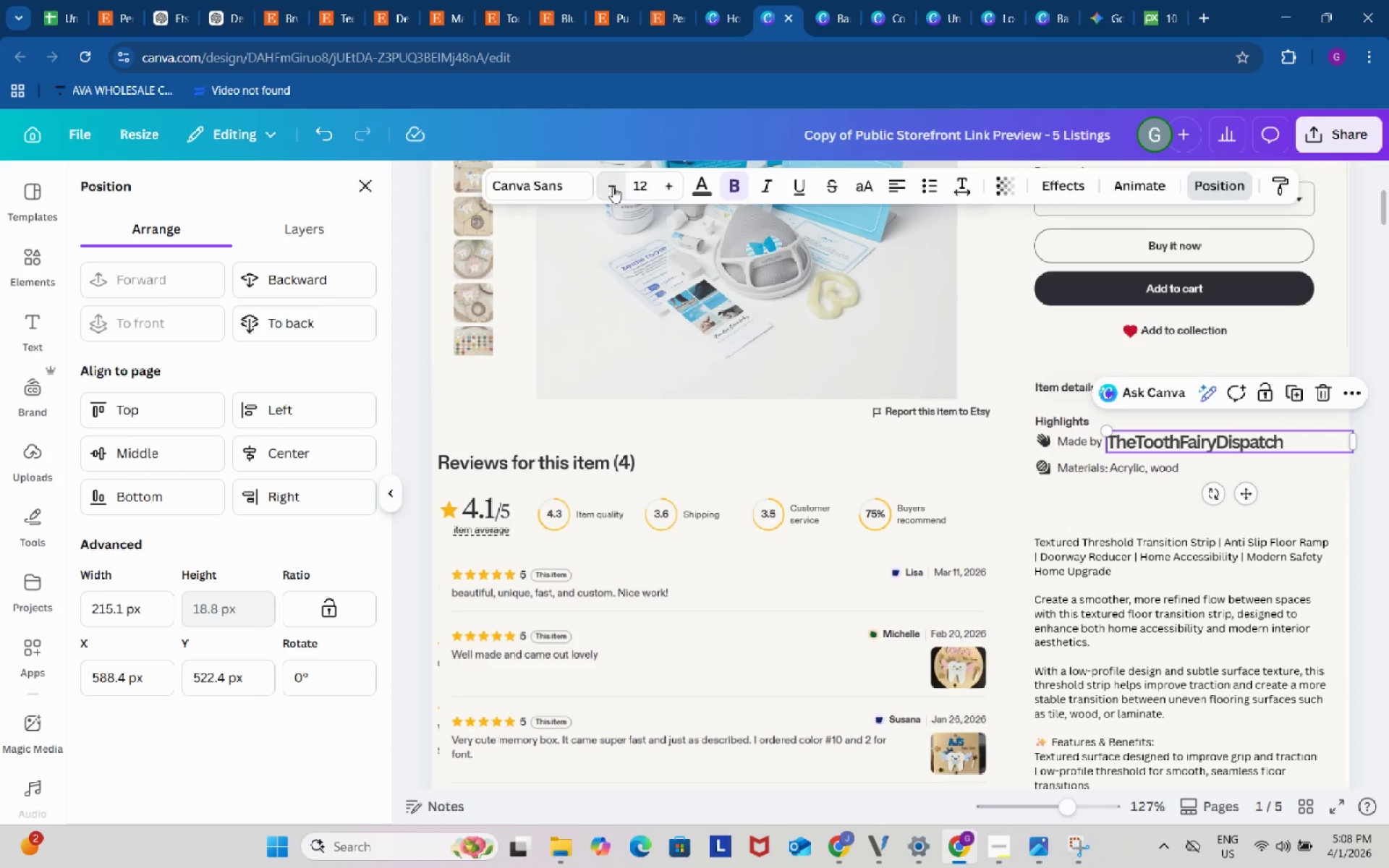 
double_click([613, 187])
 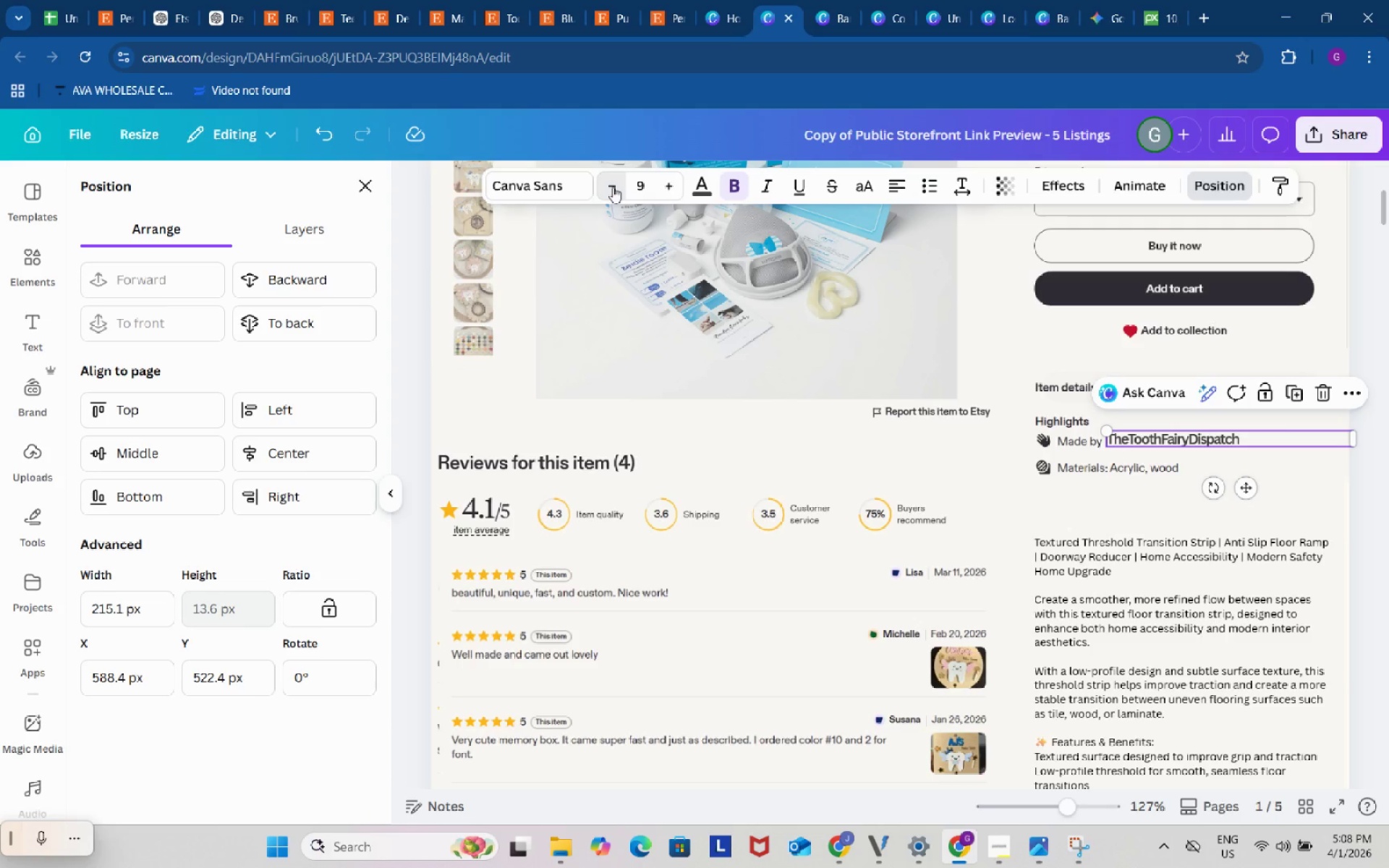 
triple_click([613, 187])
 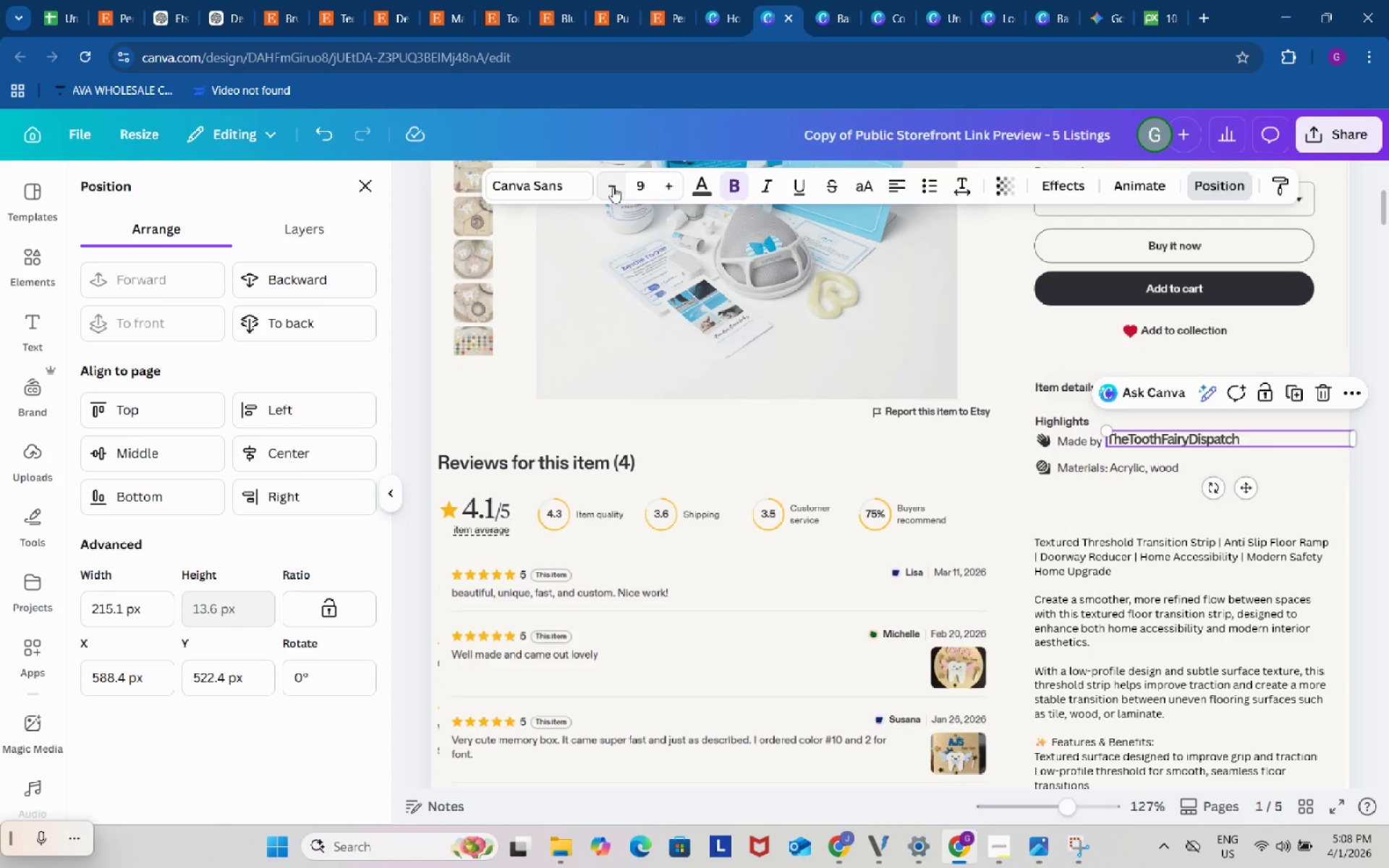 
left_click([613, 187])
 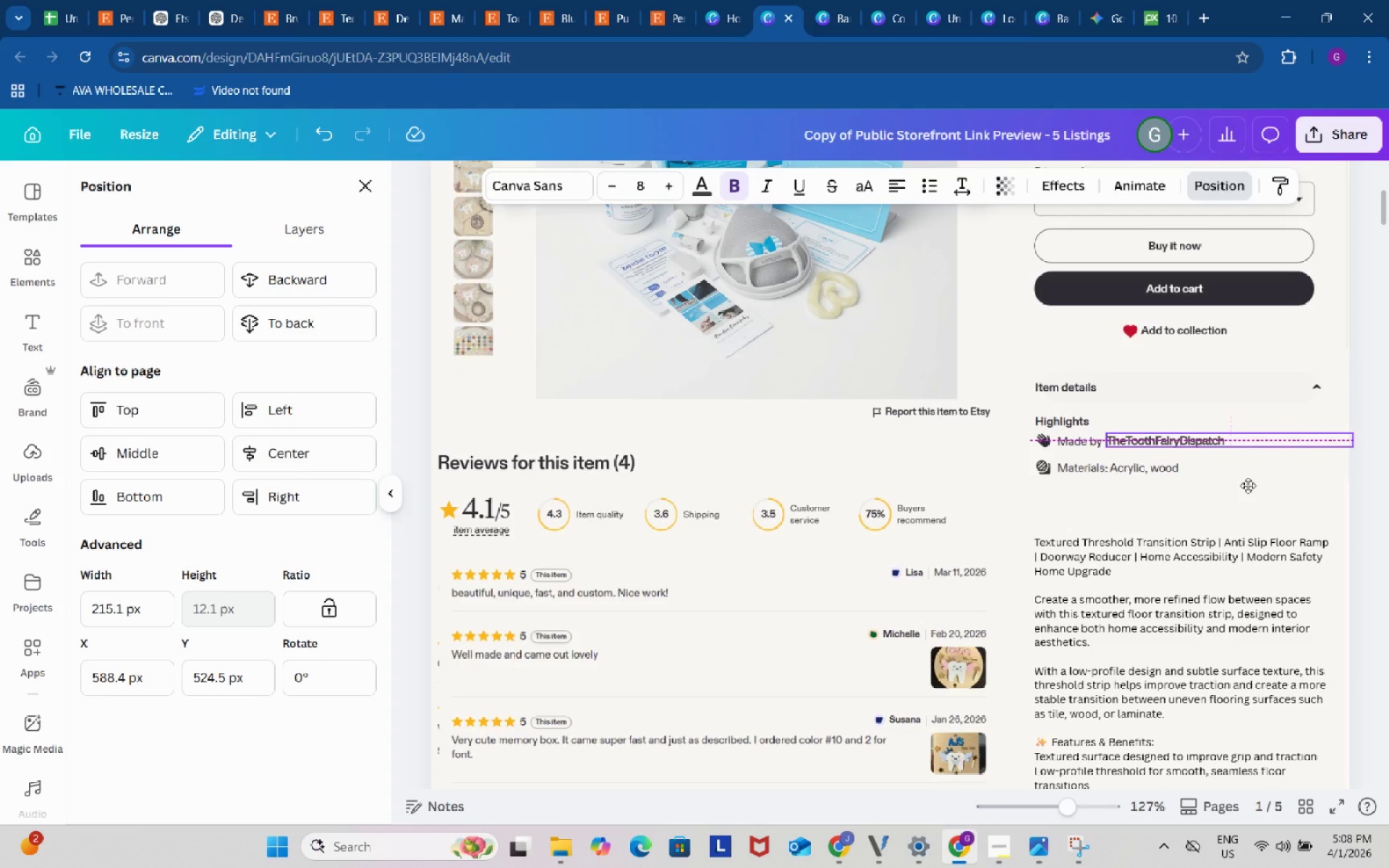 
left_click([1263, 624])
 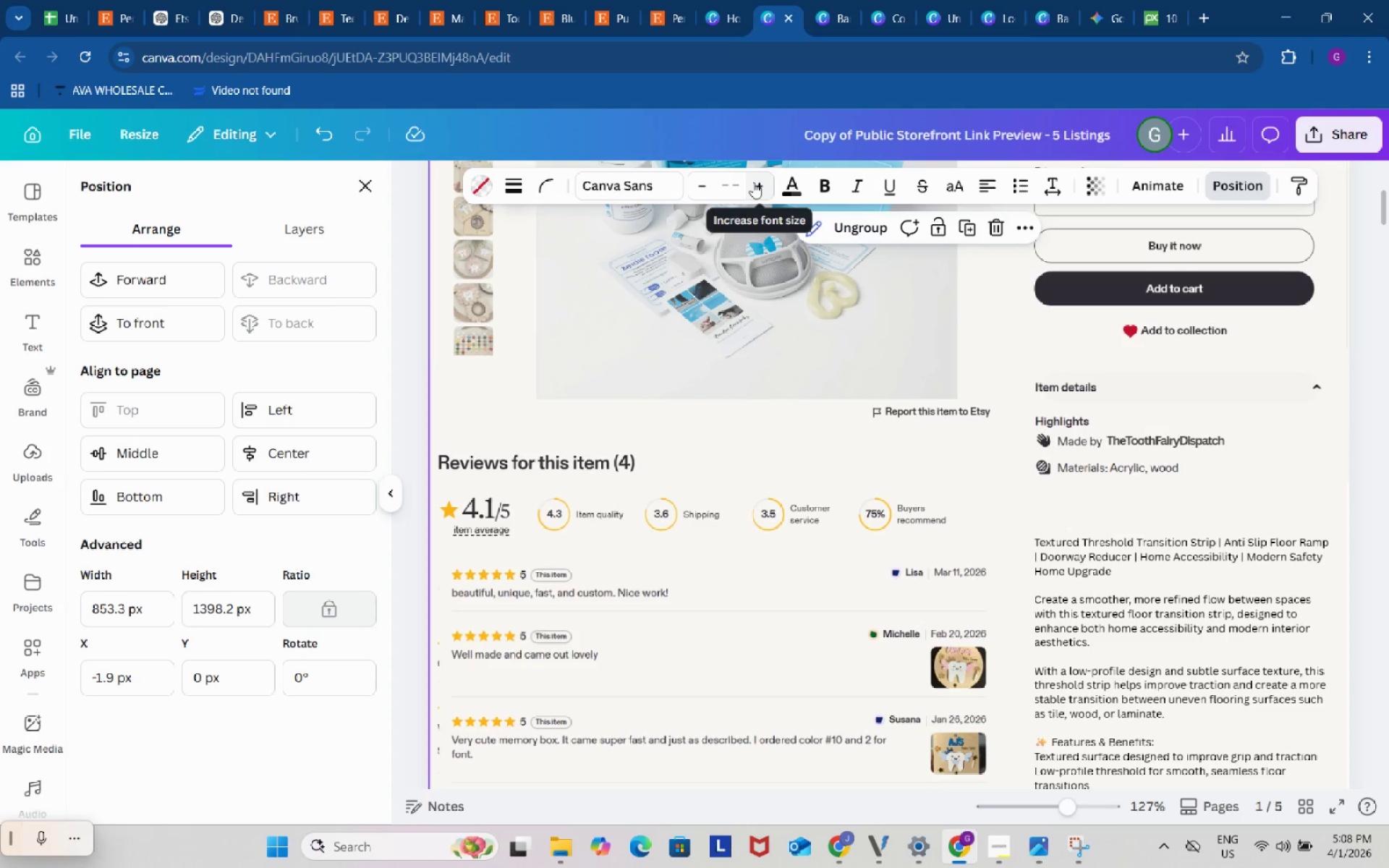 
left_click([755, 182])
 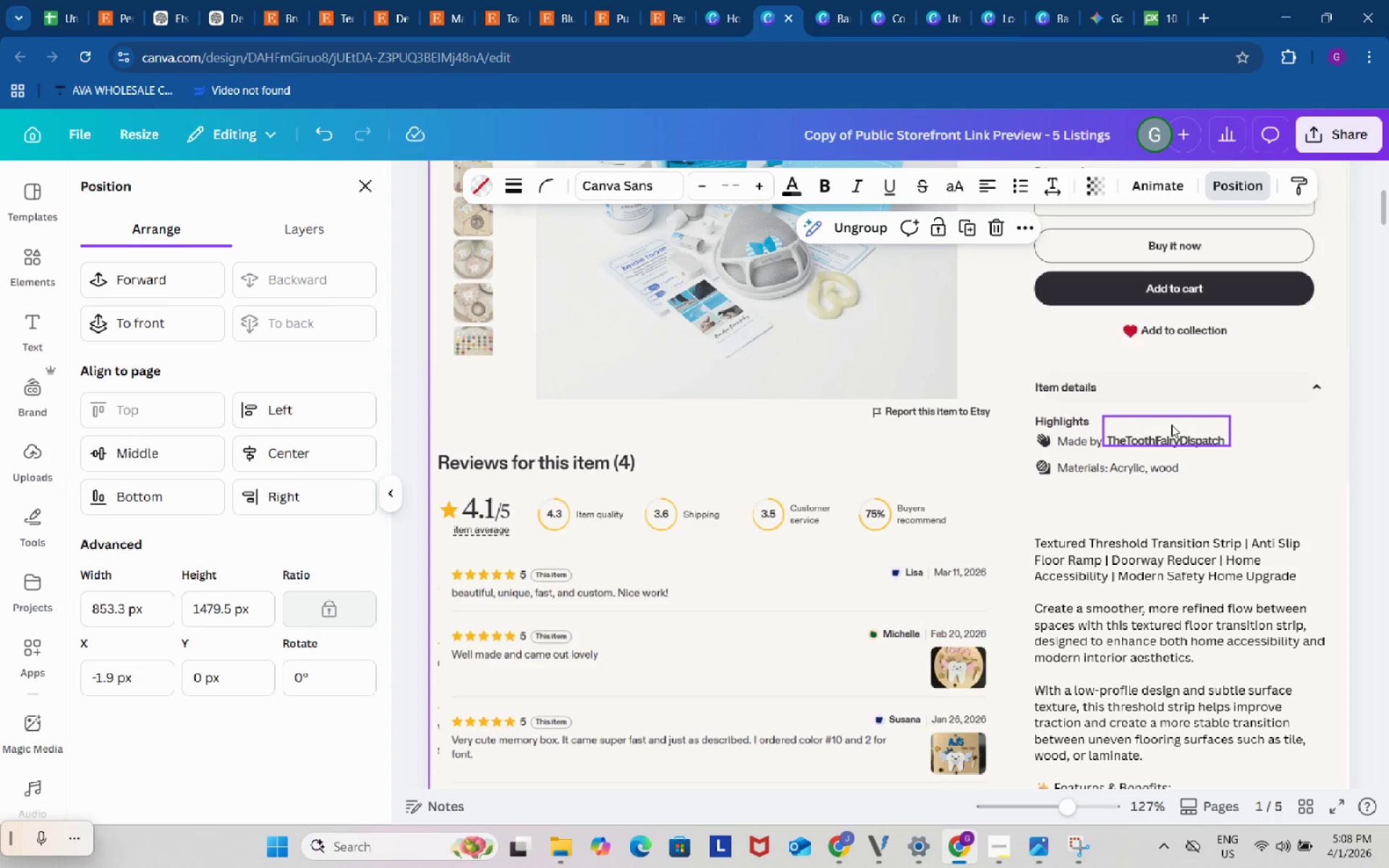 
hold_key(key=ControlLeft, duration=0.47)
 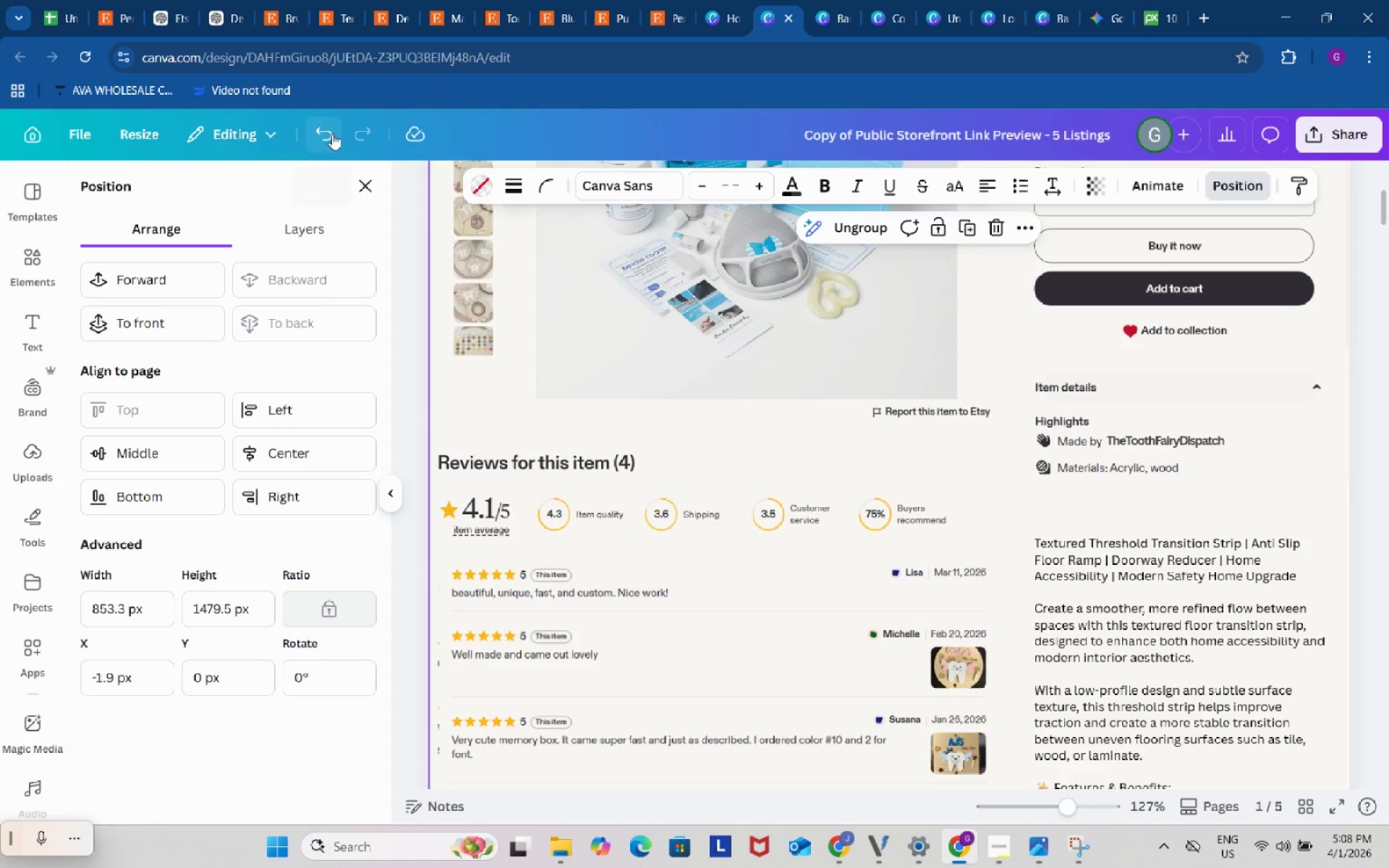 
left_click([332, 134])
 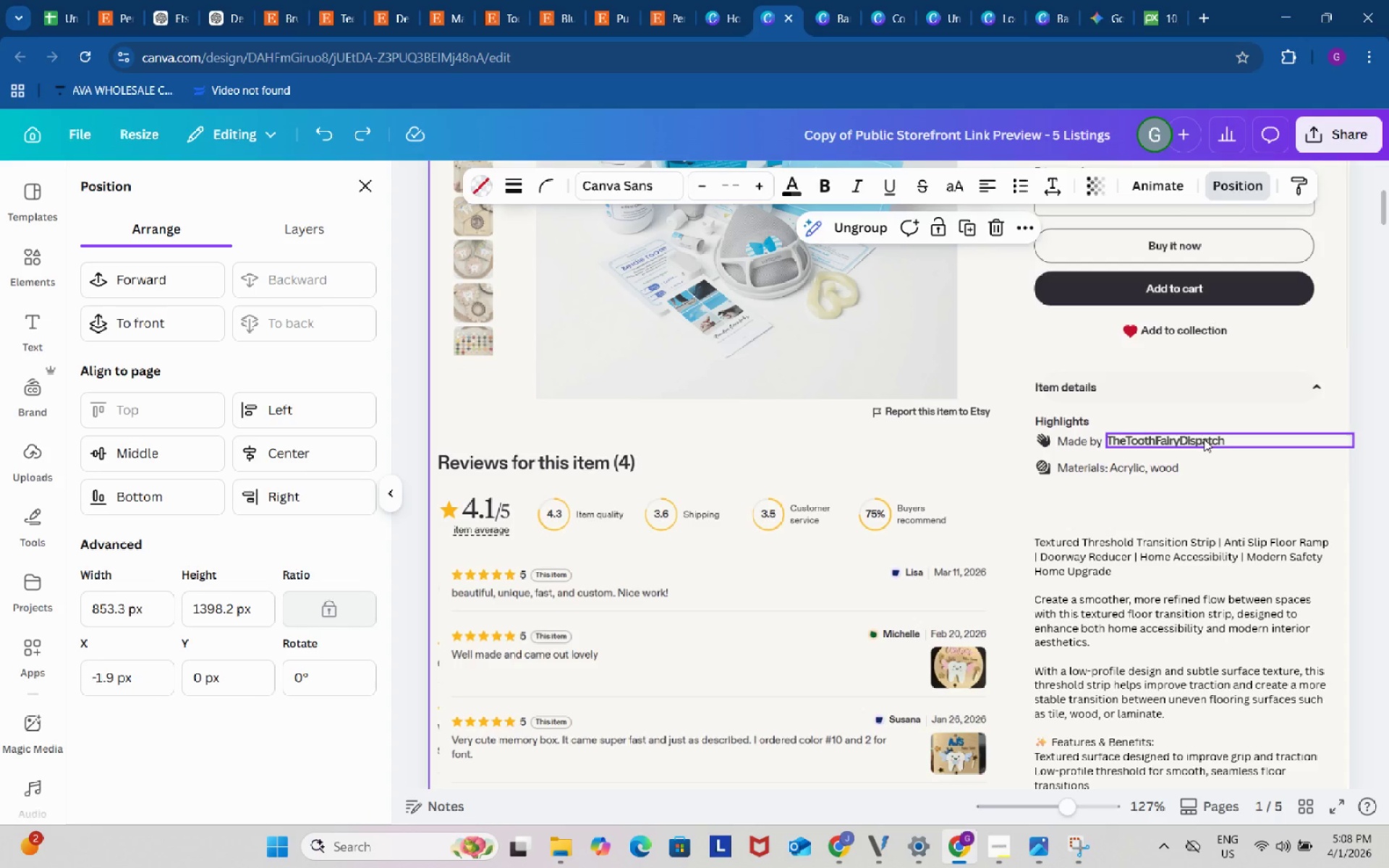 
left_click([1204, 439])
 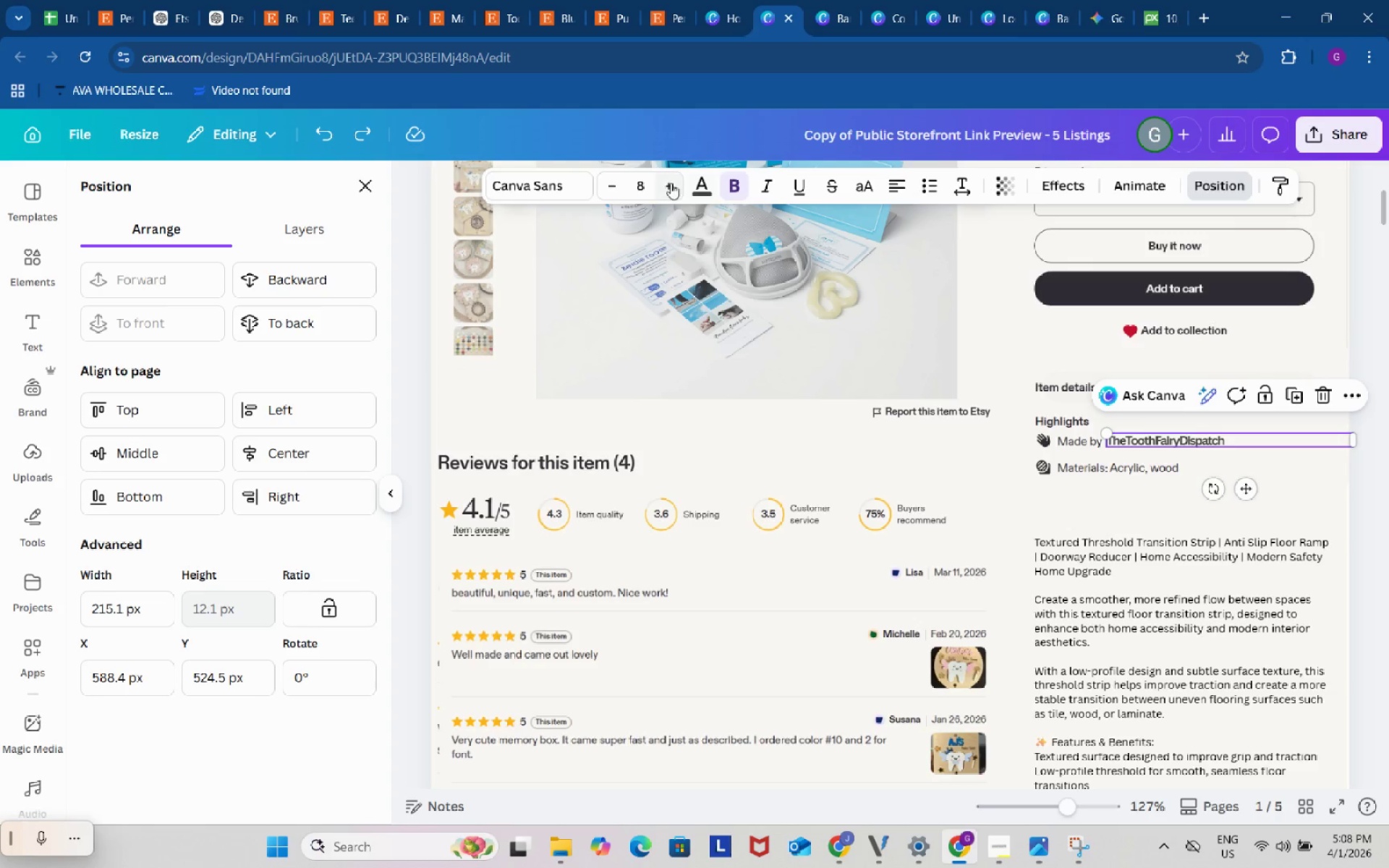 
left_click([670, 182])
 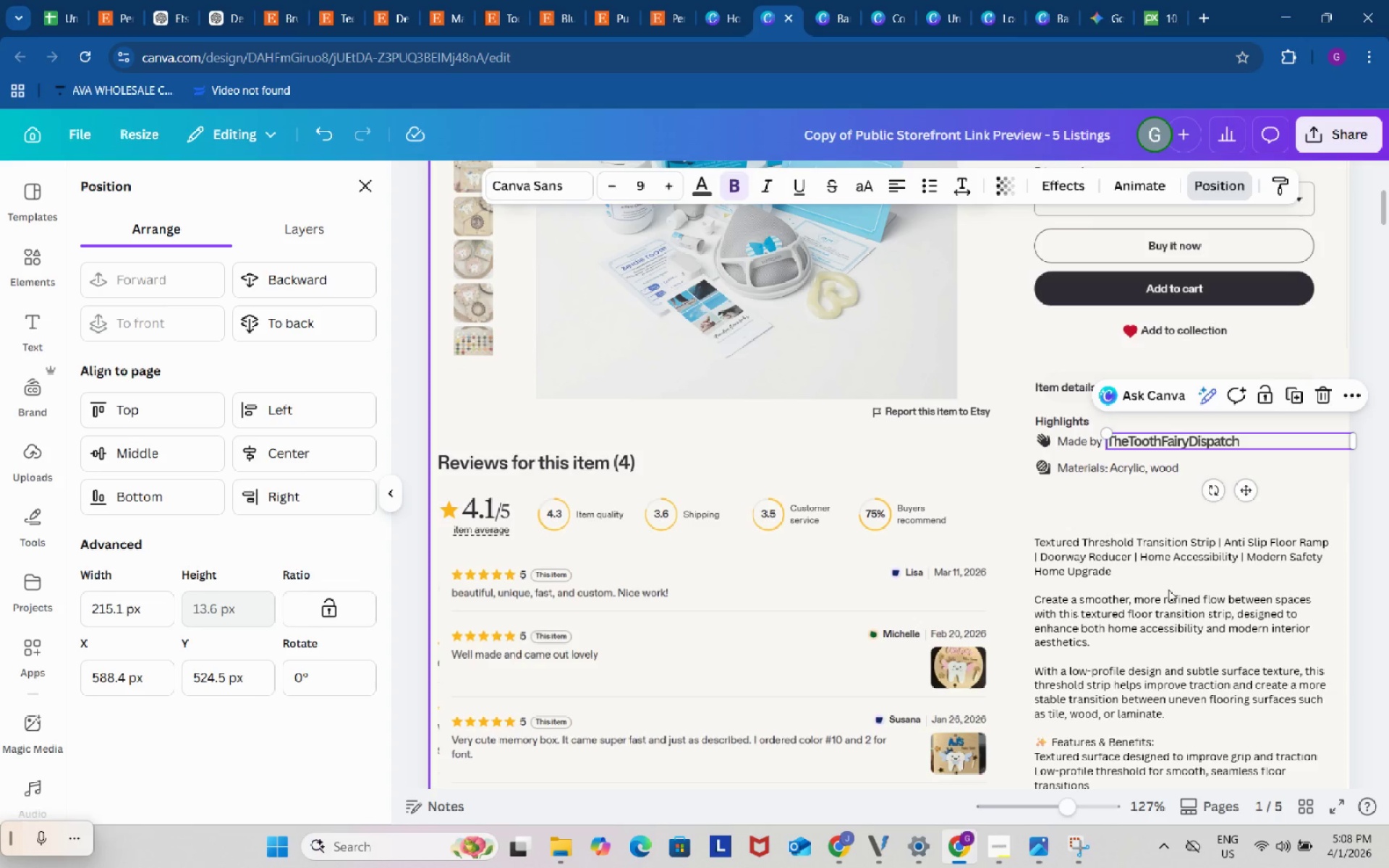 
left_click([1168, 590])
 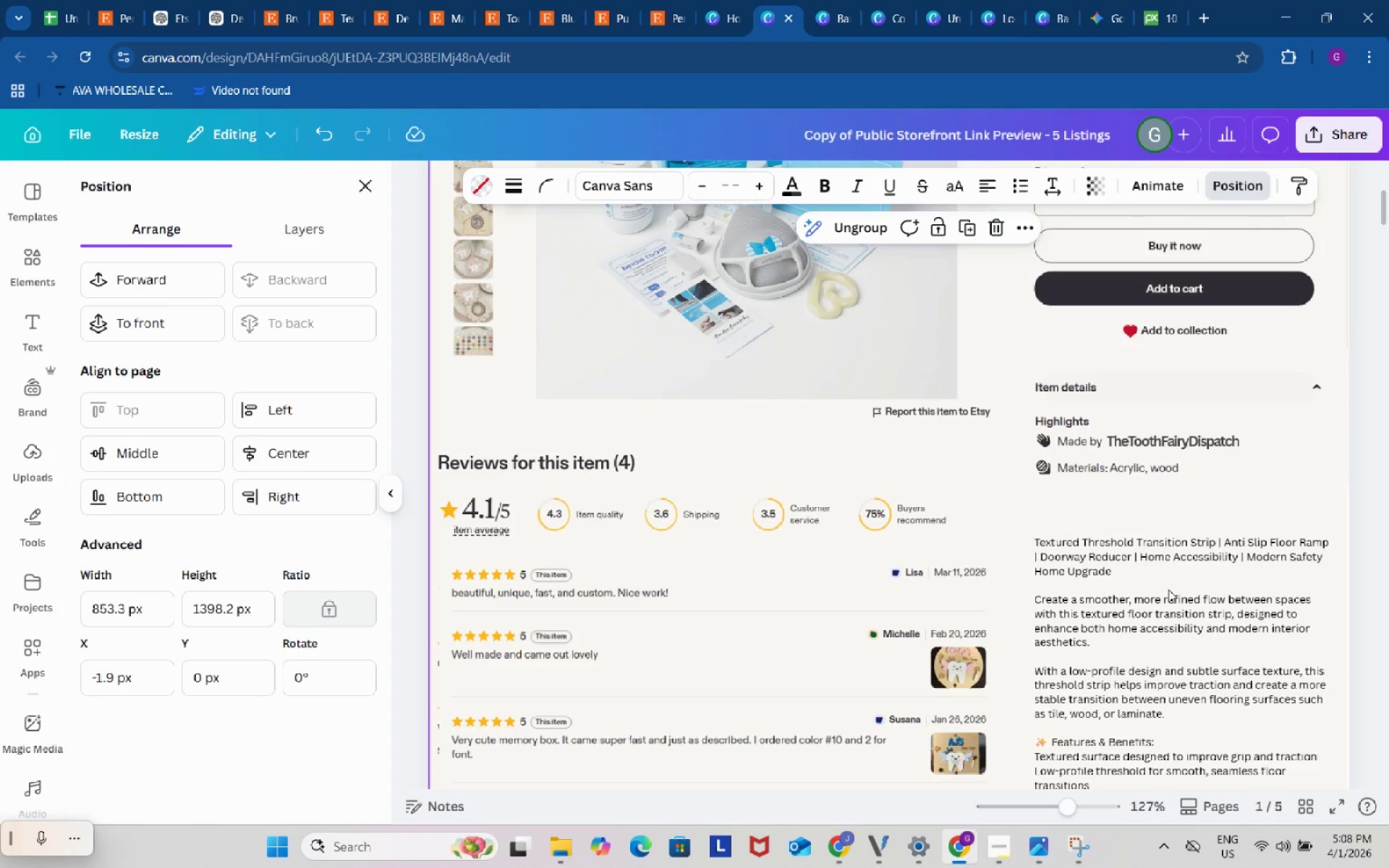 
left_click([1168, 585])
 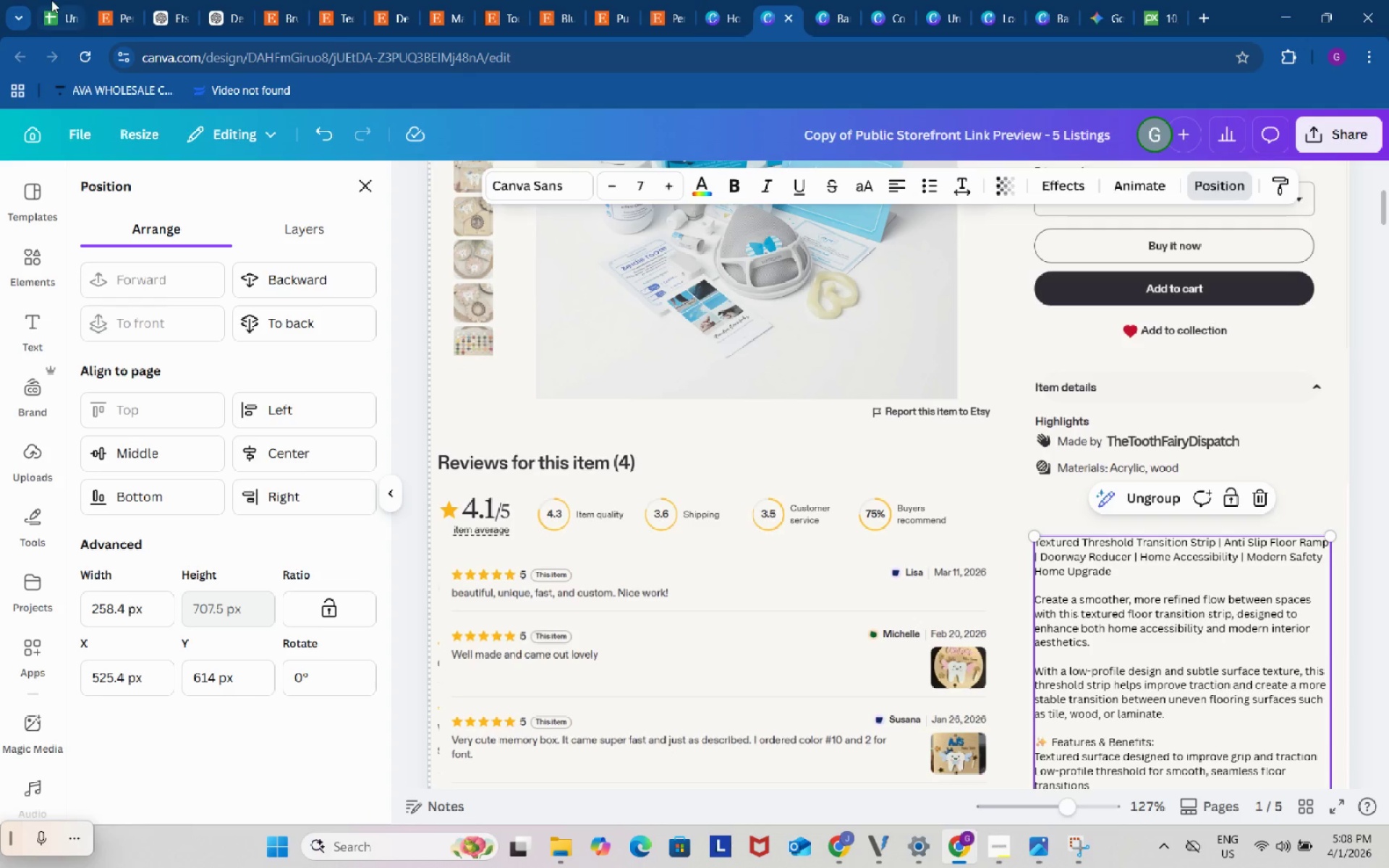 
left_click([51, 0])
 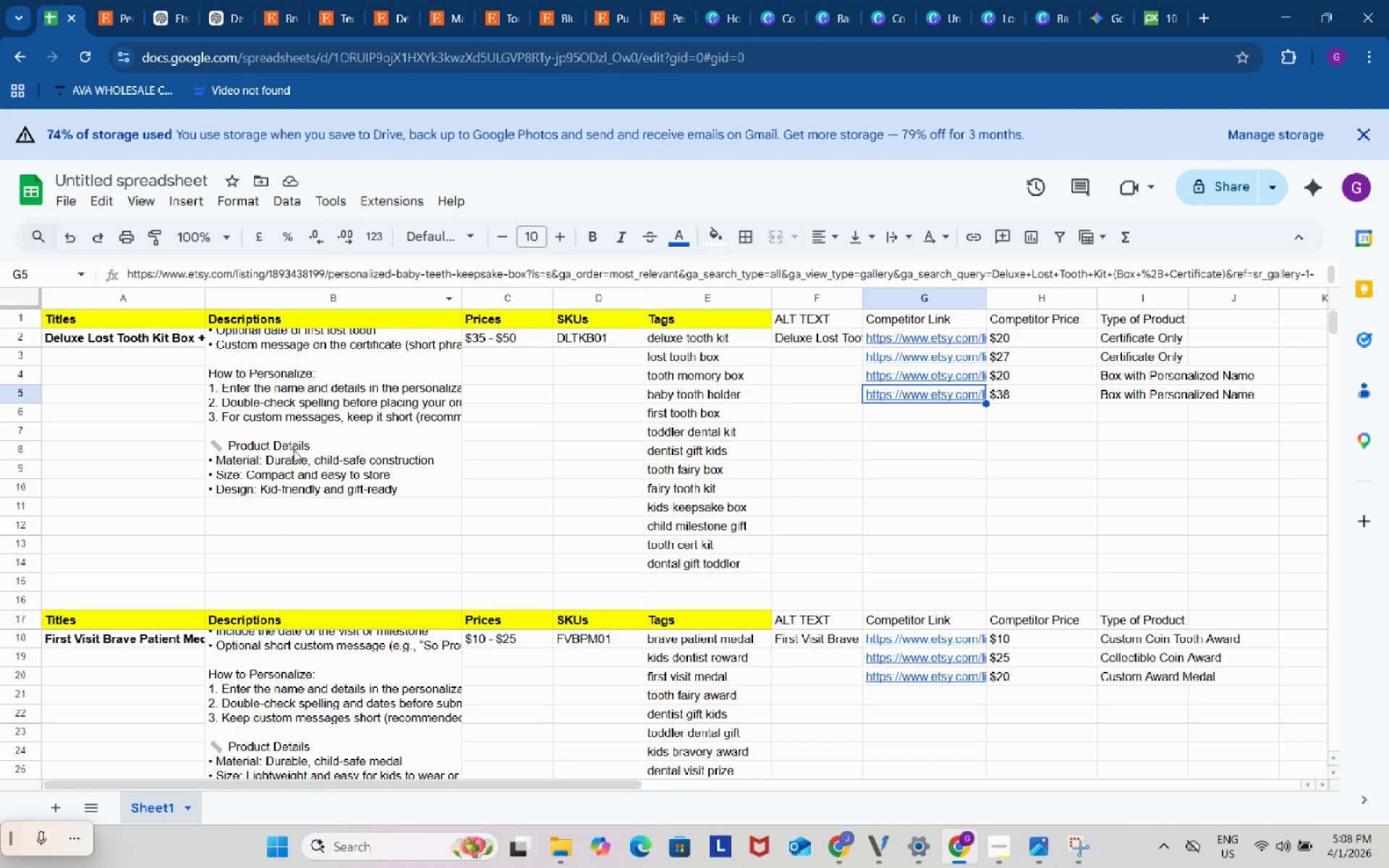 
left_click([307, 415])
 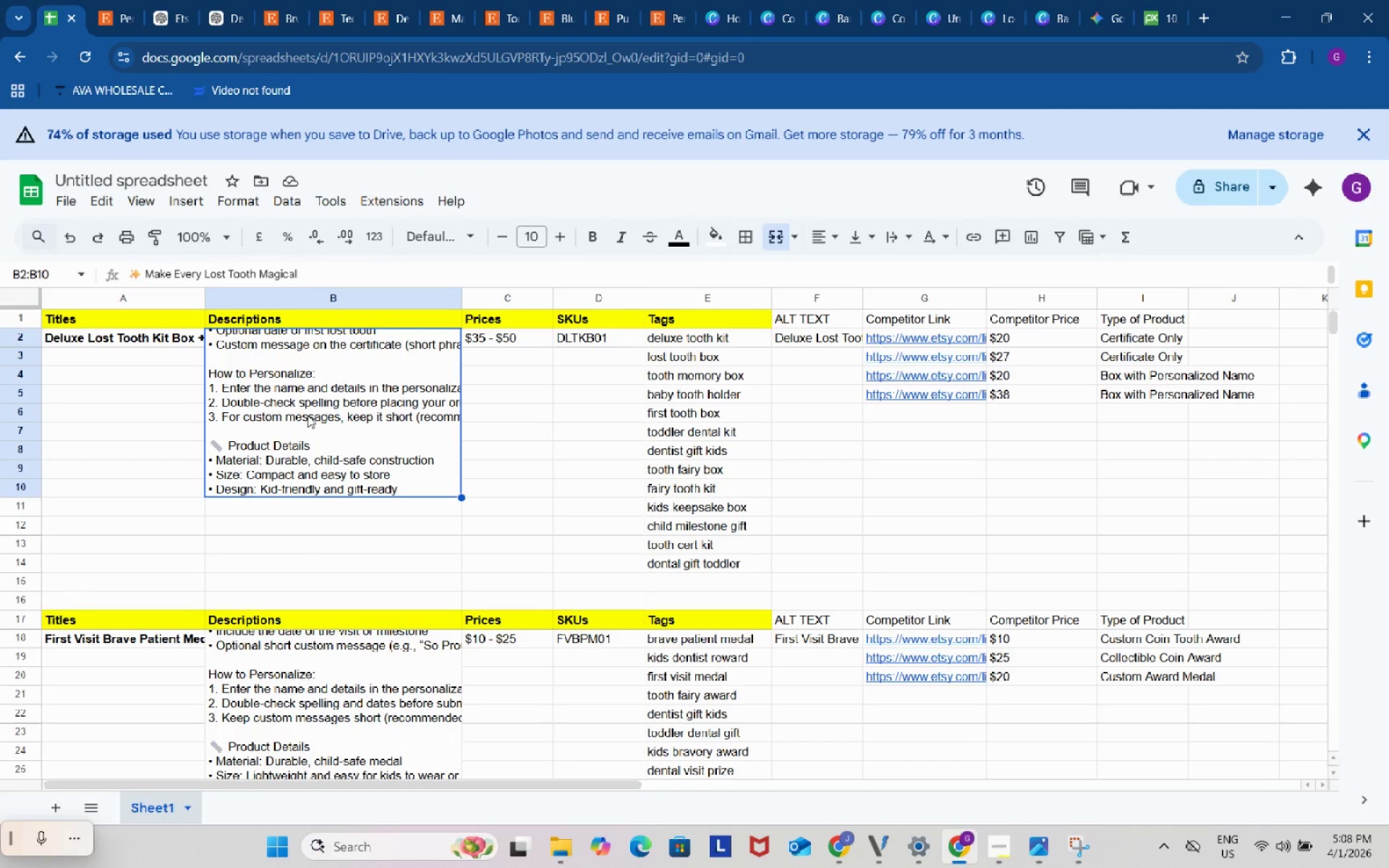 
scroll: coordinate [294, 450], scroll_direction: up, amount: 7.0
 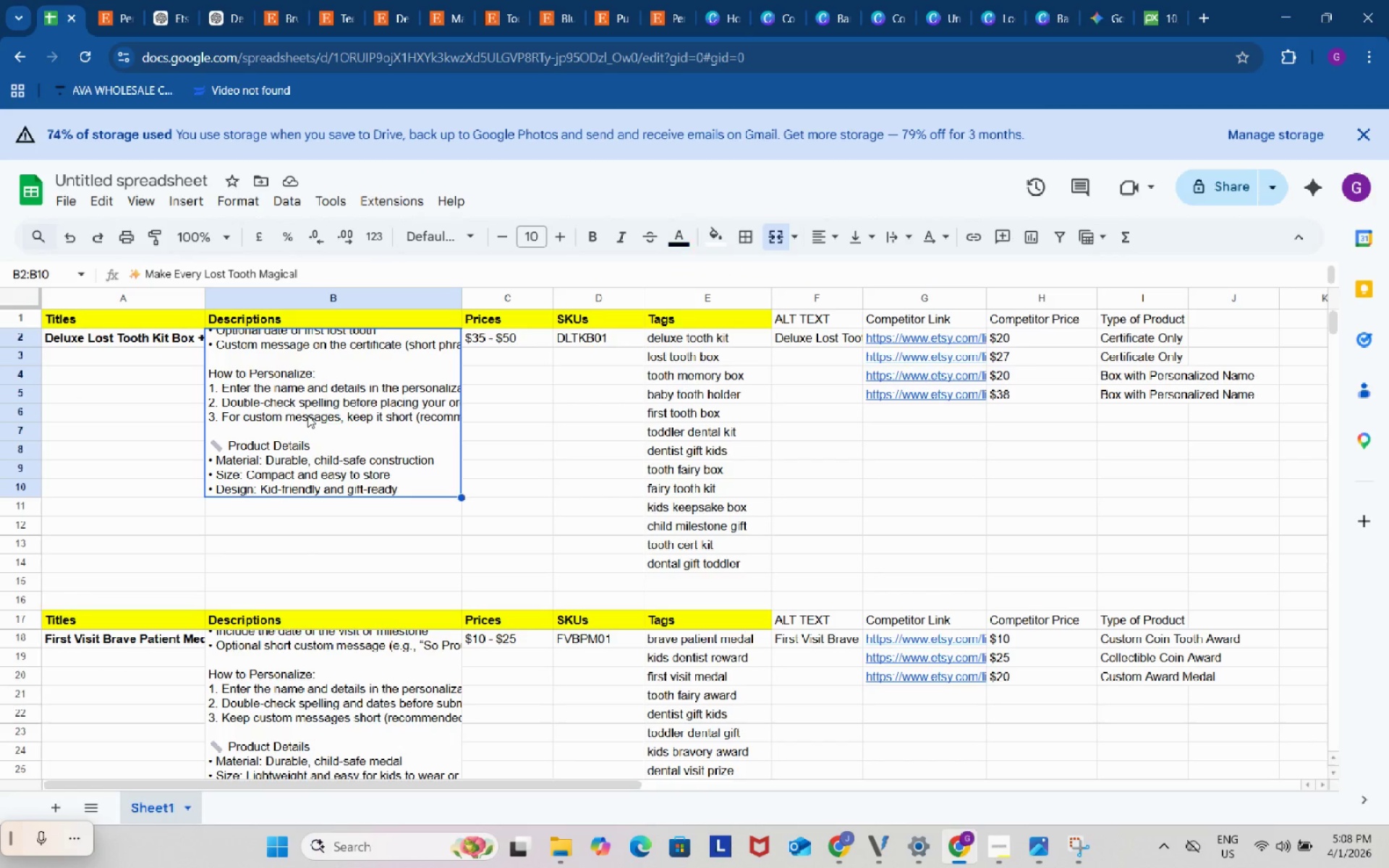 
left_click([307, 415])
 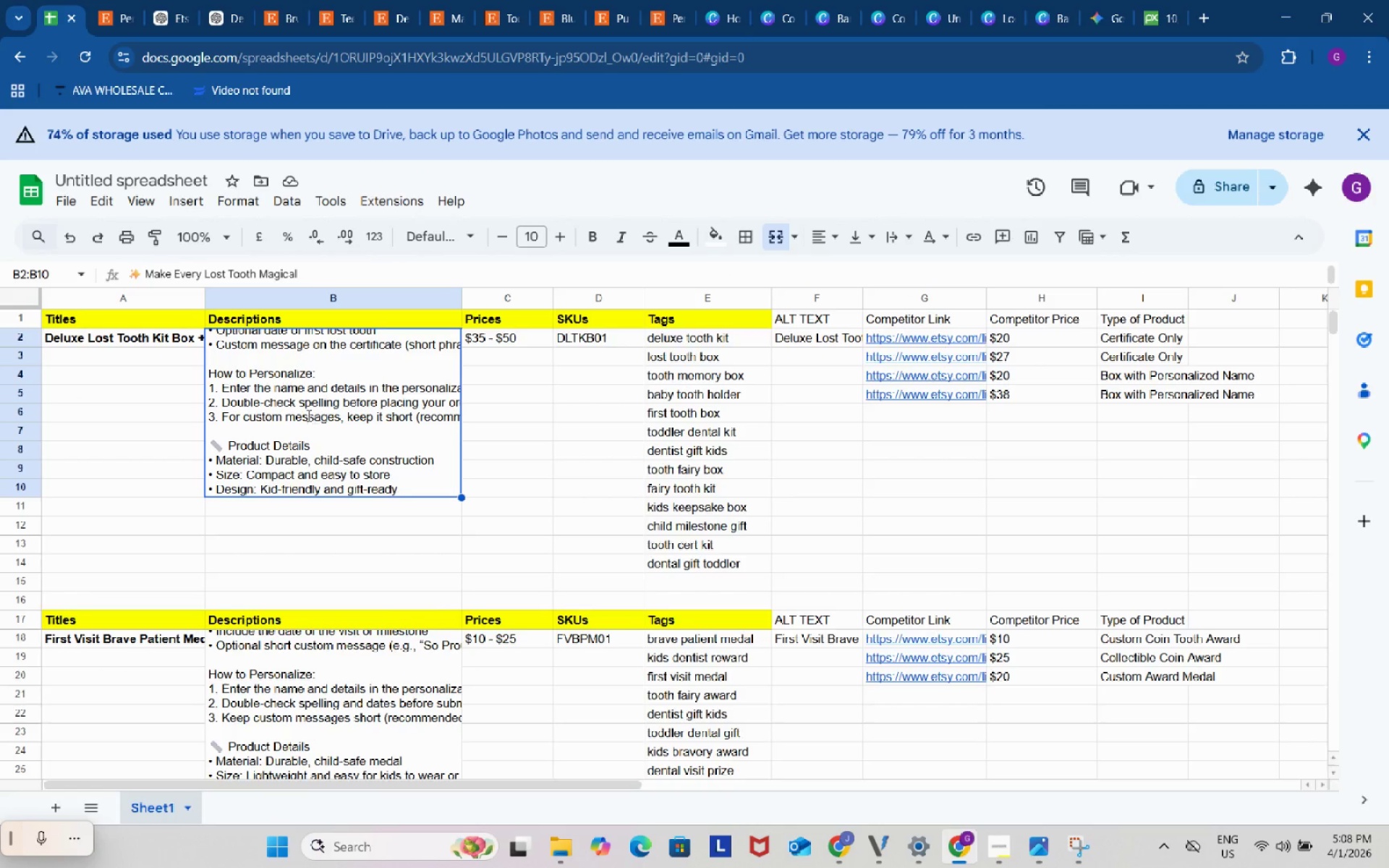 
double_click([307, 415])
 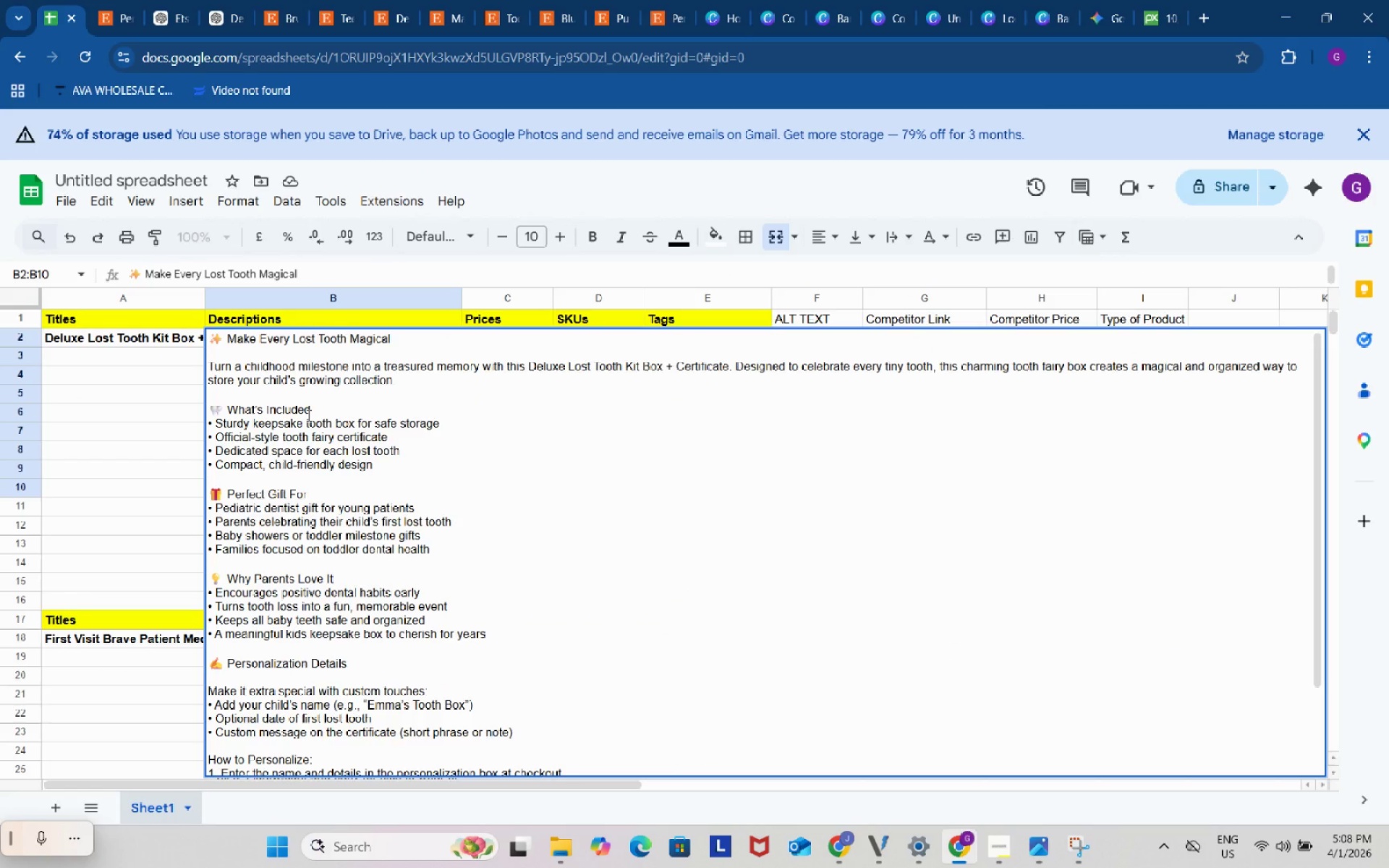 
key(Control+A)
 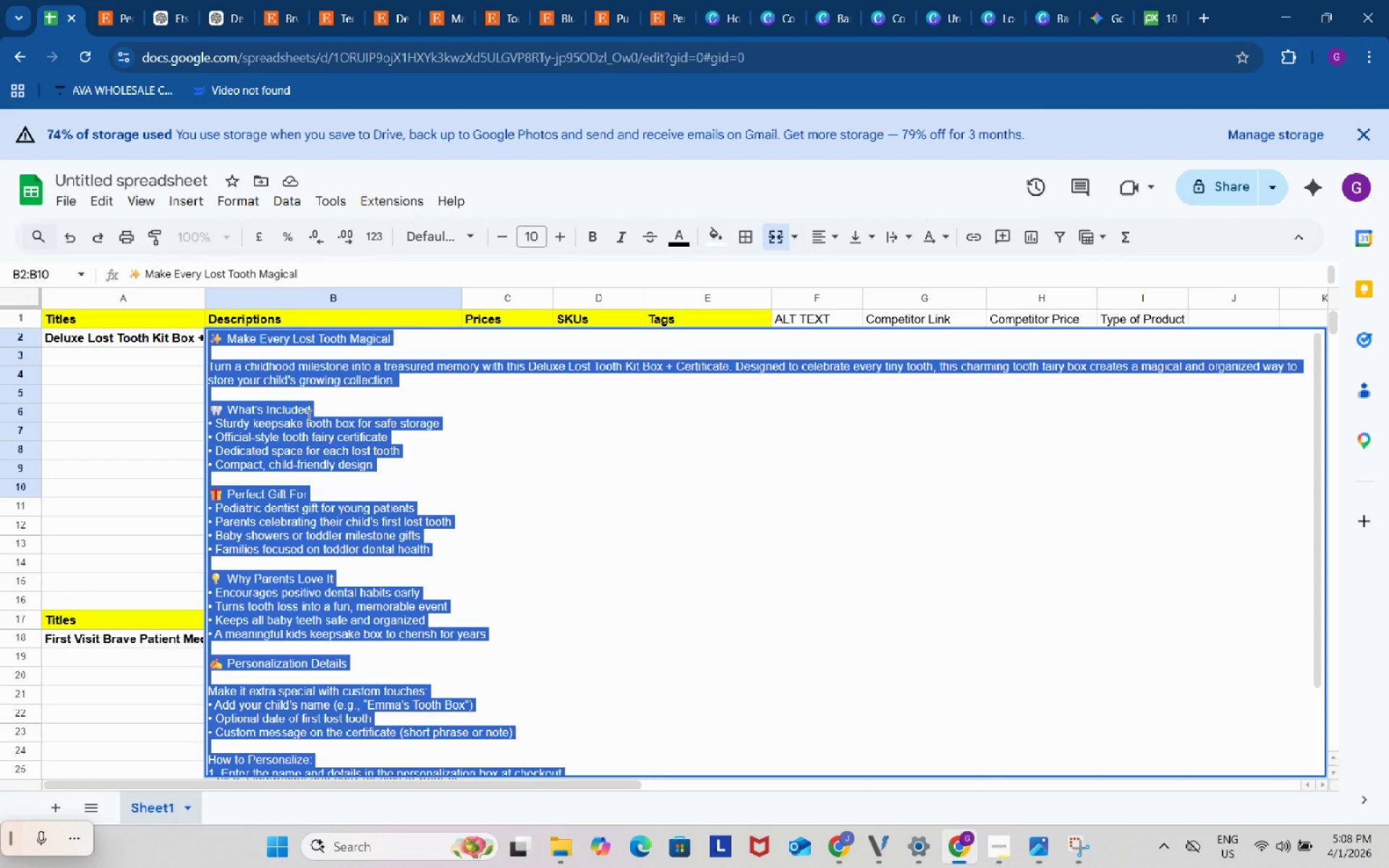 
key(Control+C)
 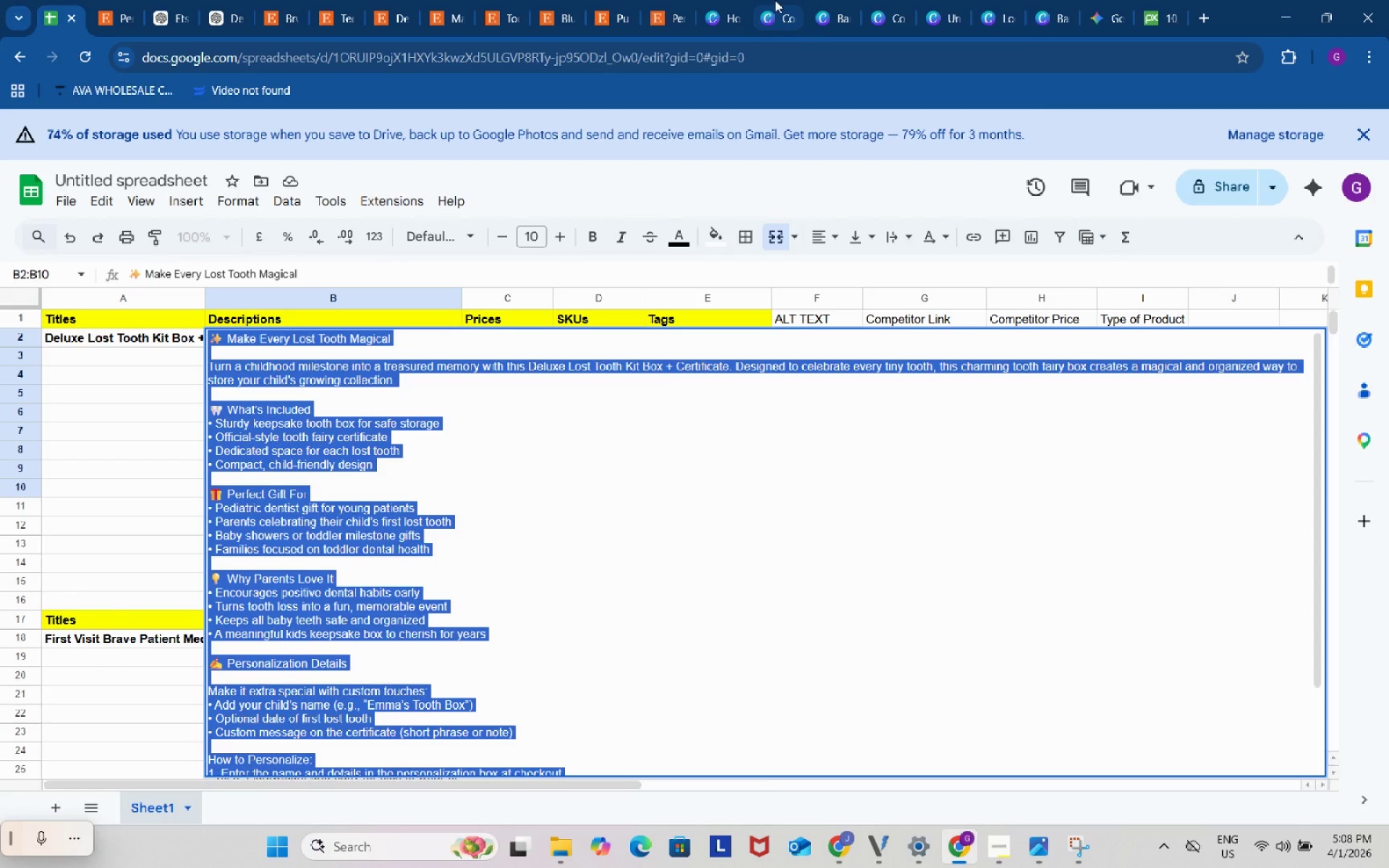 
left_click([773, 0])
 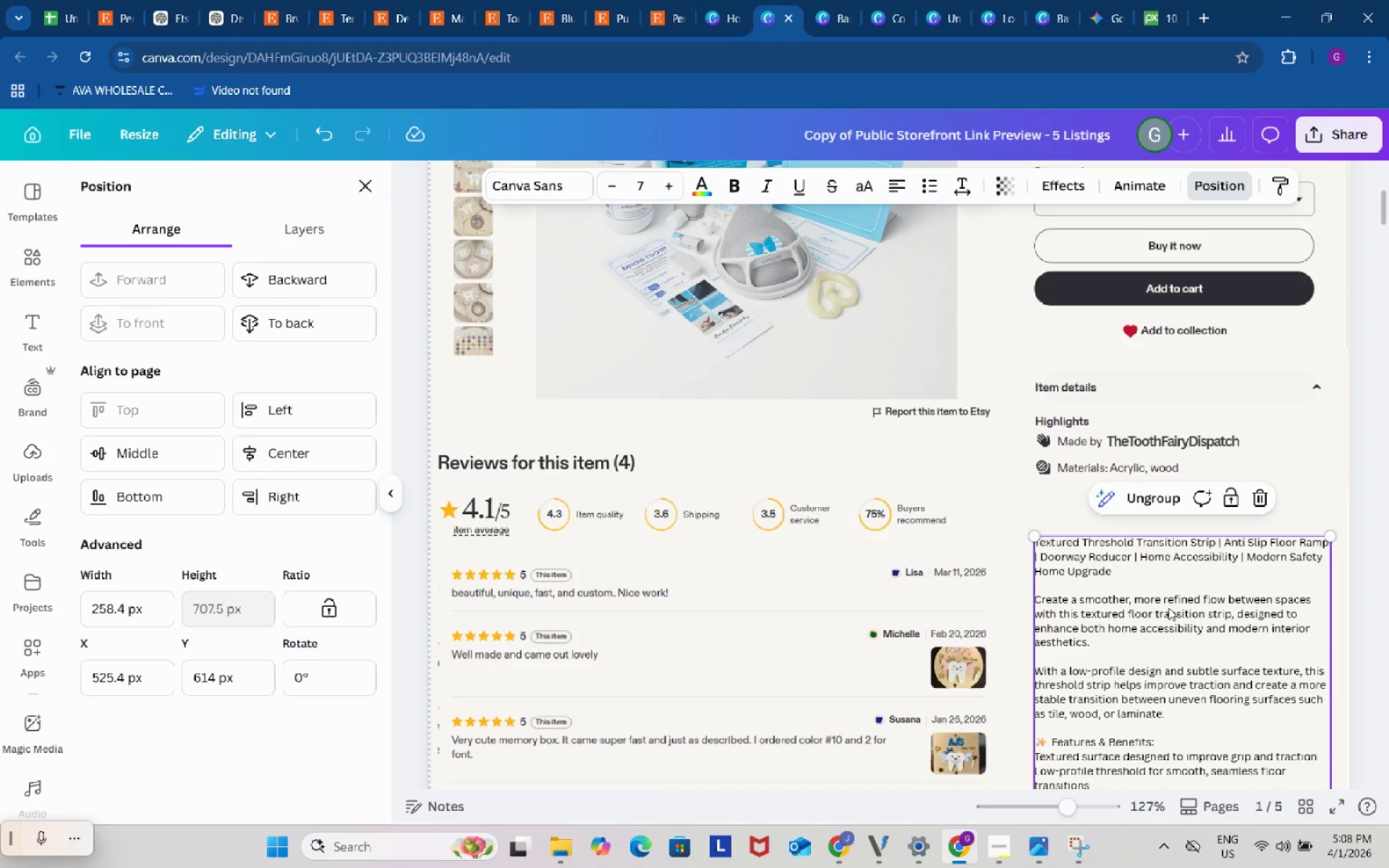 
left_click([1168, 608])
 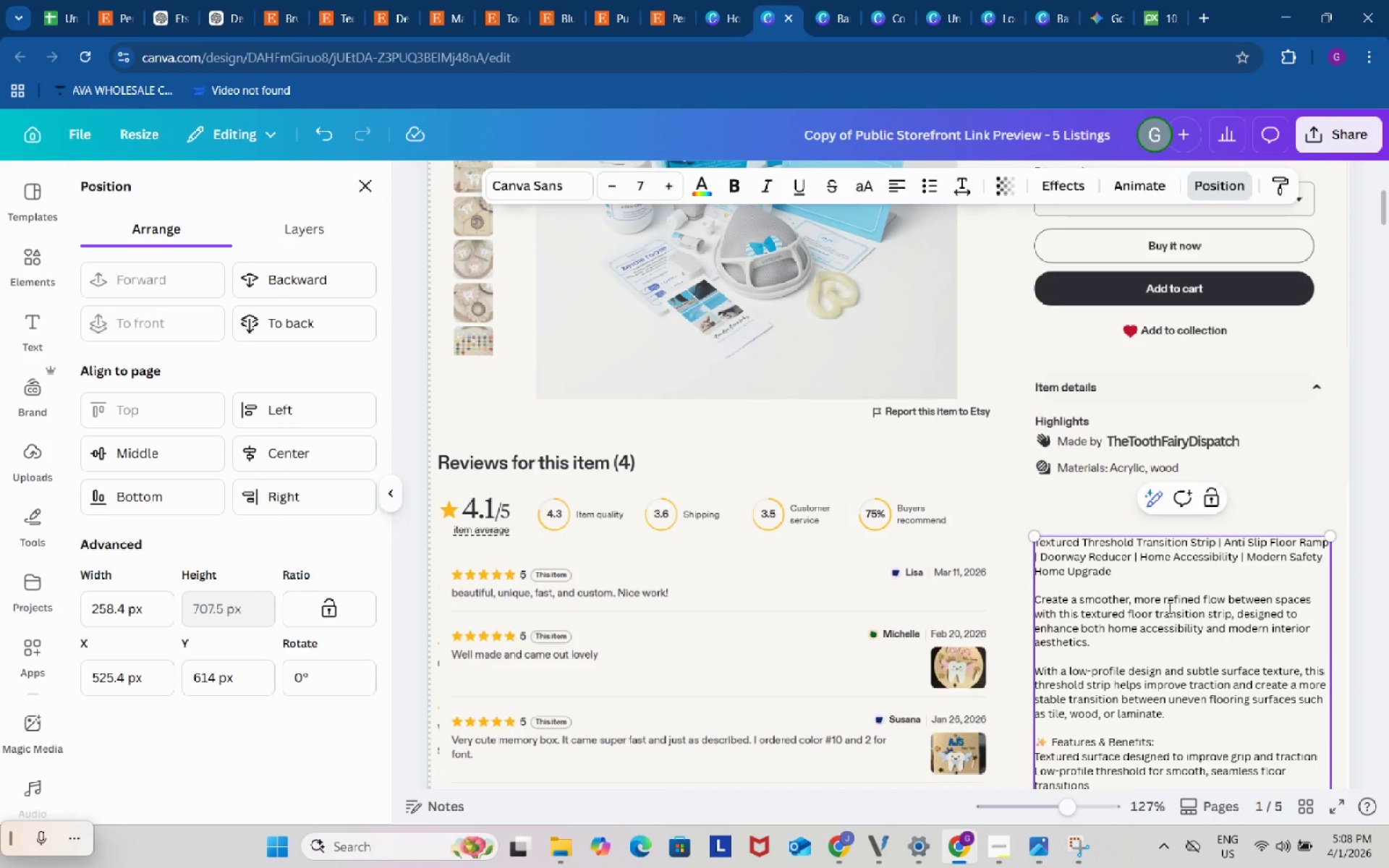 
left_click([1168, 608])
 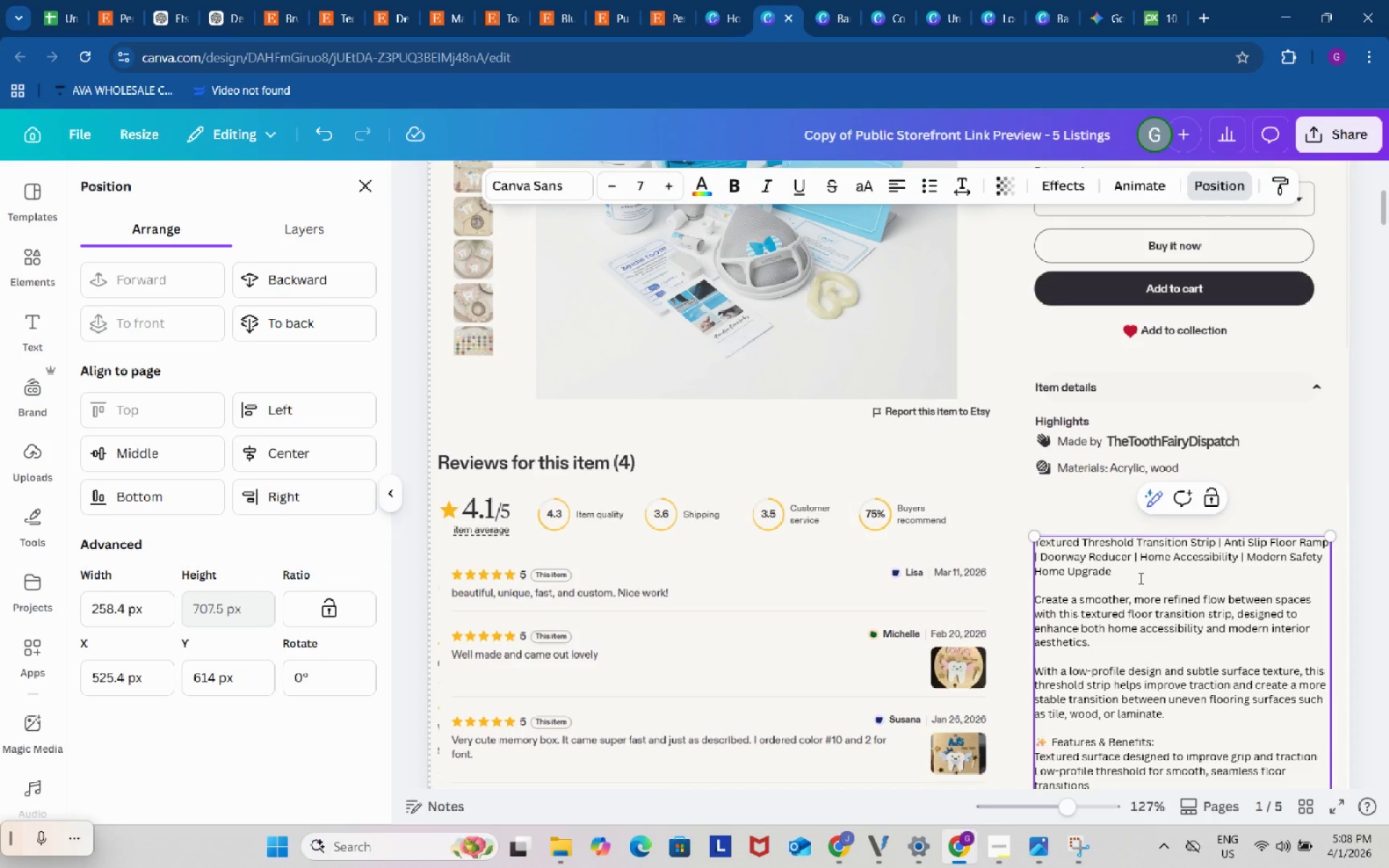 
double_click([1139, 578])
 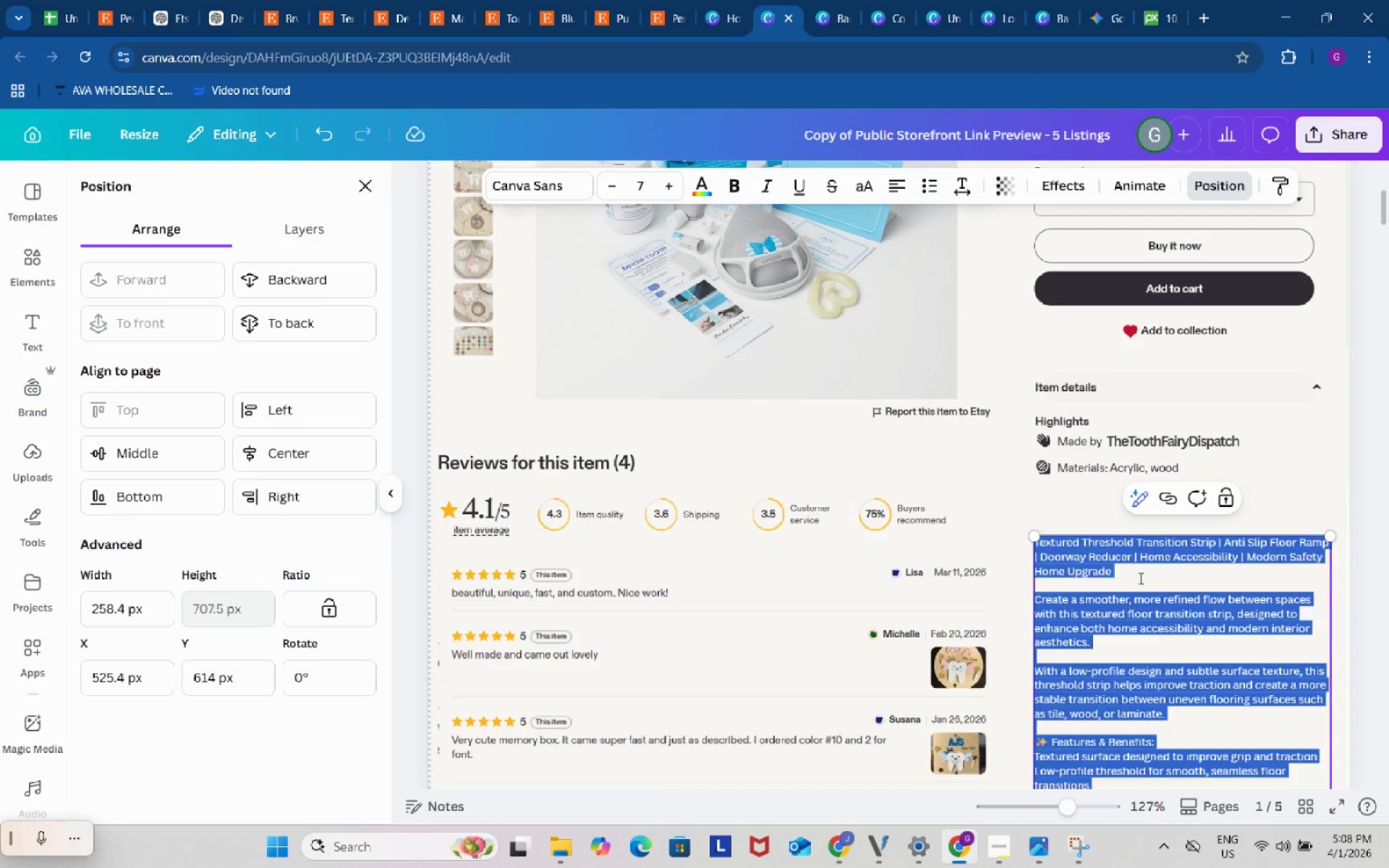 
key(Control+A)
 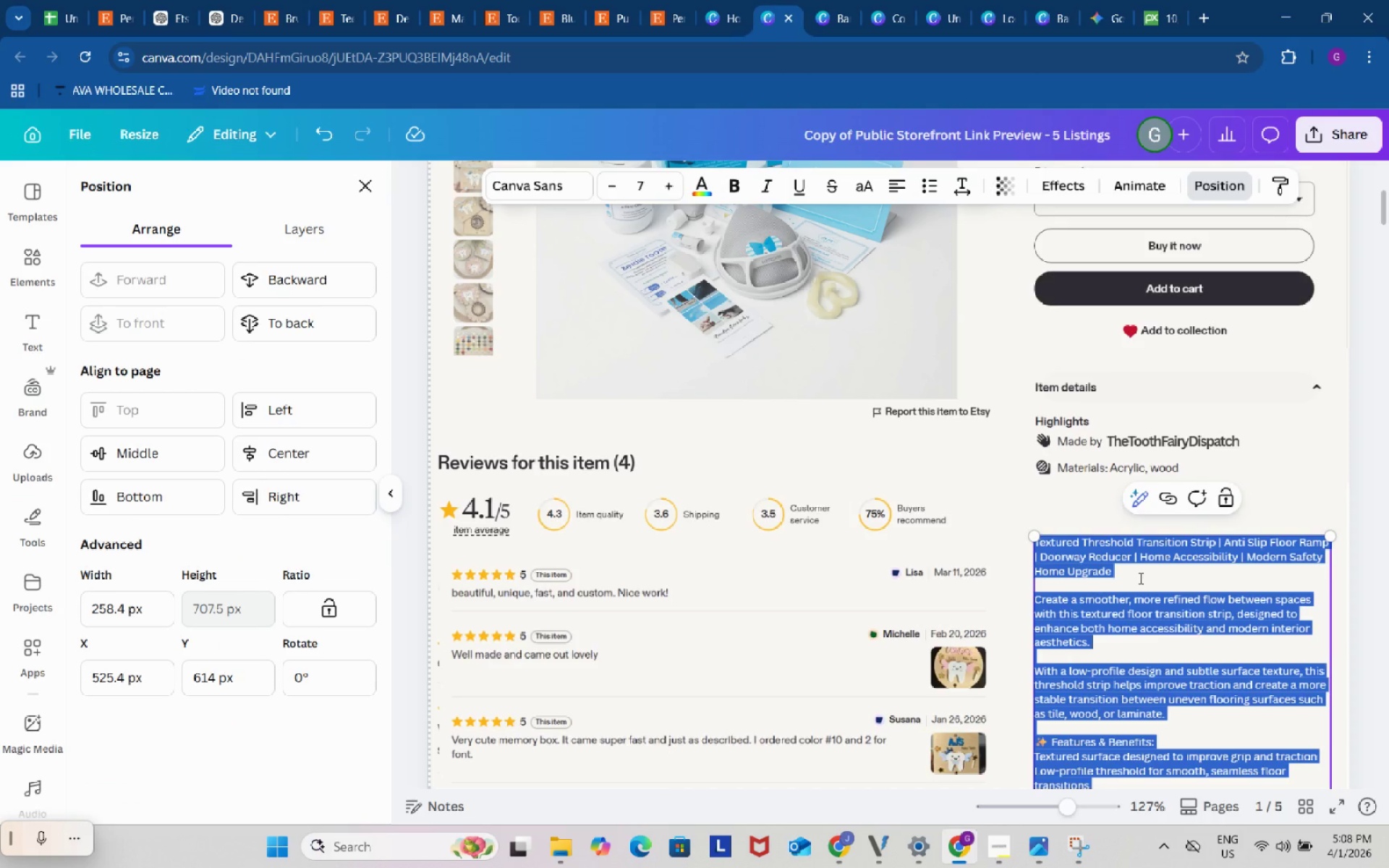 
key(Control+V)
 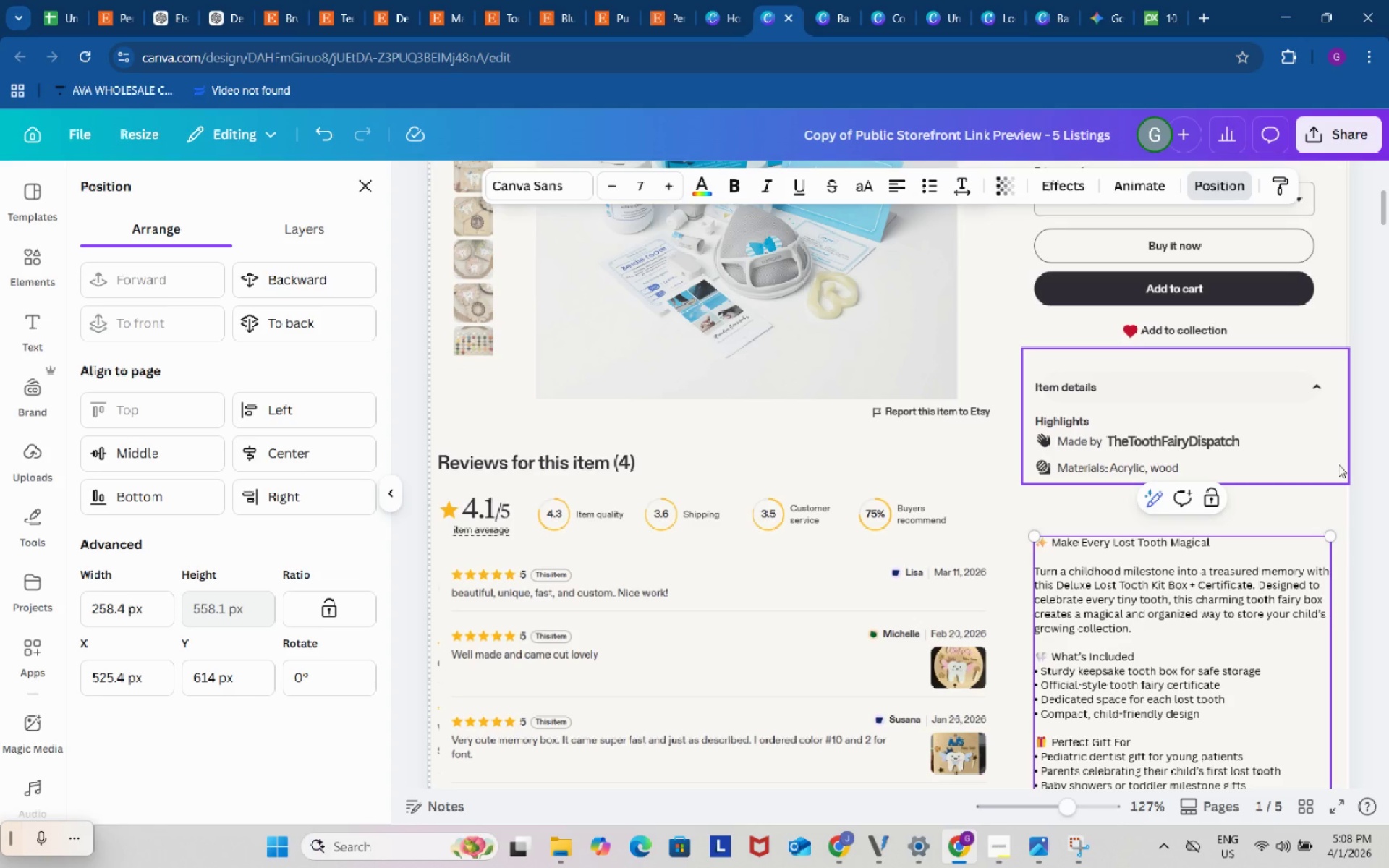 
left_click([1357, 433])
 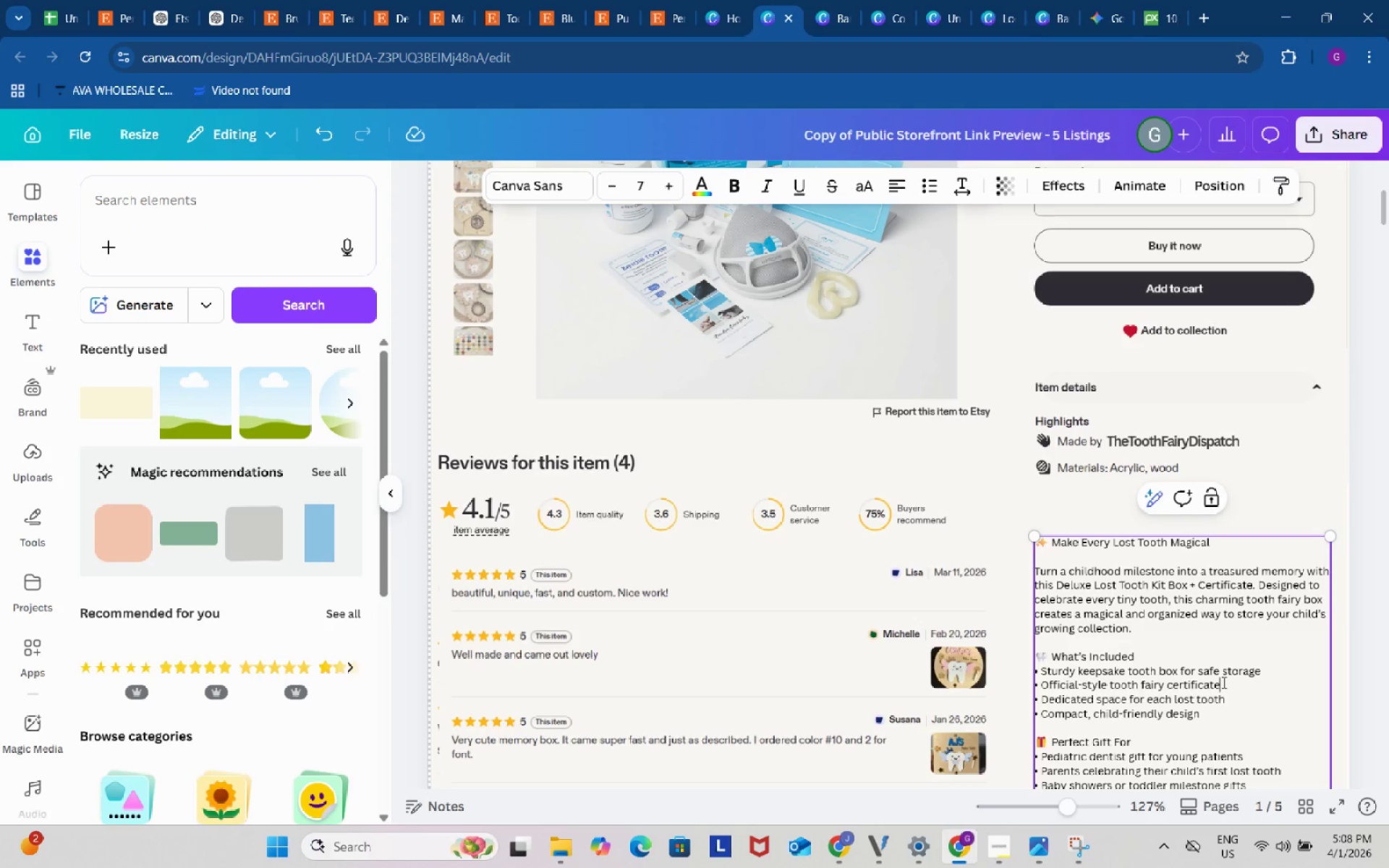 
left_click_drag(start_coordinate=[1223, 682], to_coordinate=[1224, 658])
 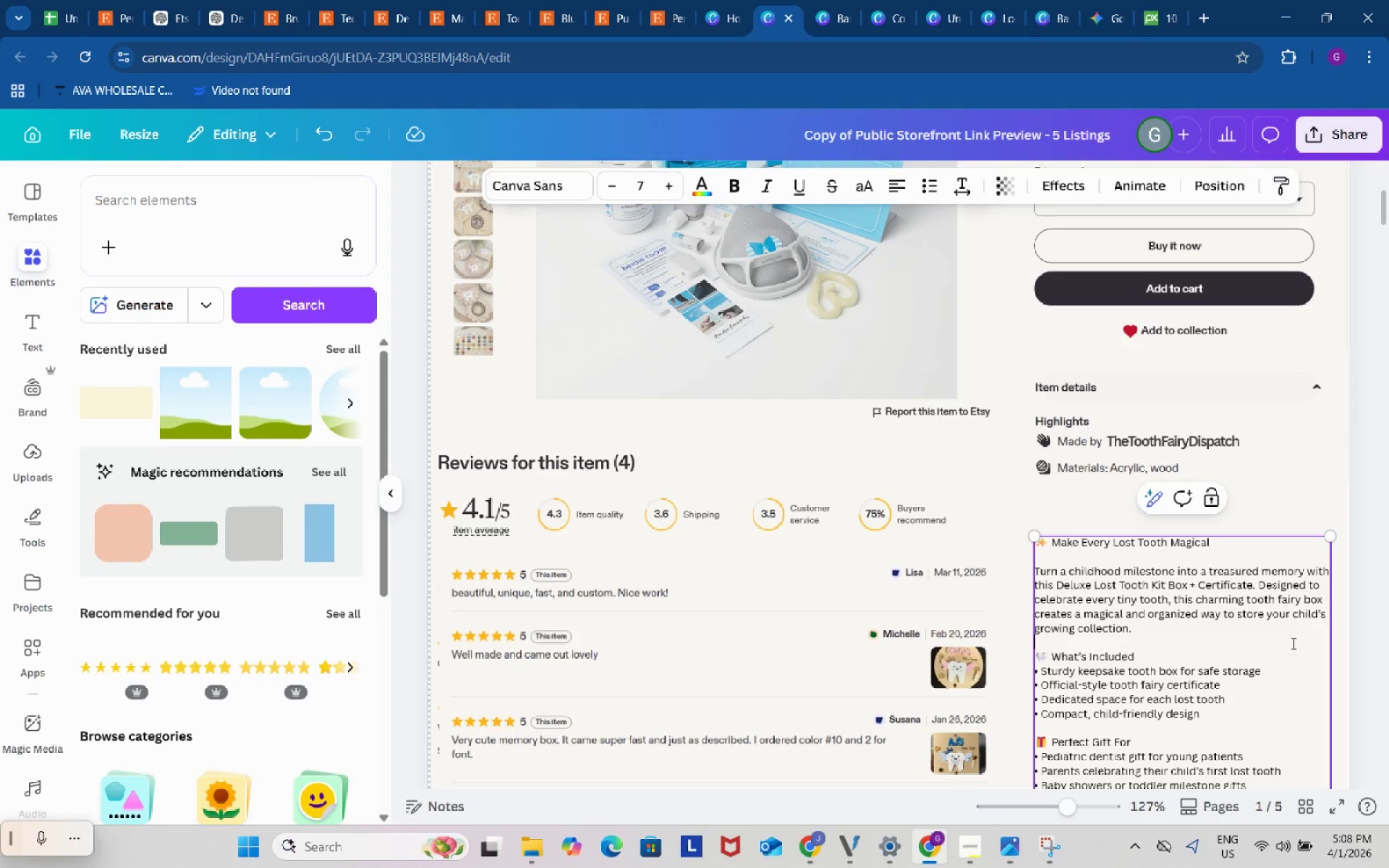 
left_click([1292, 643])
 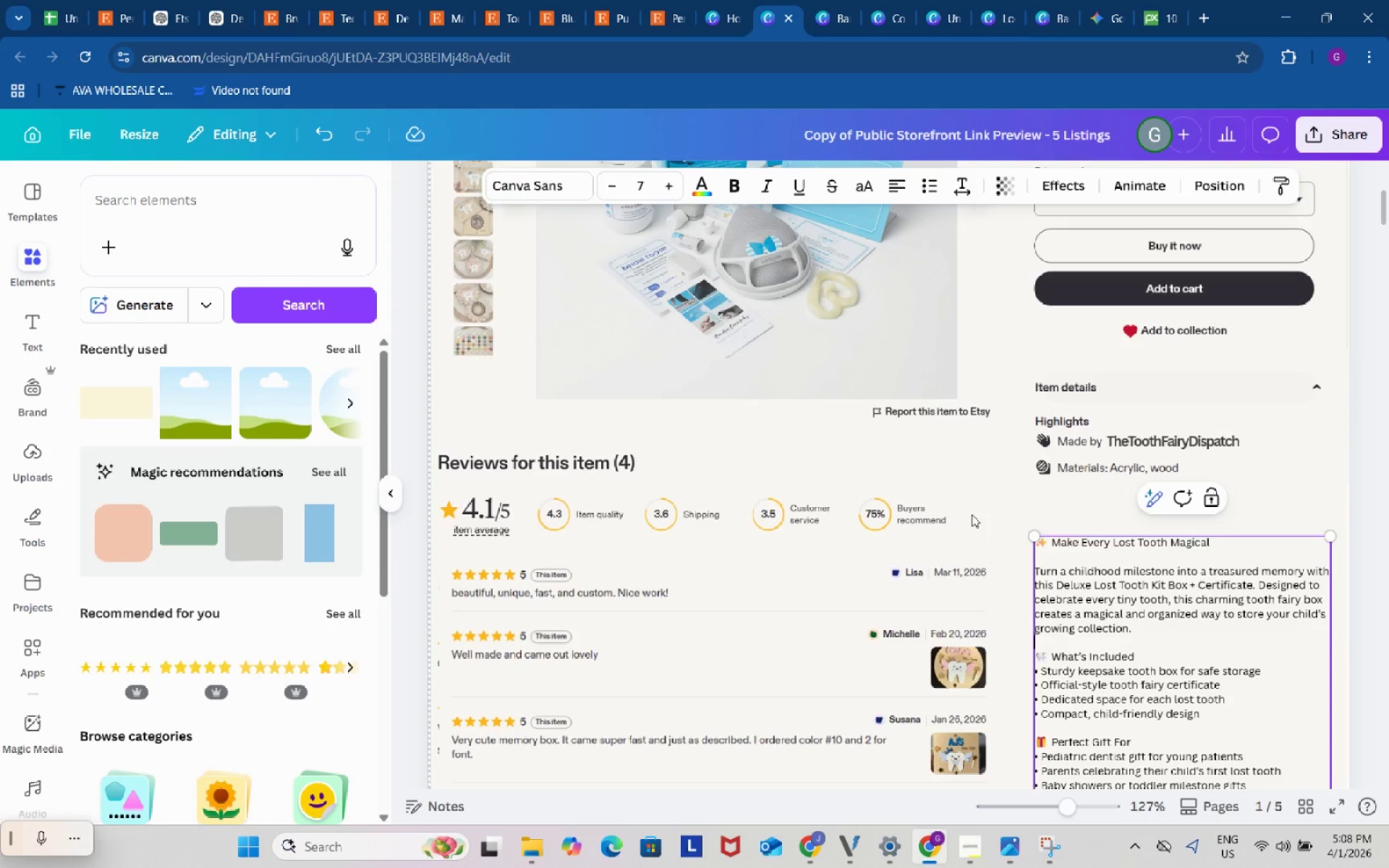 
left_click([973, 507])
 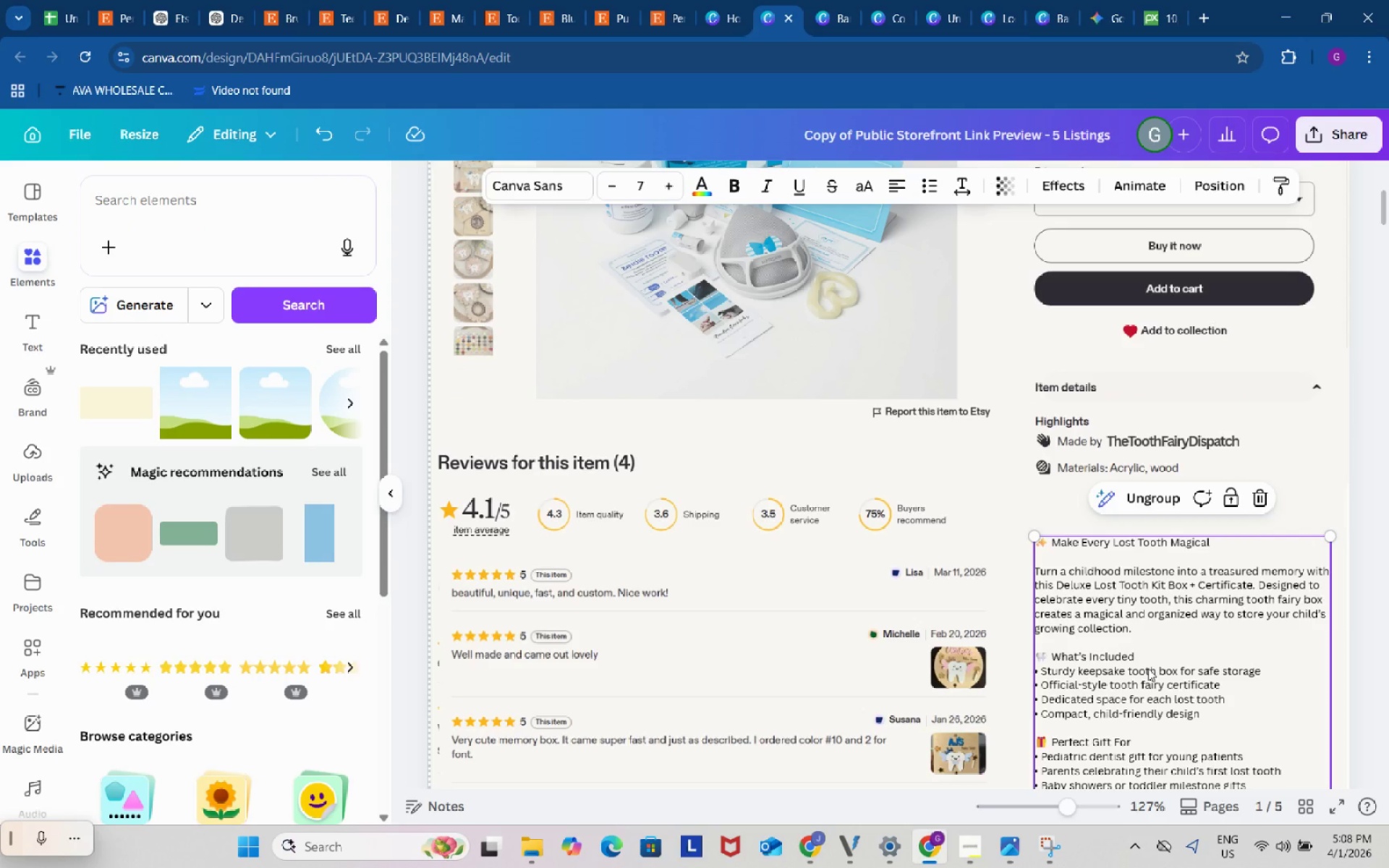 
left_click([1148, 668])
 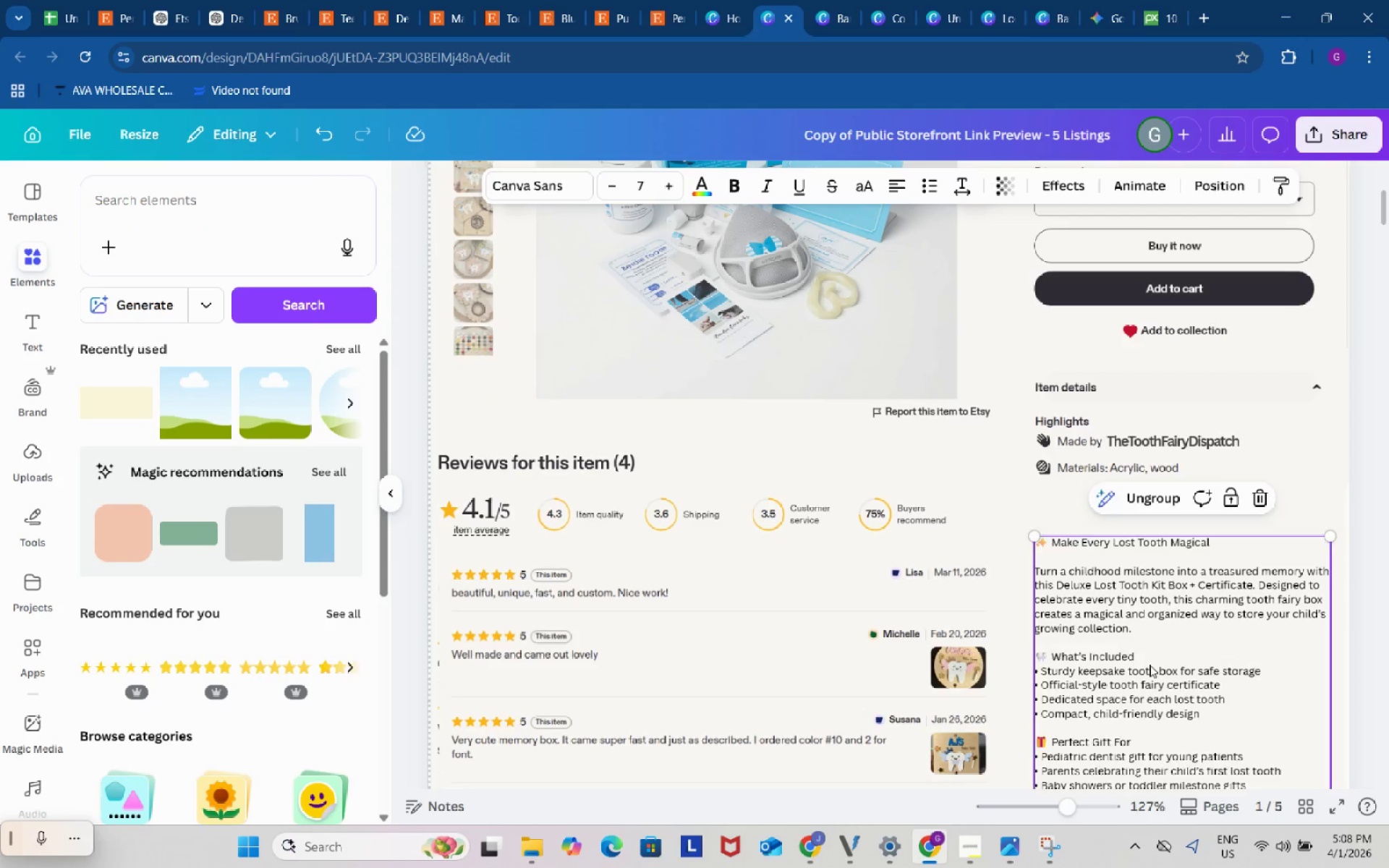 
left_click_drag(start_coordinate=[1148, 668], to_coordinate=[1140, 641])
 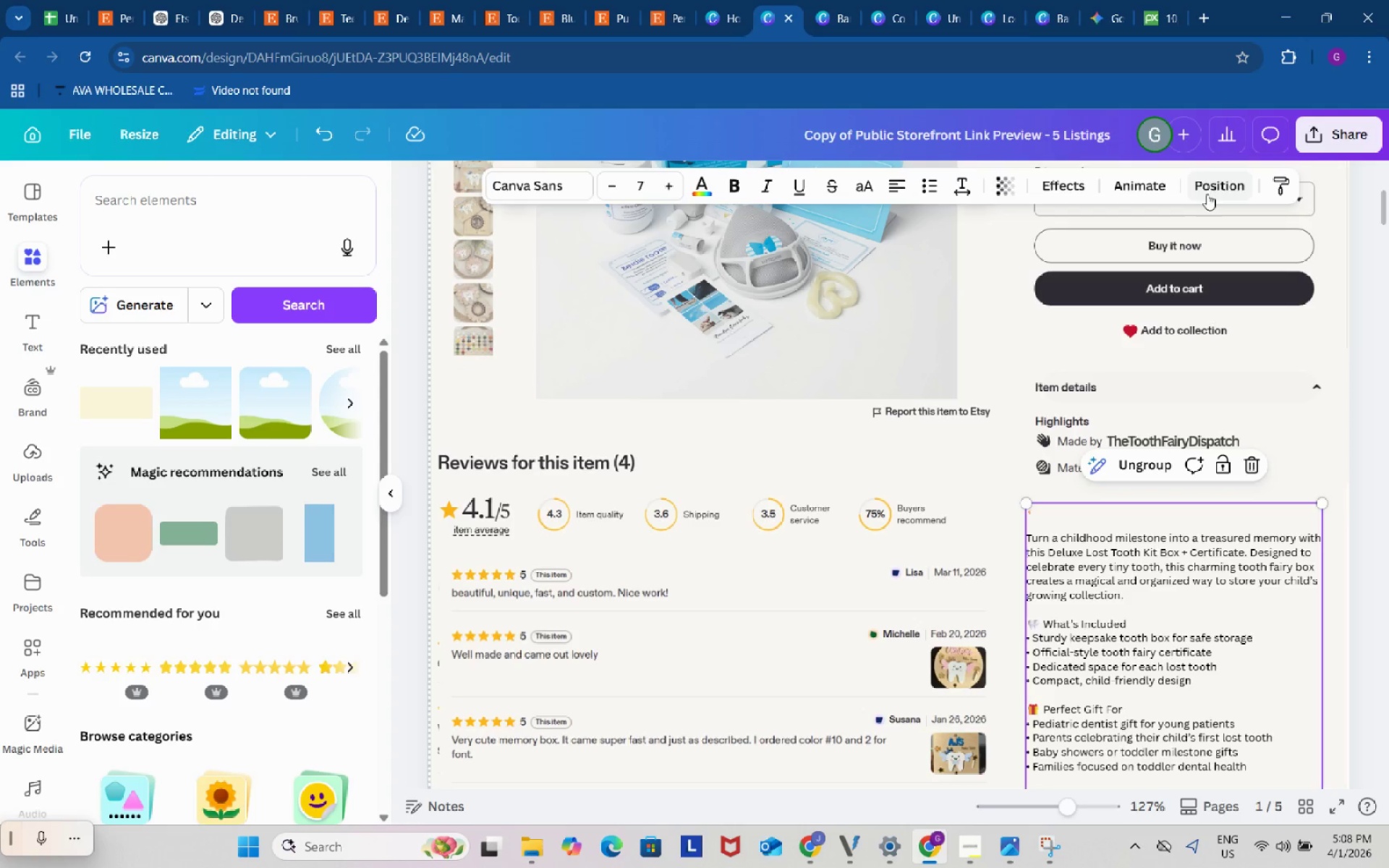 
left_click([1207, 192])
 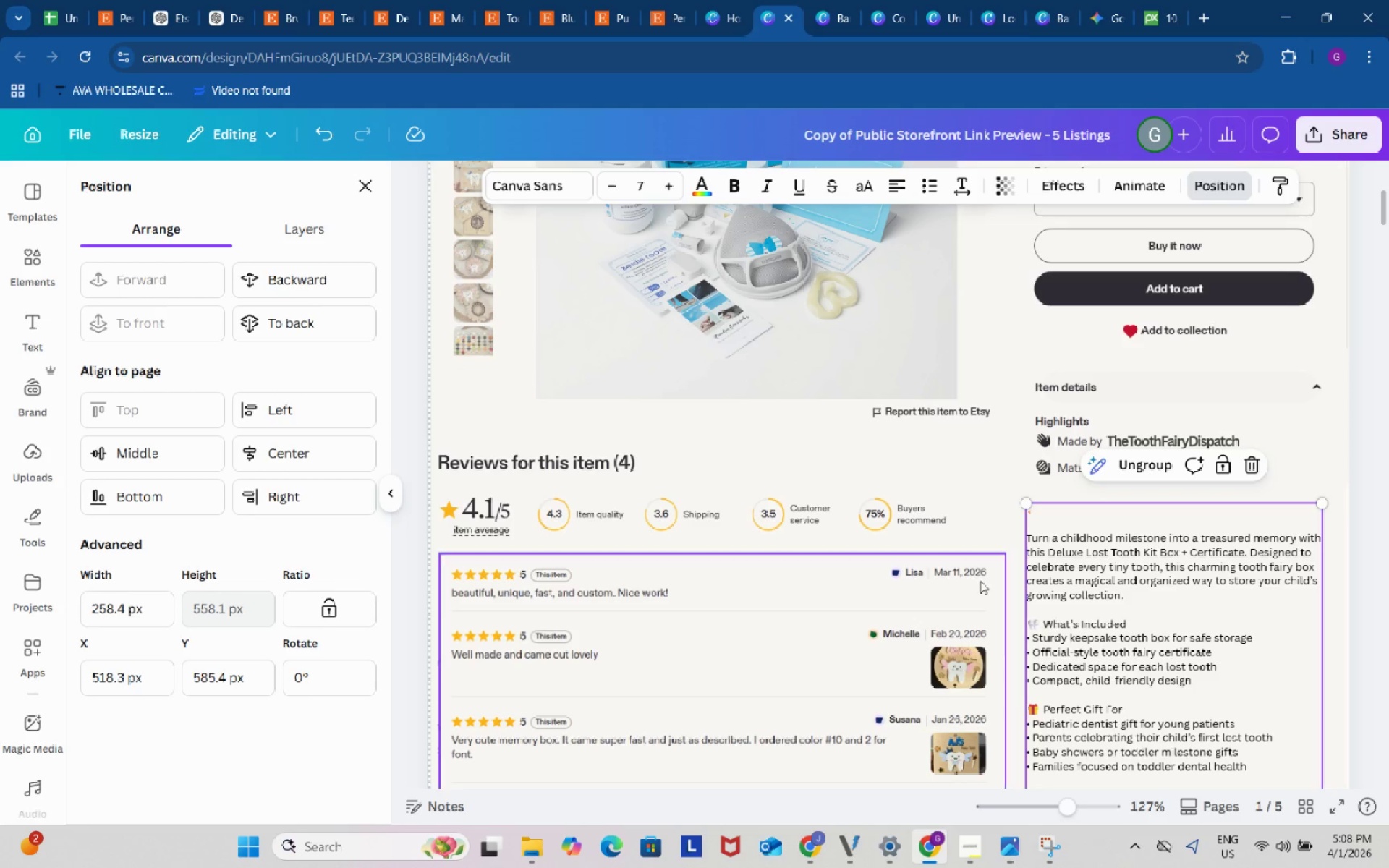 
left_click([1116, 650])
 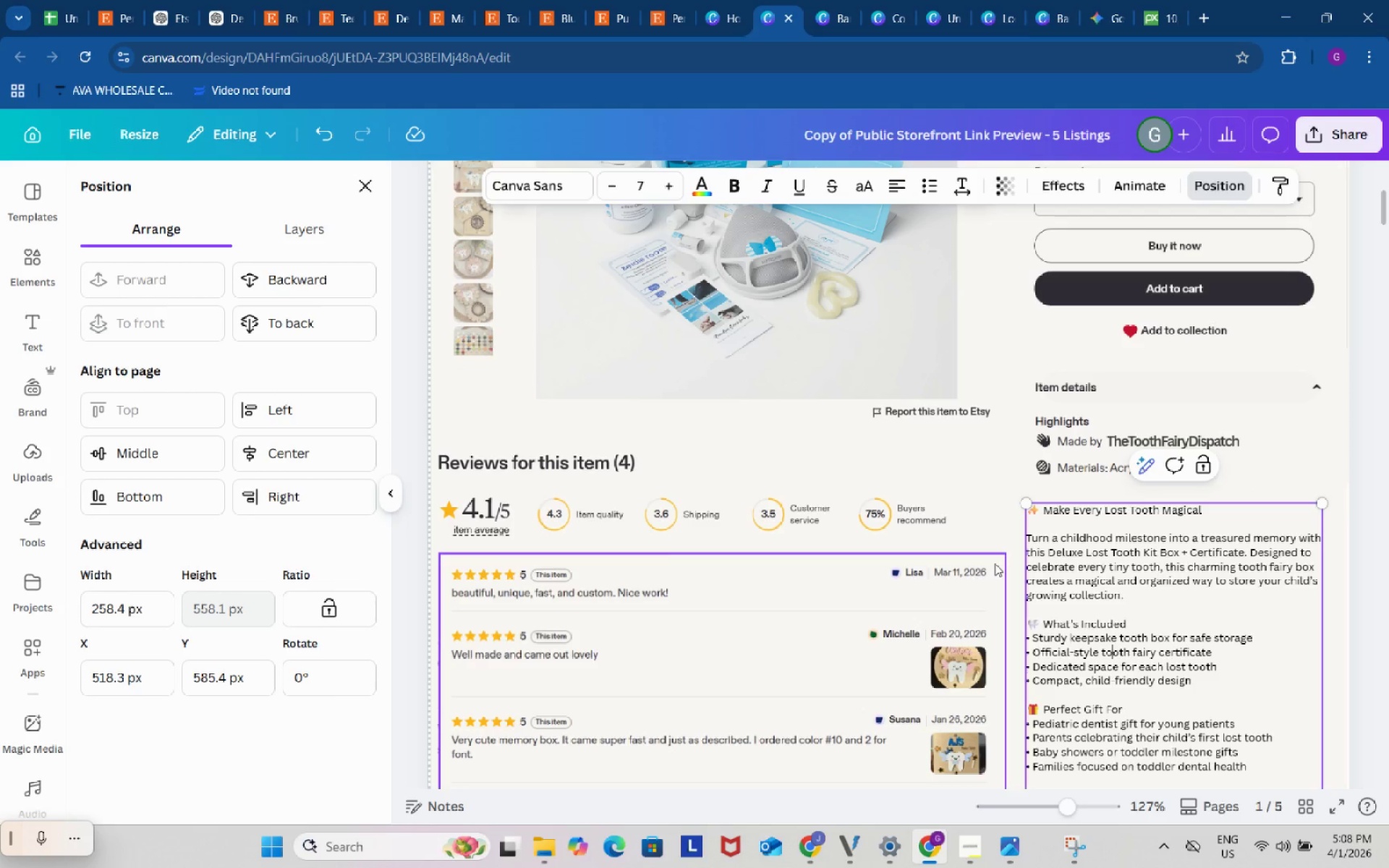 
left_click([995, 563])
 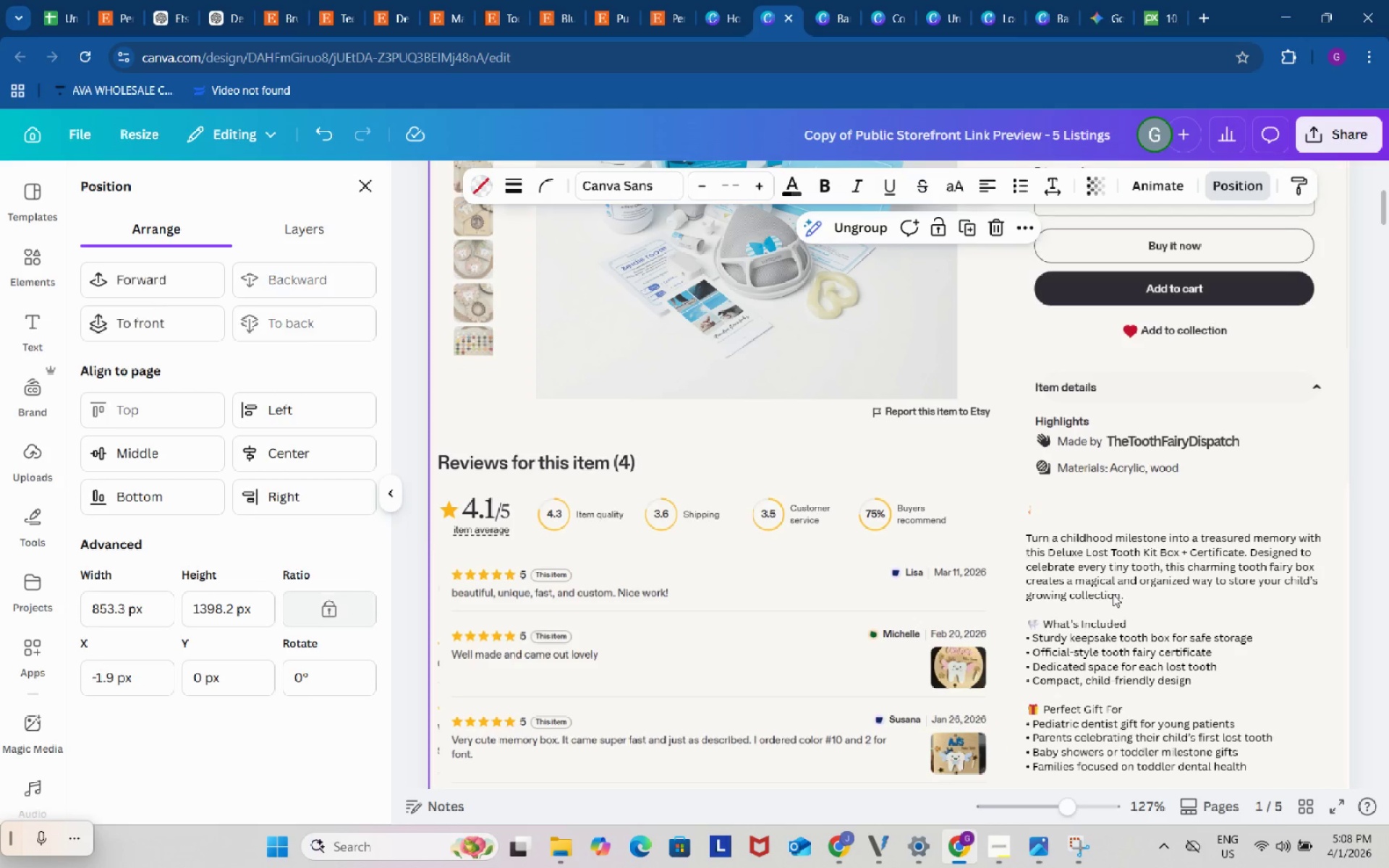 
left_click([1113, 594])
 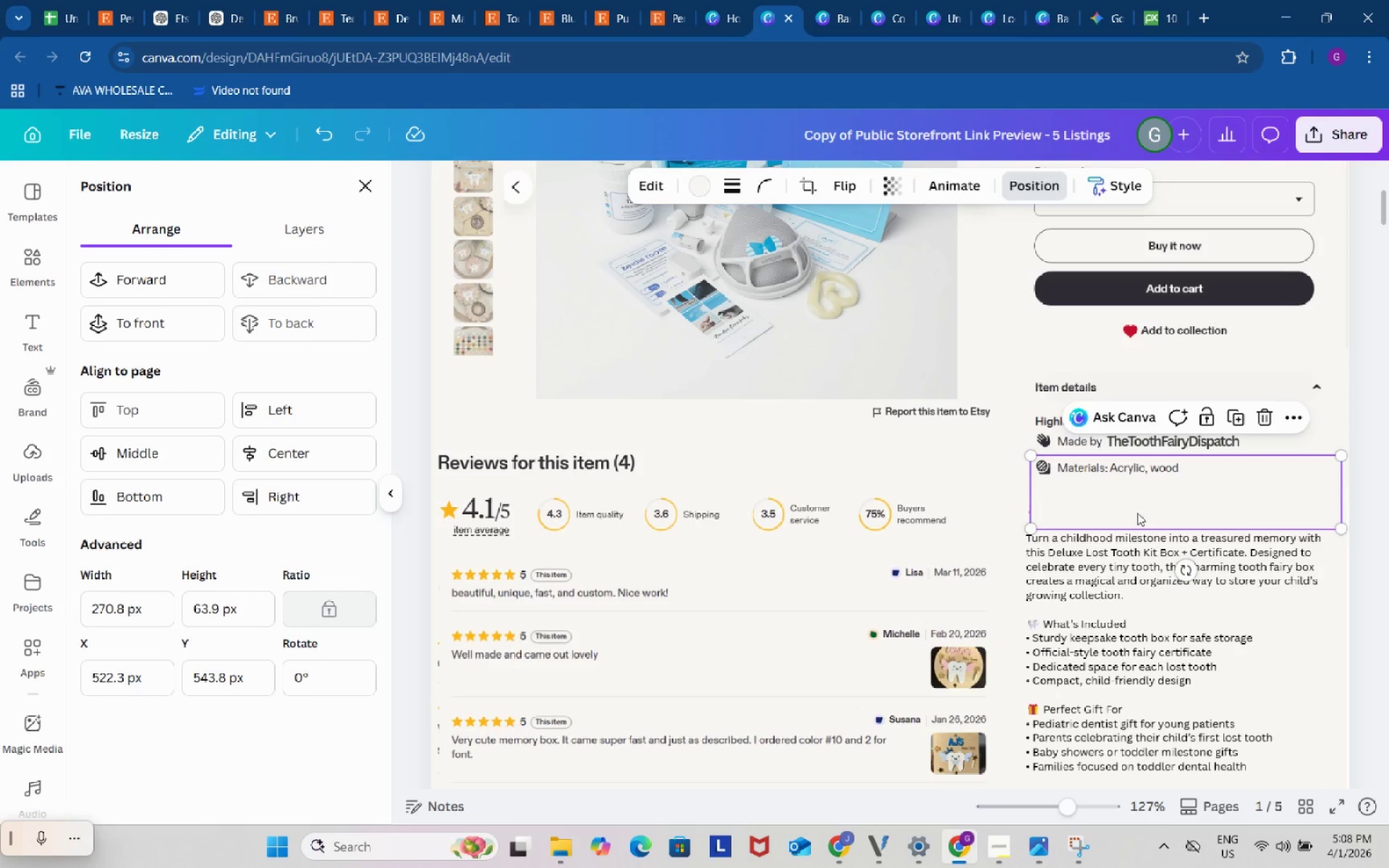 
left_click([1137, 513])
 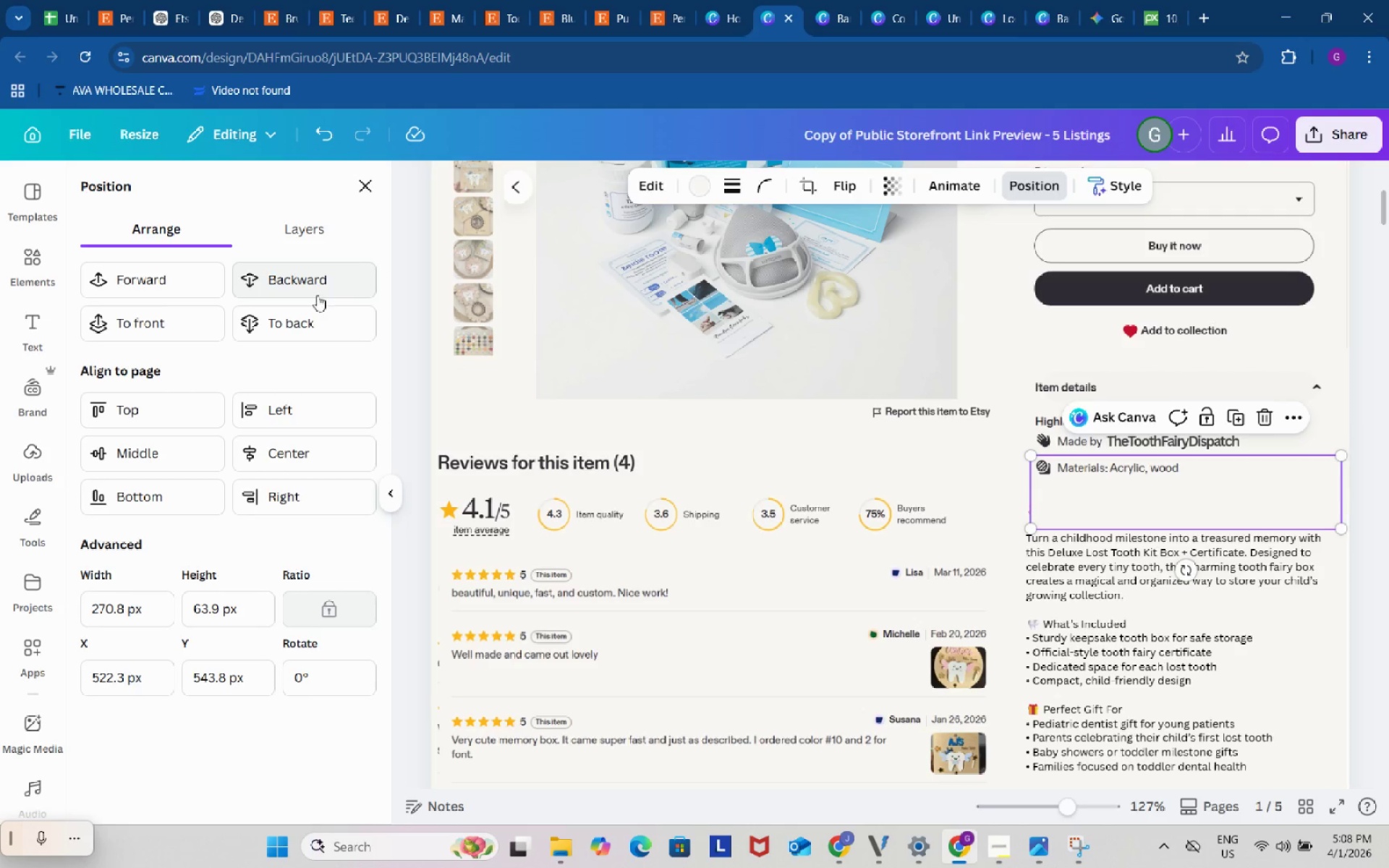 
left_click([313, 273])
 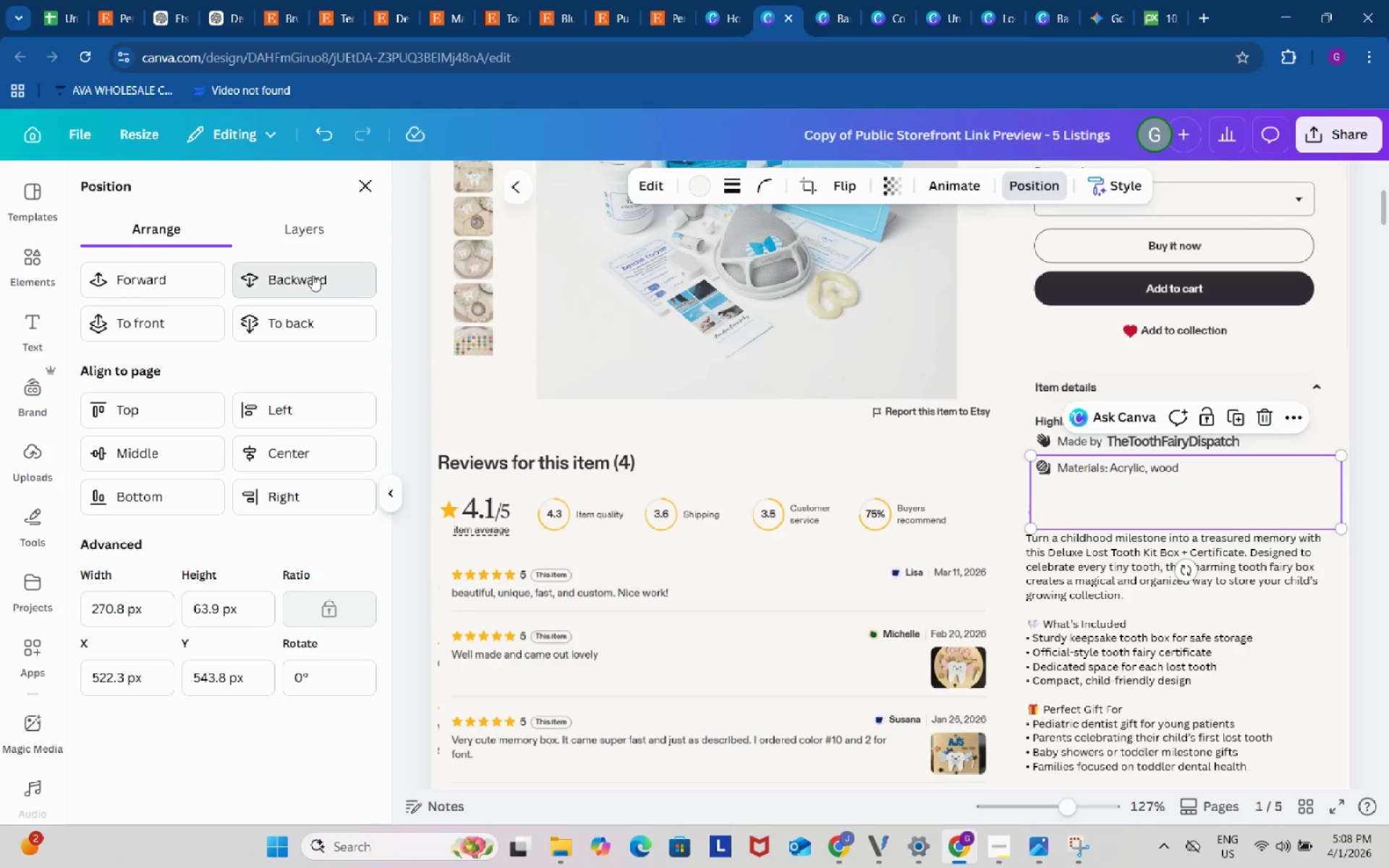 
left_click([313, 275])
 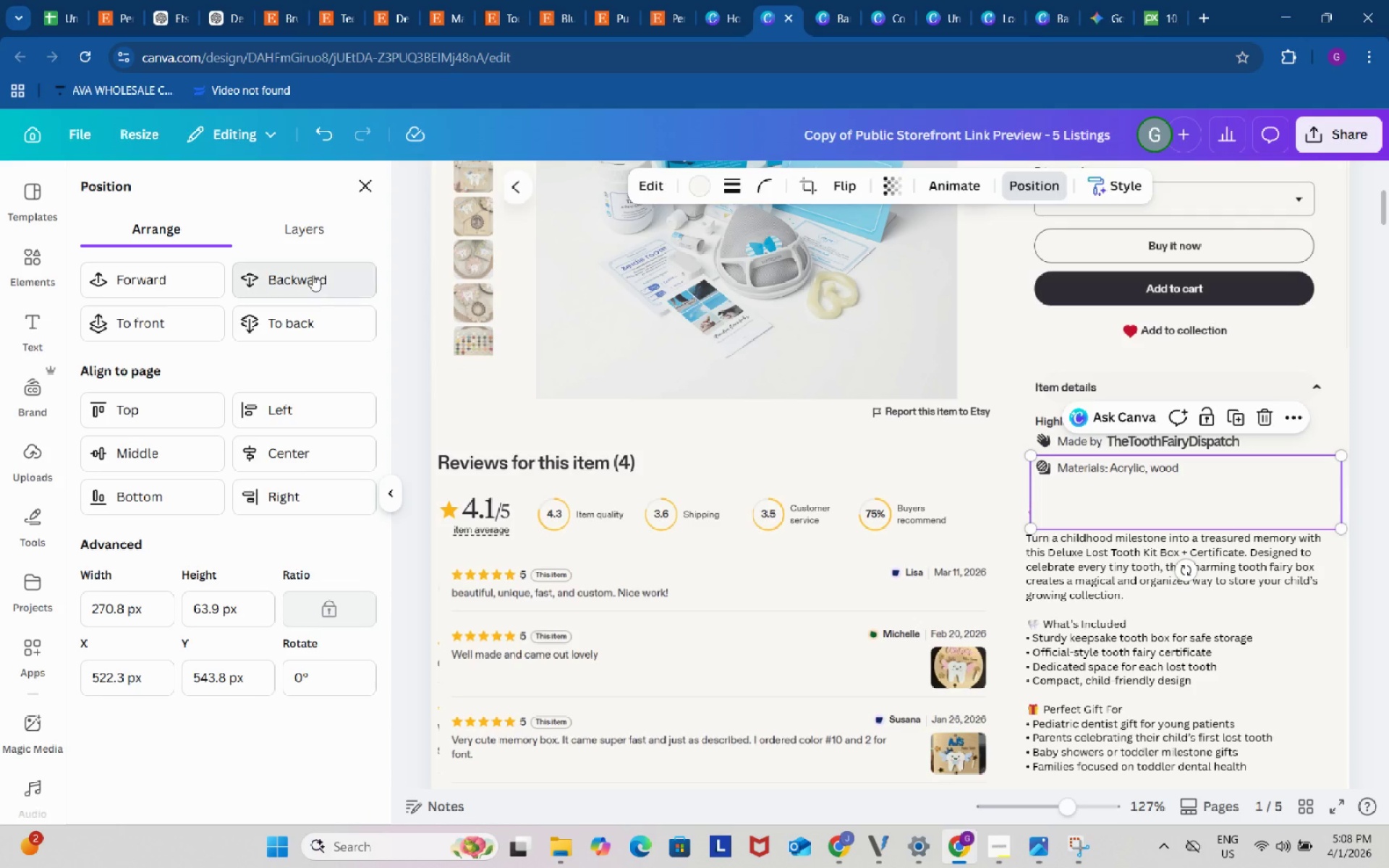 
left_click([313, 275])
 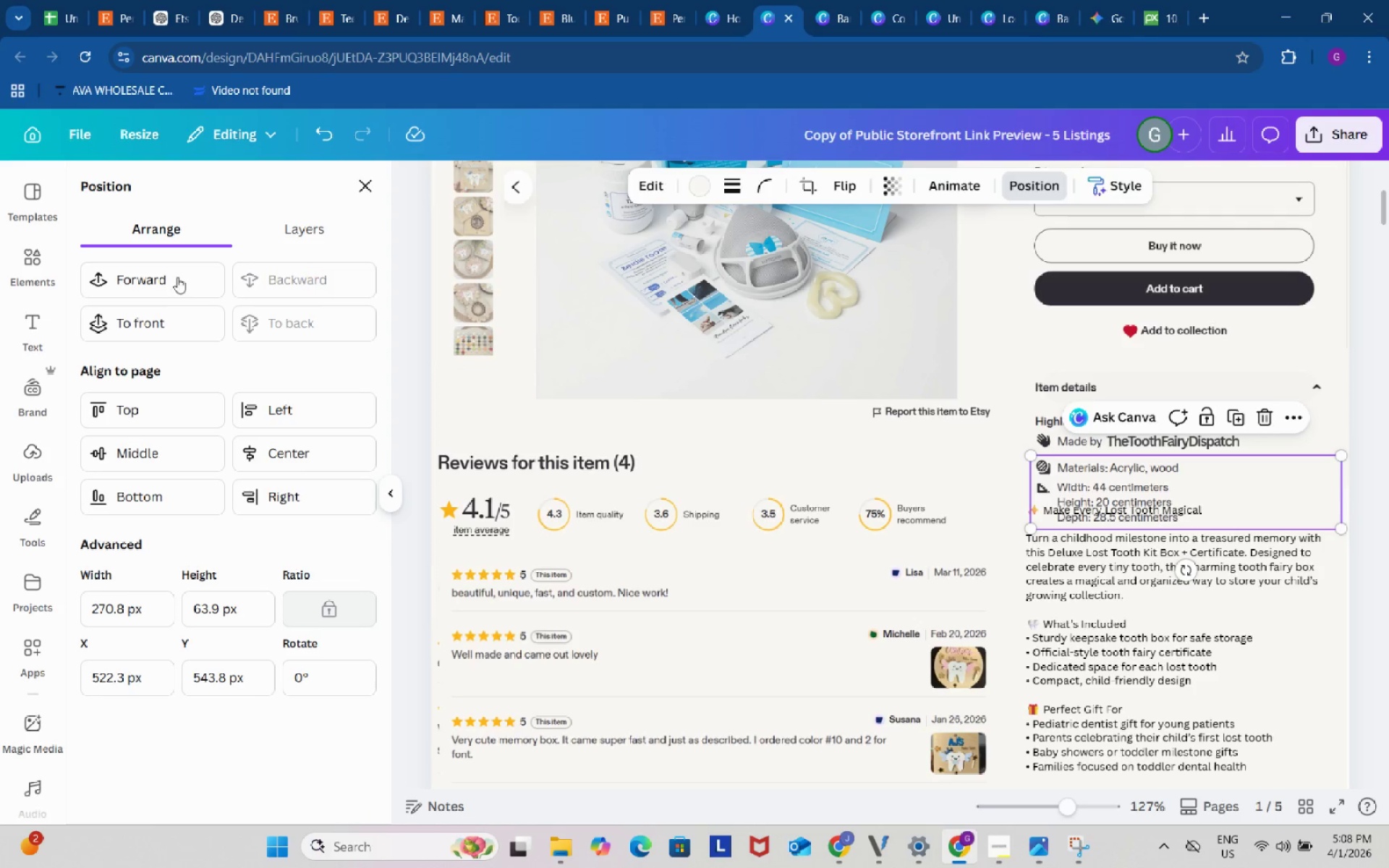 
left_click([163, 278])
 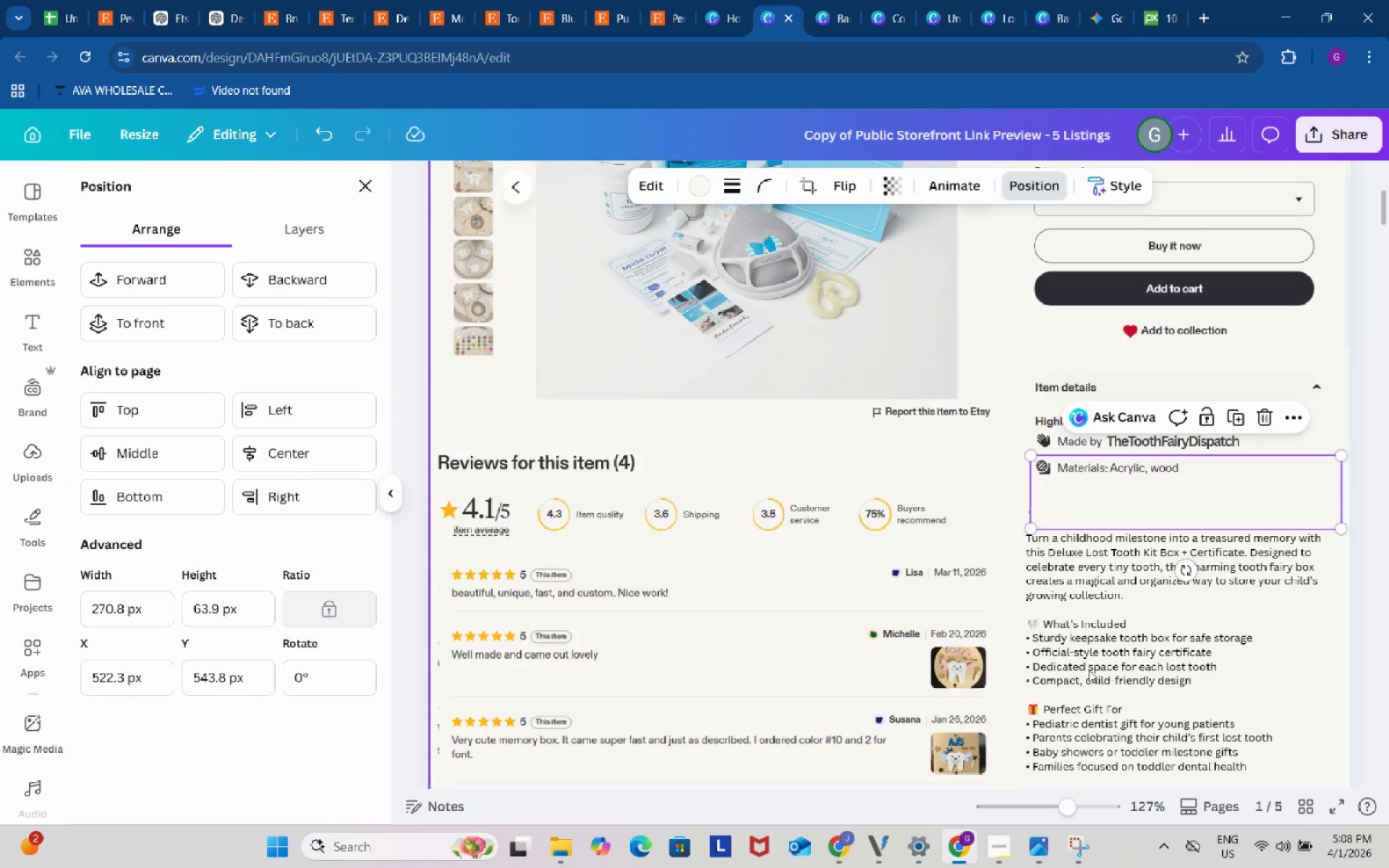 
left_click([1095, 667])
 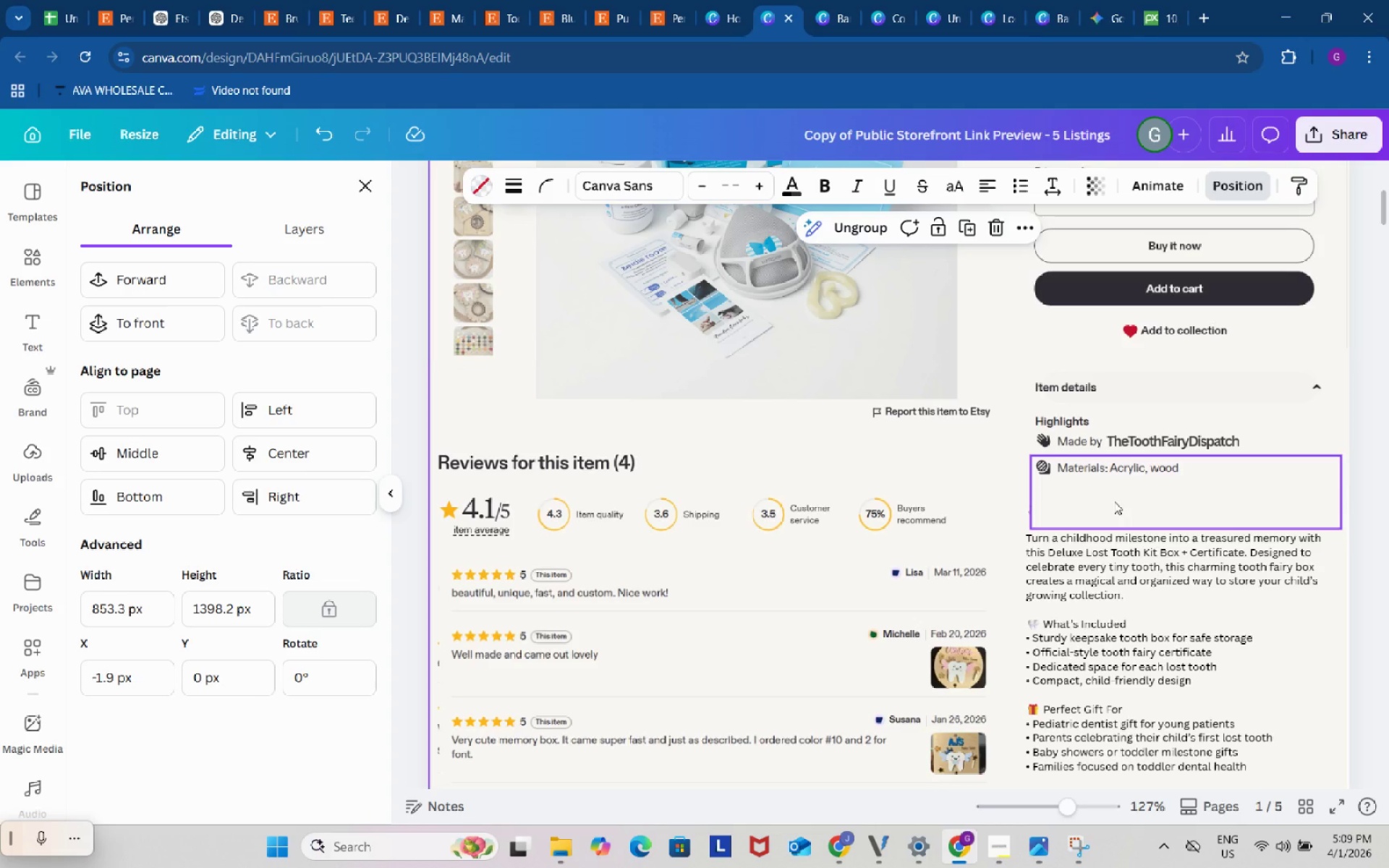 
left_click([1114, 501])
 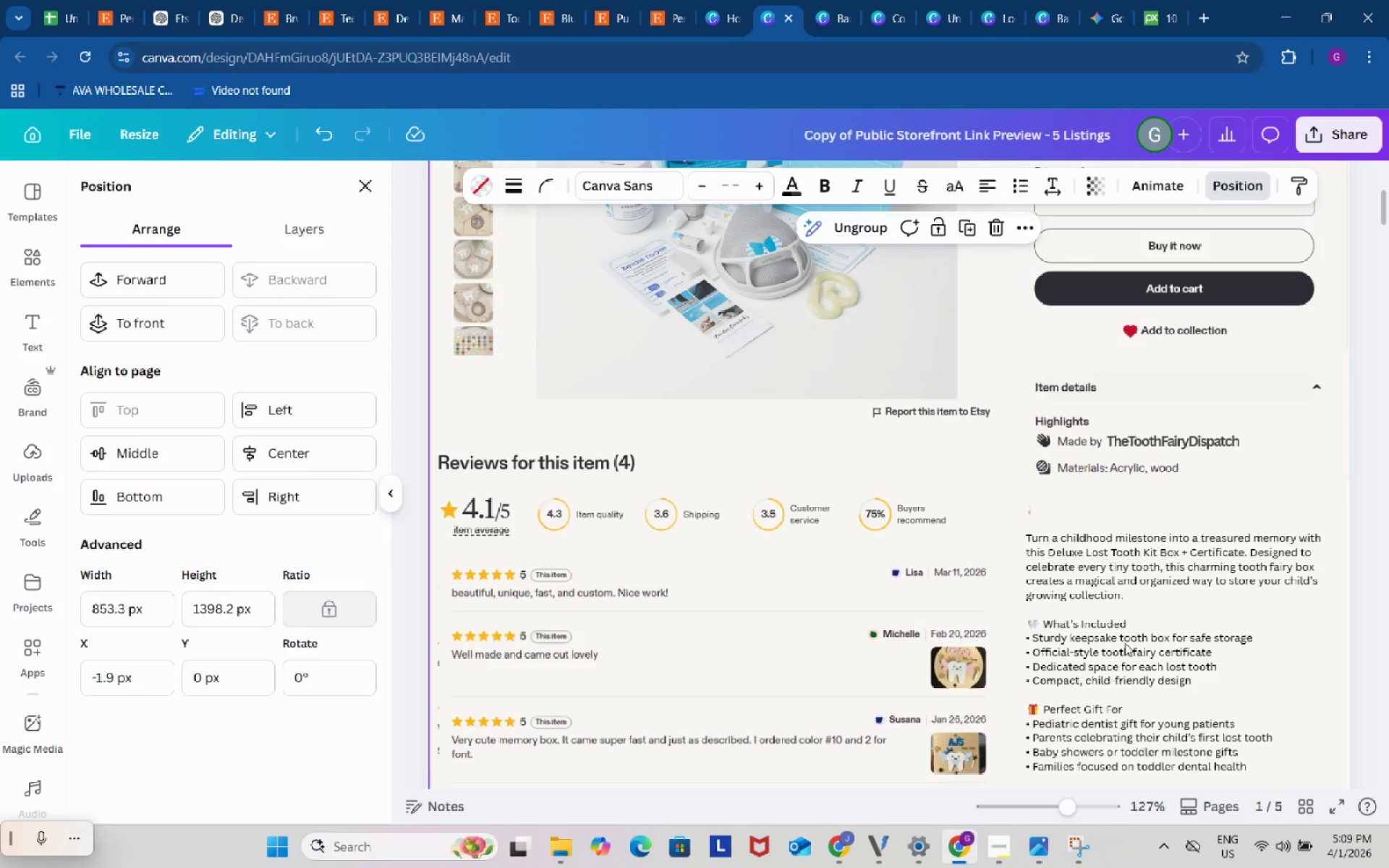 
double_click([1125, 643])
 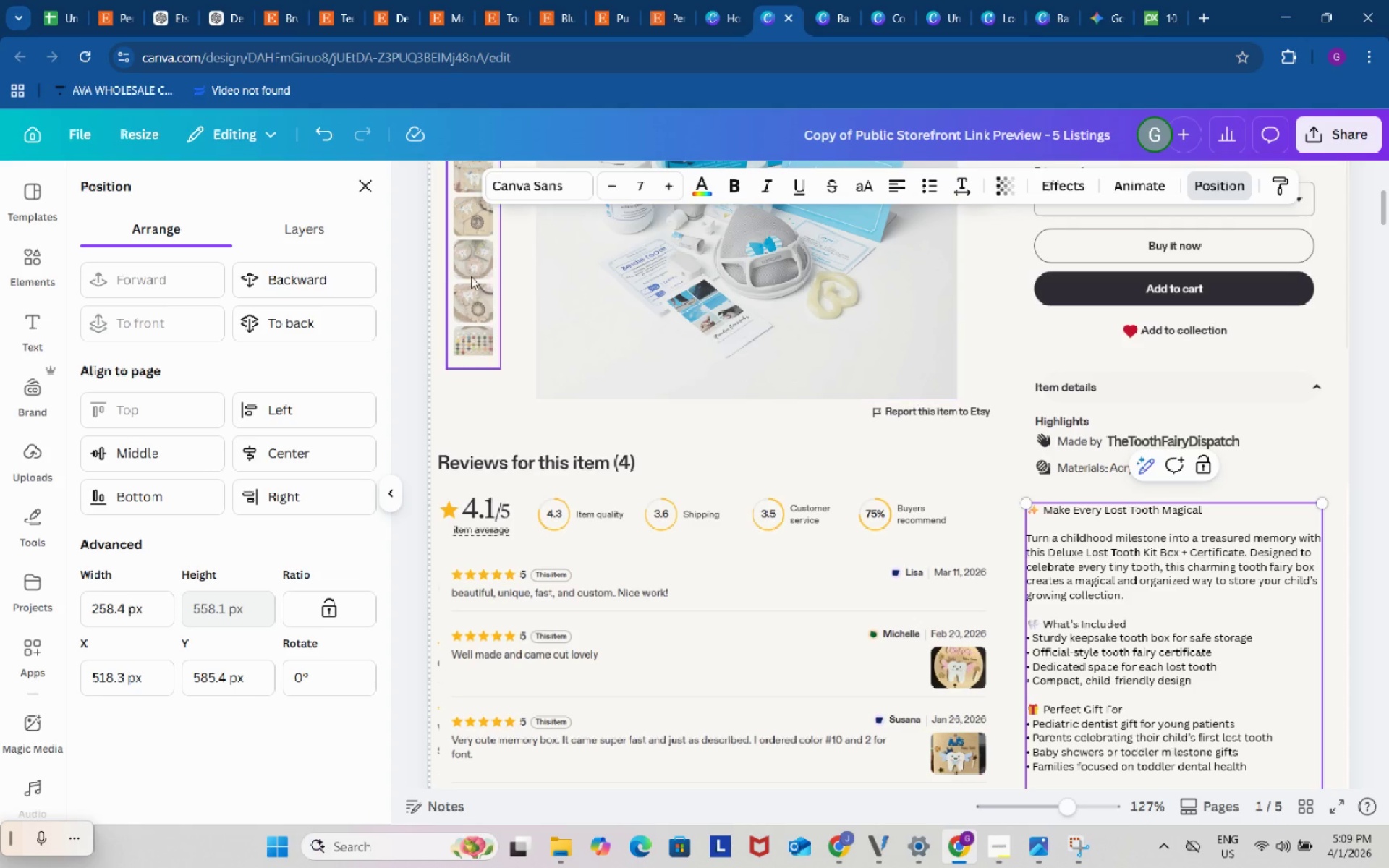 
left_click([324, 220])
 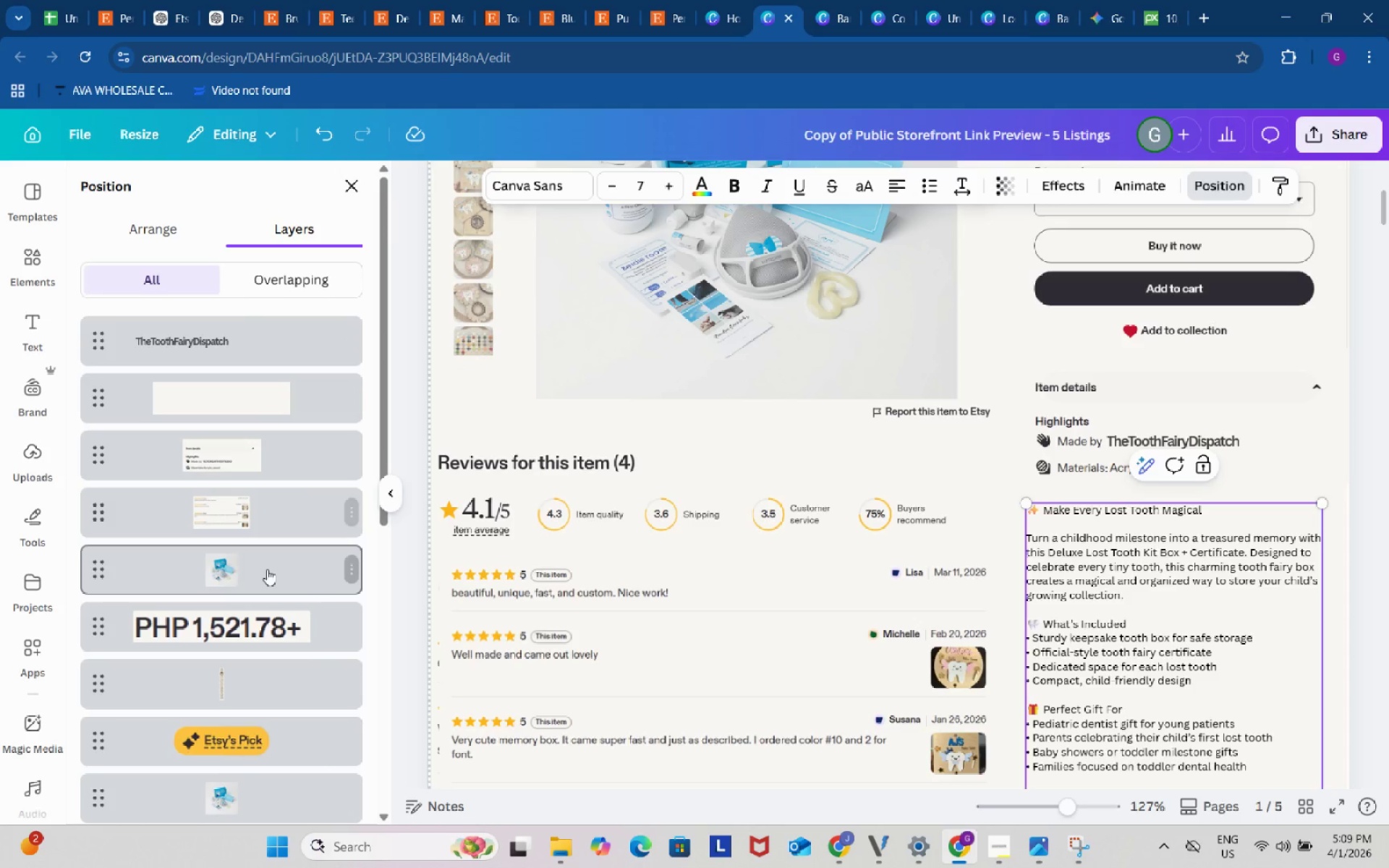 
scroll: coordinate [267, 571], scroll_direction: down, amount: 3.0
 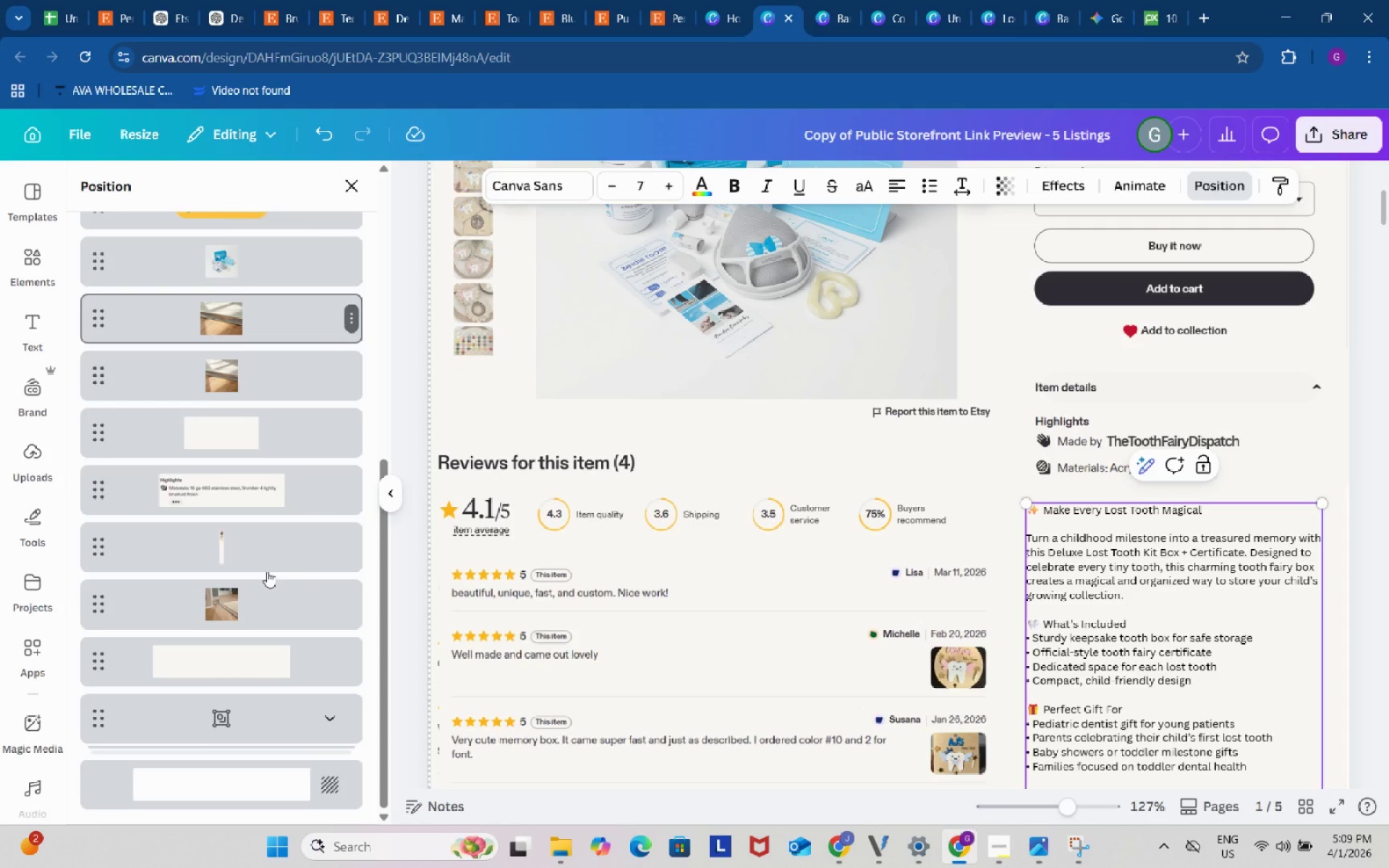 
scroll: coordinate [267, 571], scroll_direction: up, amount: 3.0
 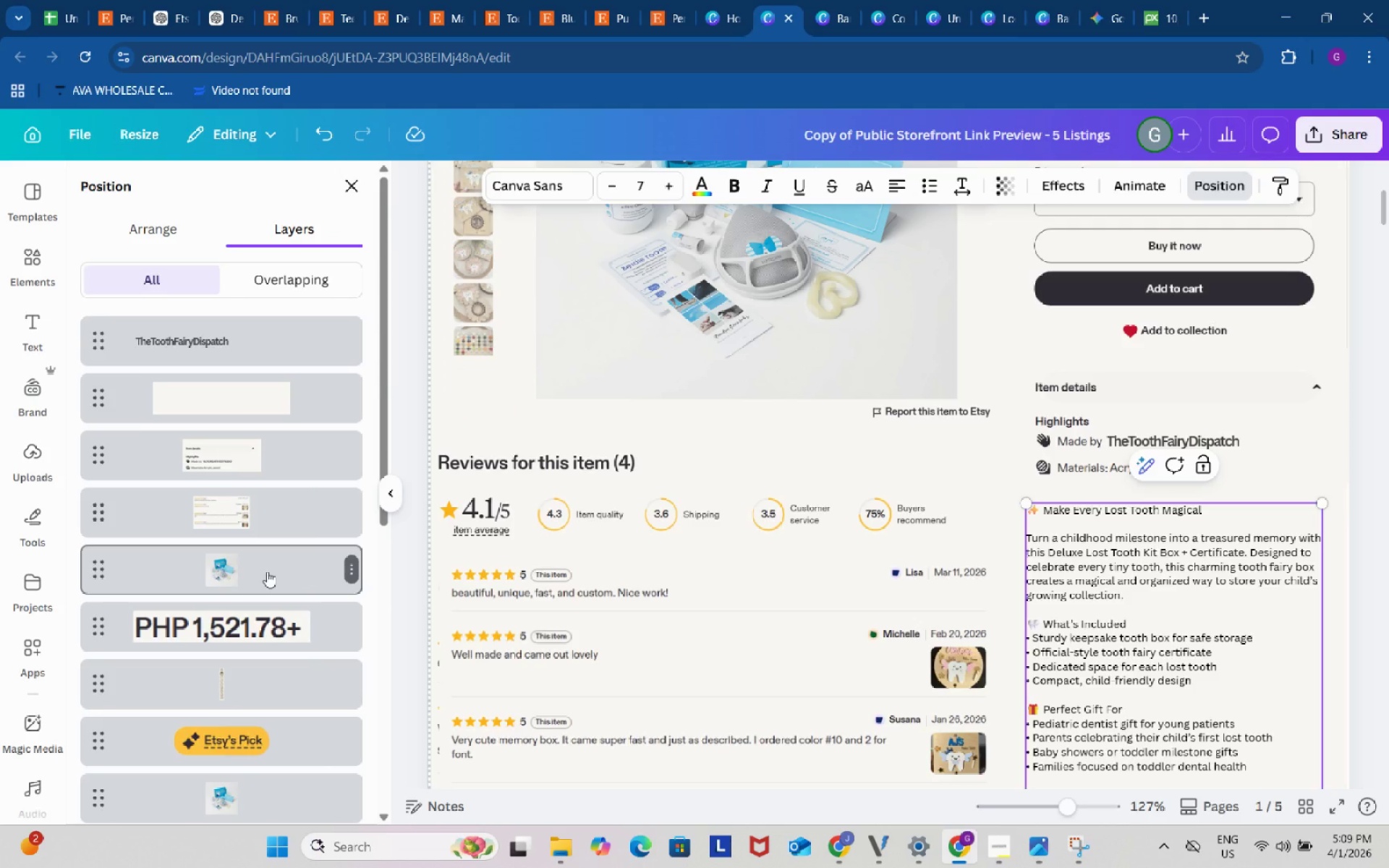 
scroll: coordinate [267, 571], scroll_direction: down, amount: 2.0
 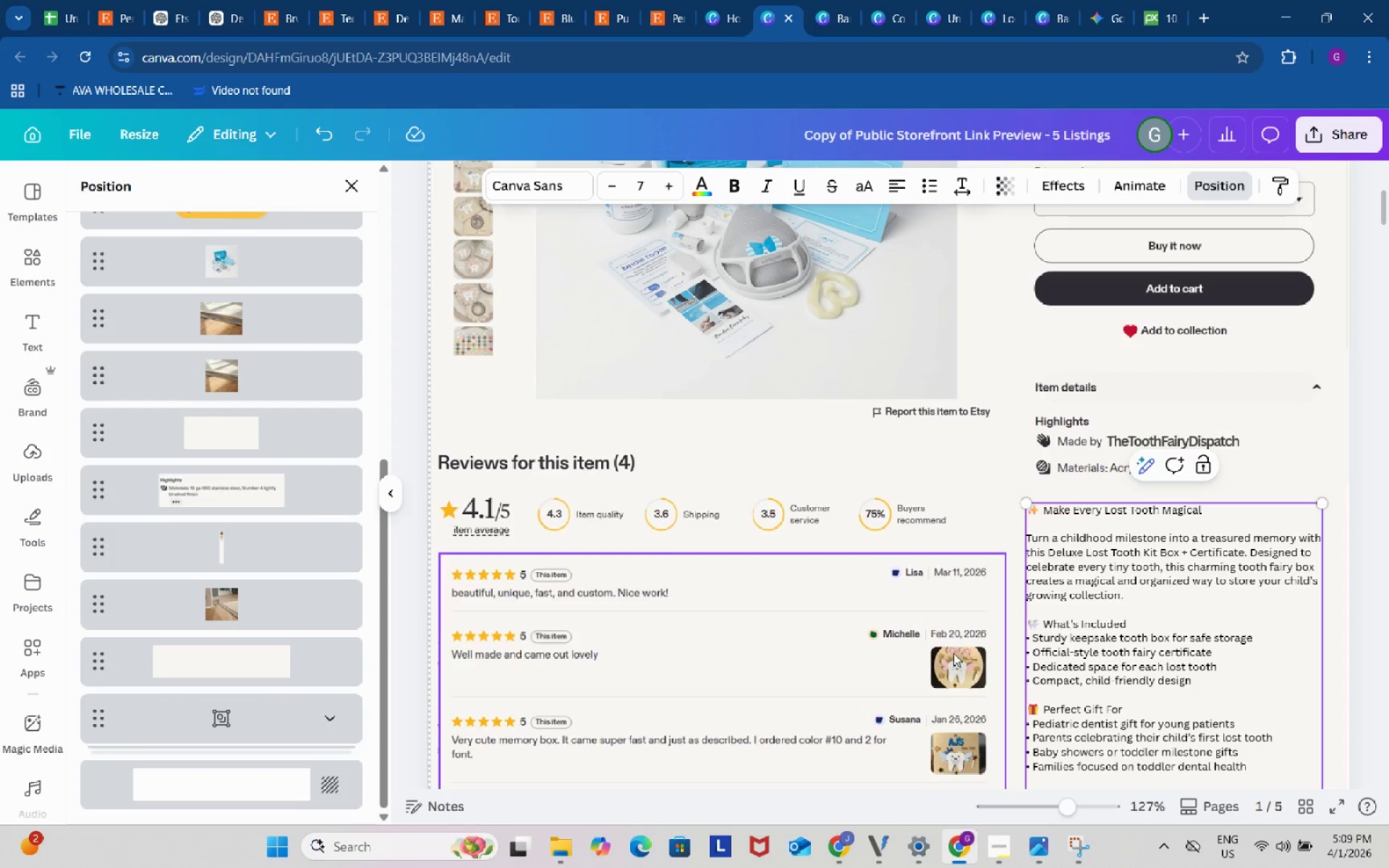 
left_click([1184, 594])
 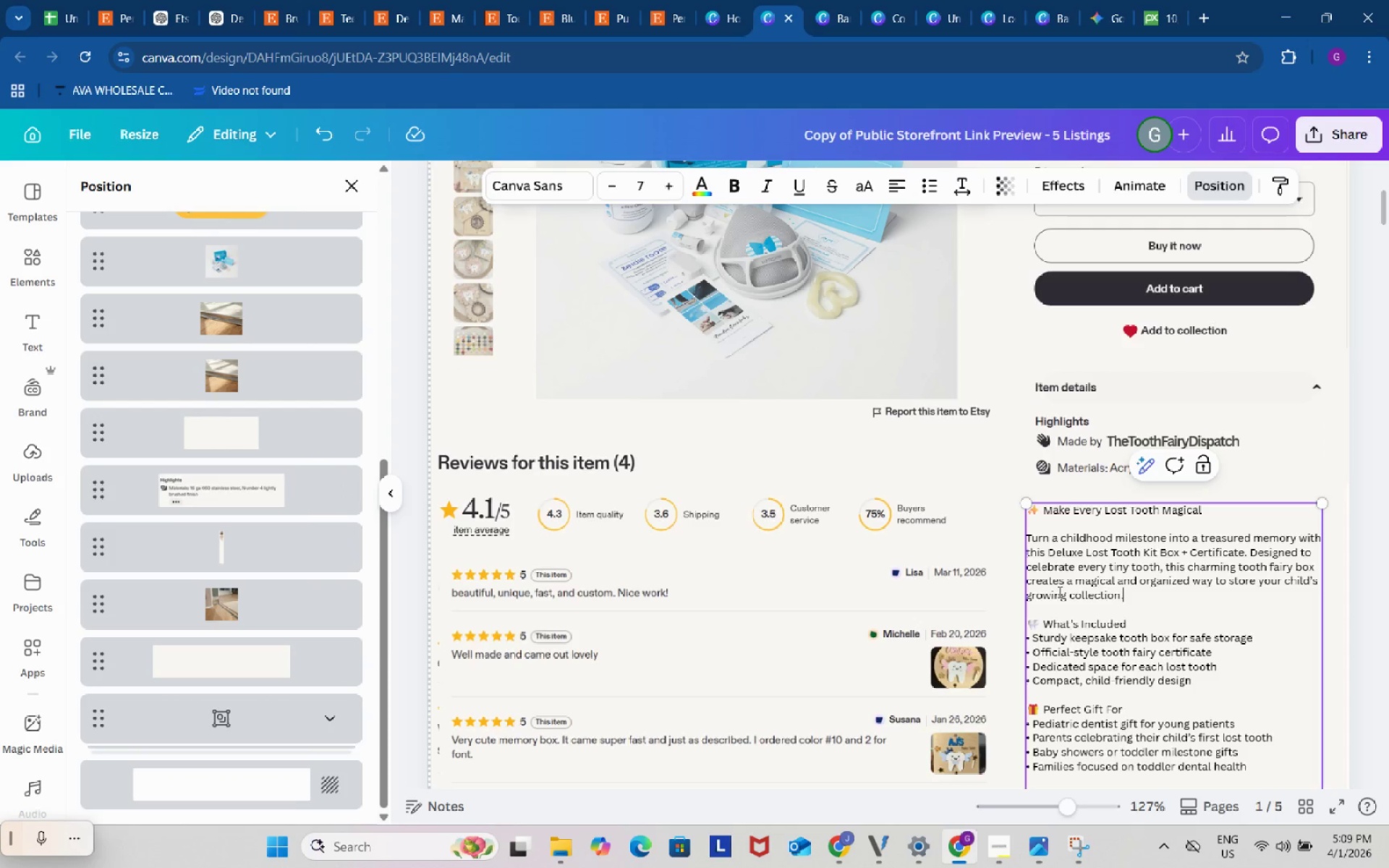 
left_click([994, 552])
 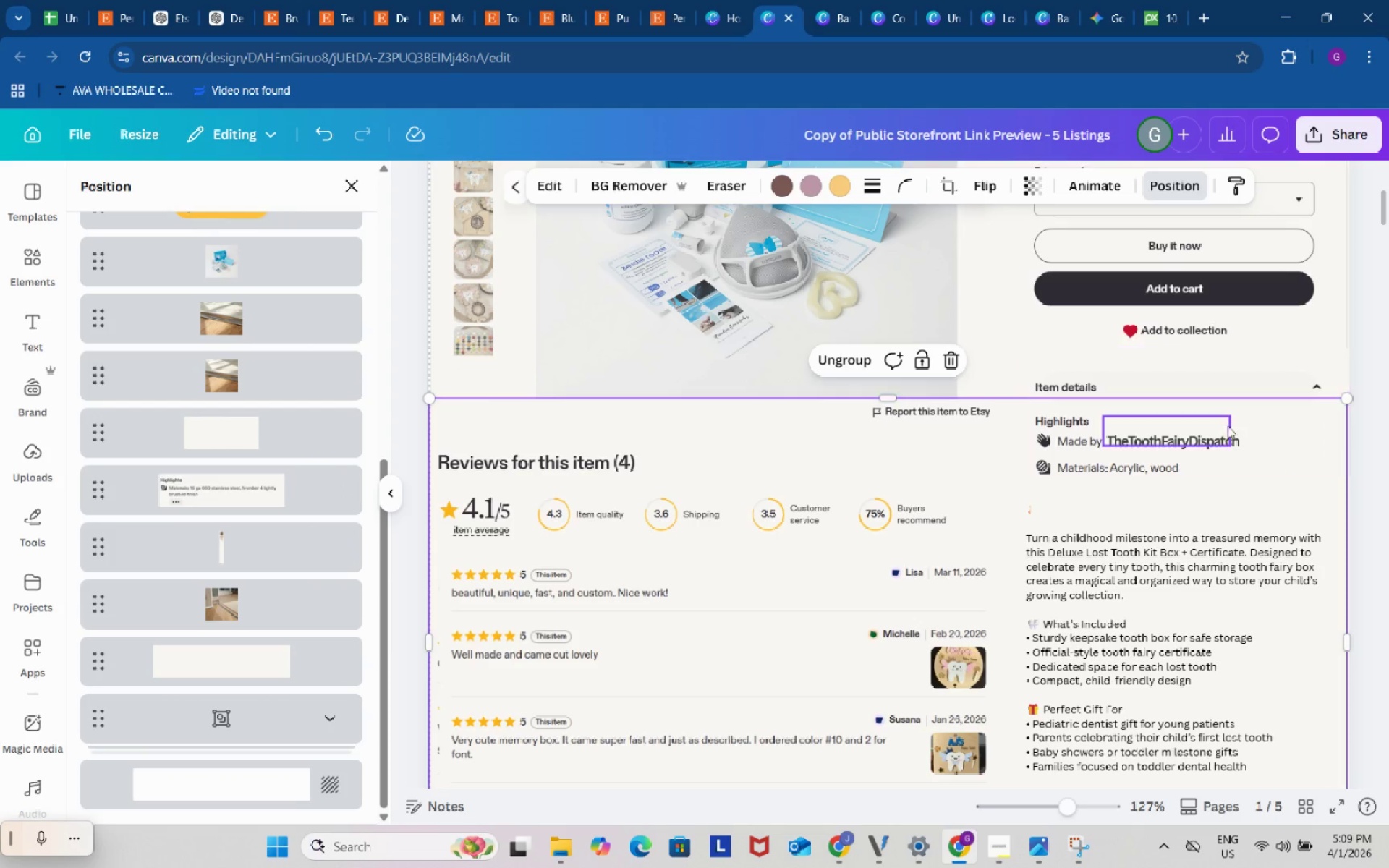 
scroll: coordinate [1249, 542], scroll_direction: down, amount: 4.0
 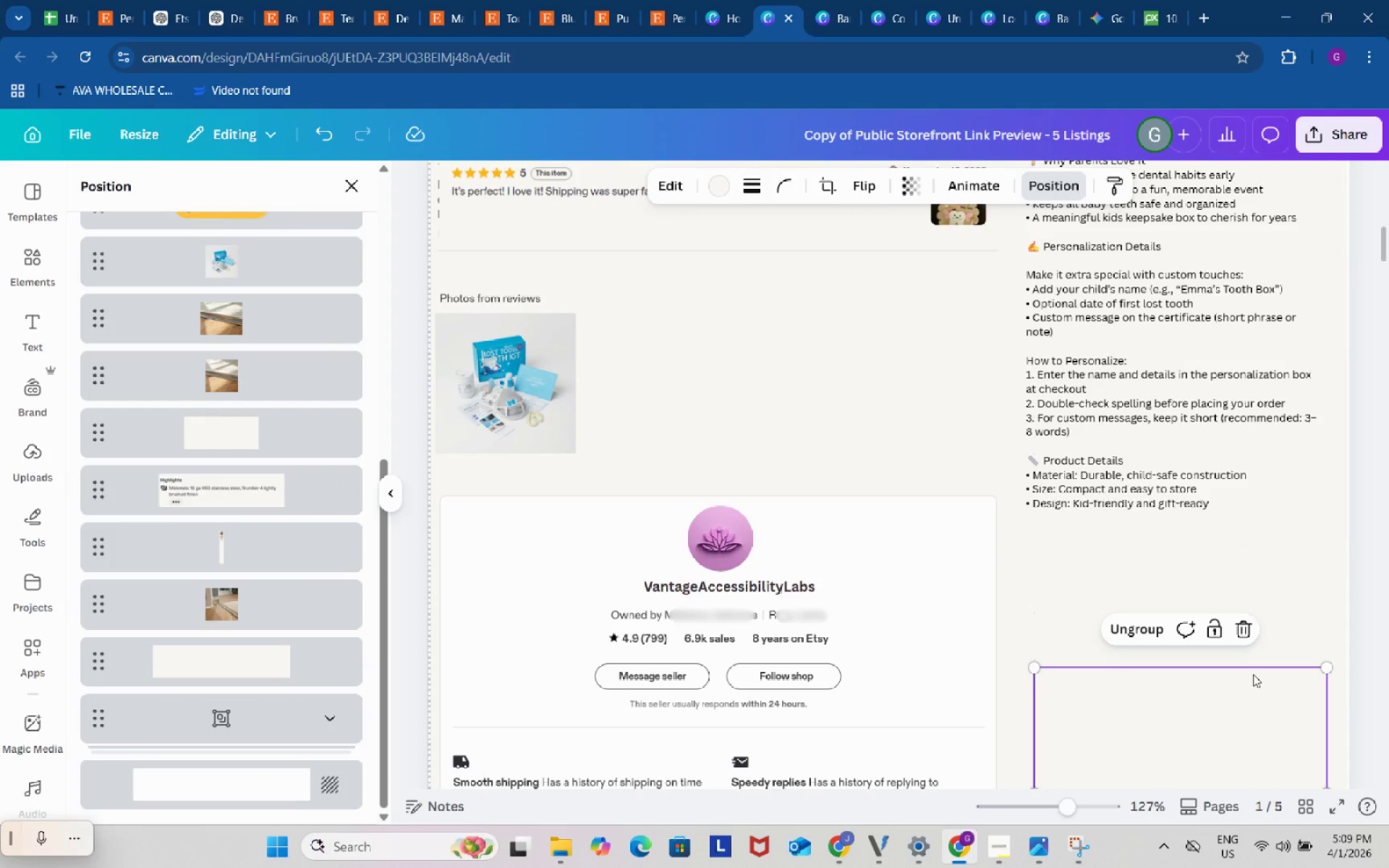 
left_click([1253, 674])
 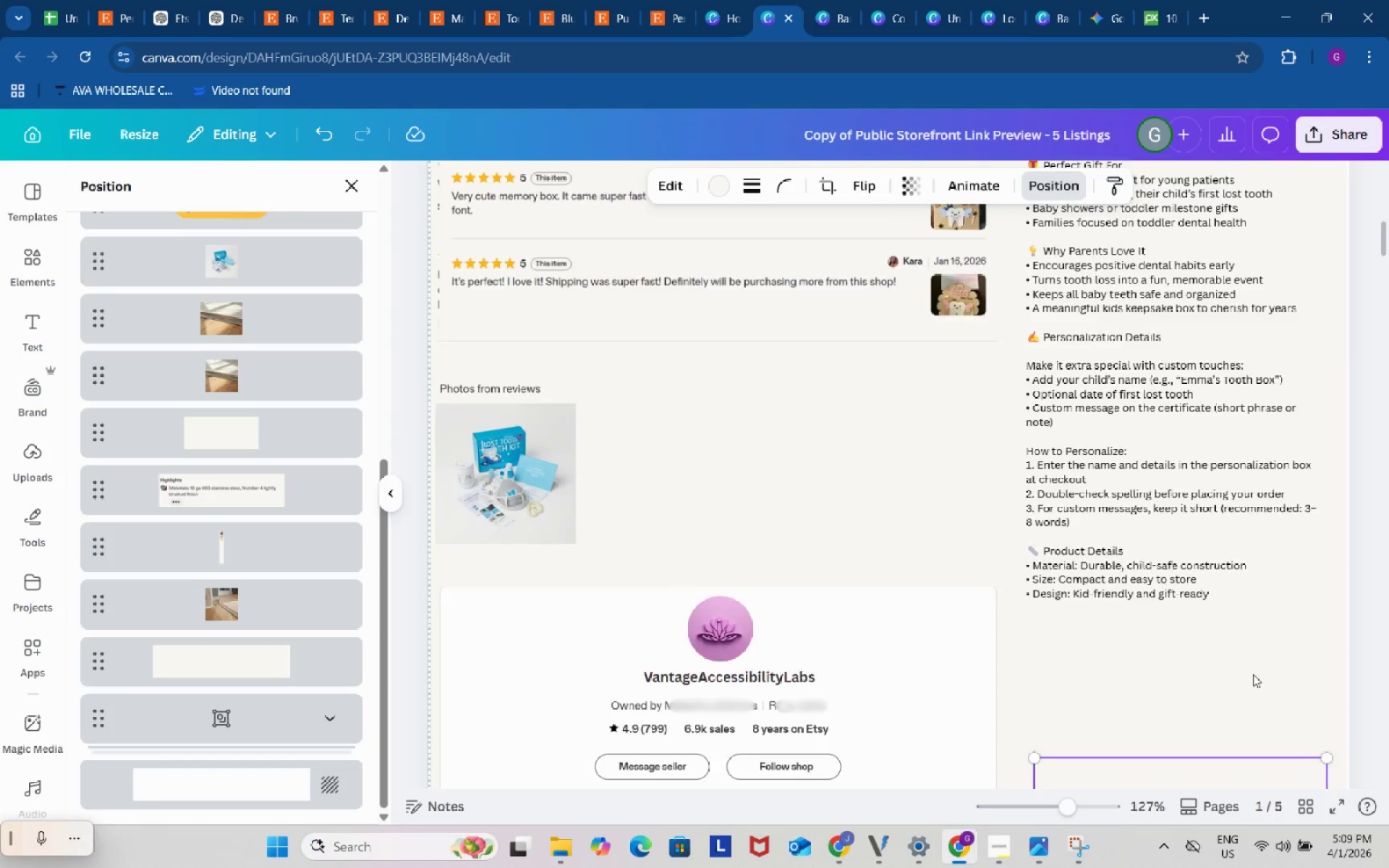 
scroll: coordinate [1253, 674], scroll_direction: up, amount: 3.0
 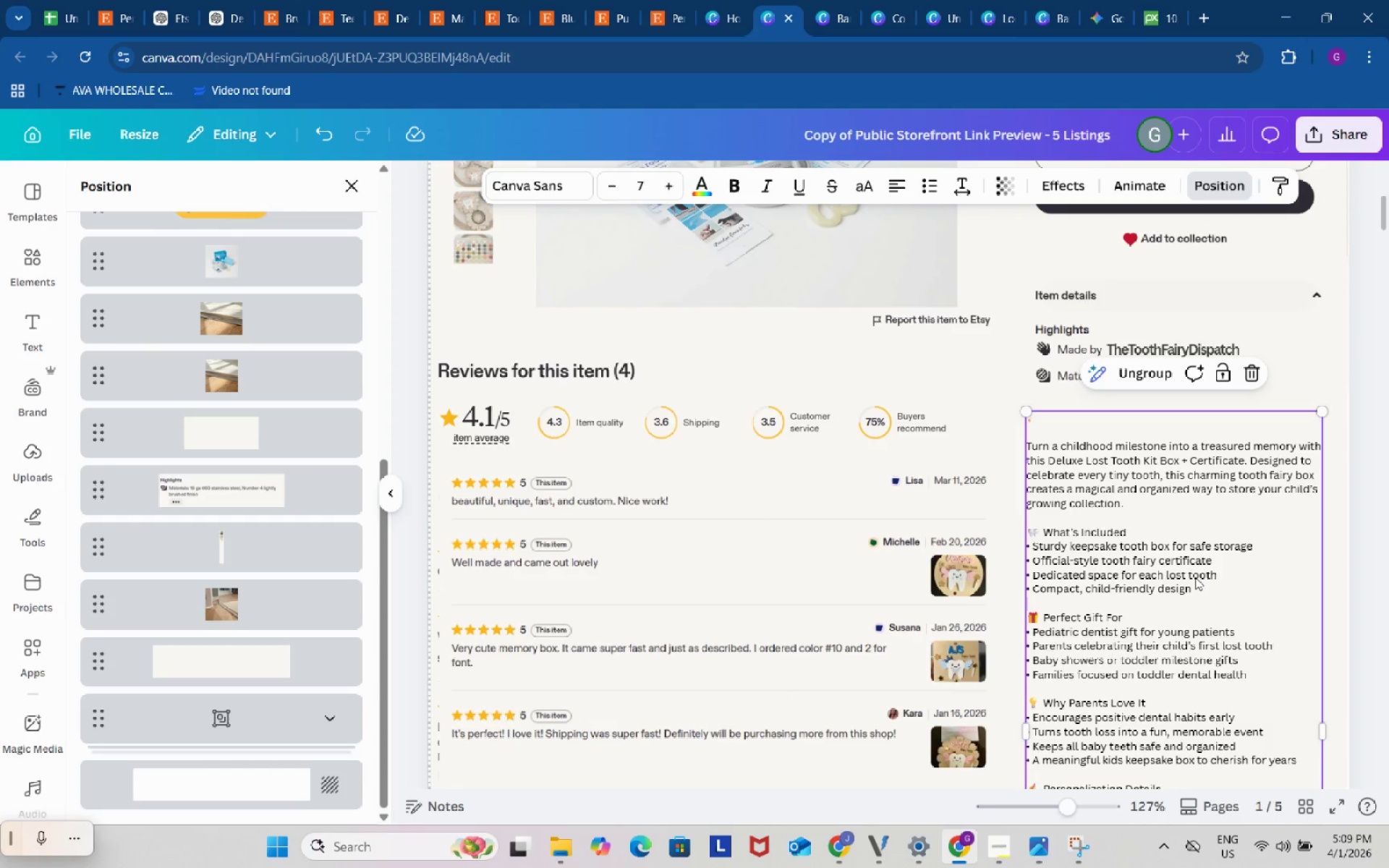 
left_click([1195, 577])
 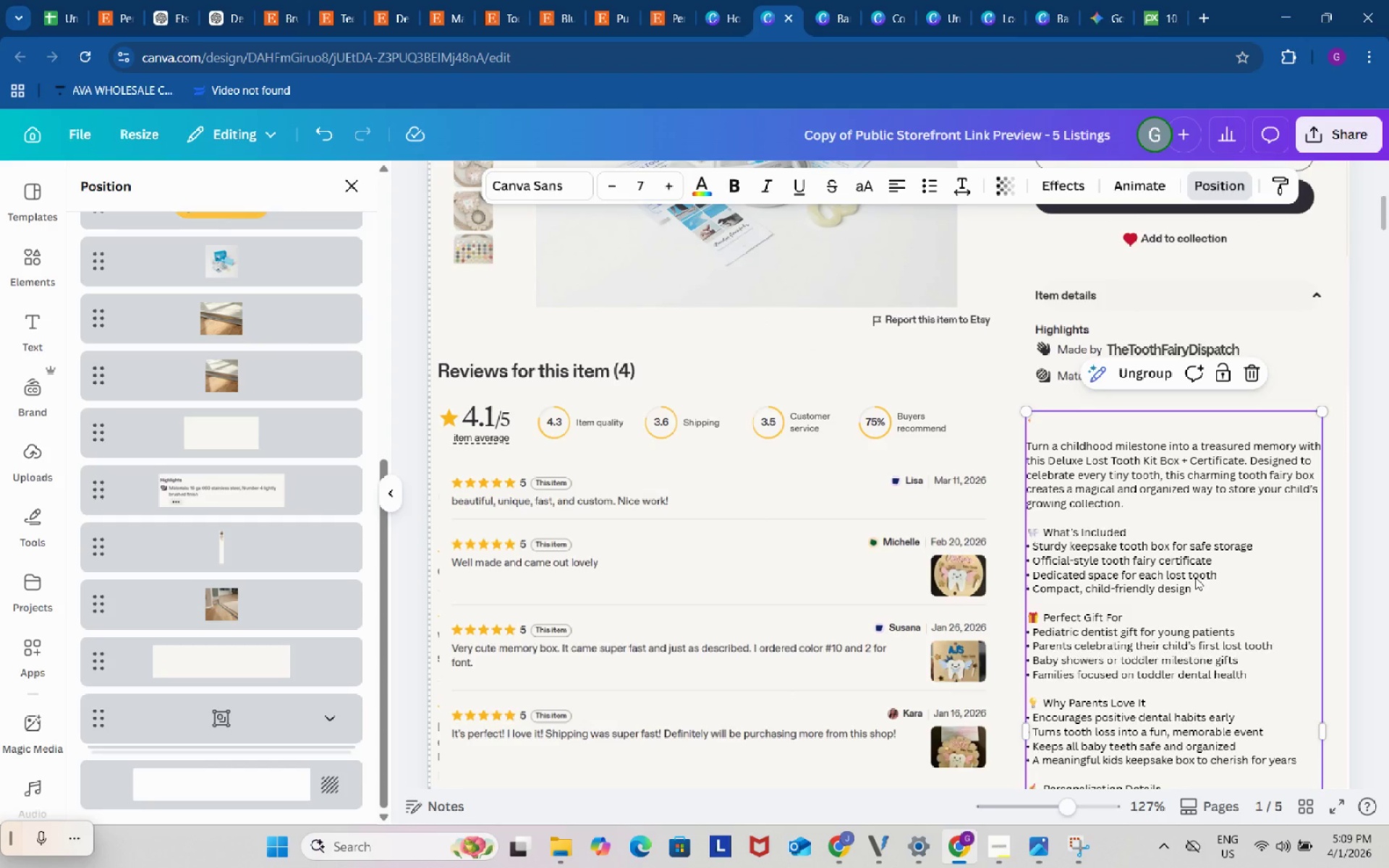 
wait(6.49)
 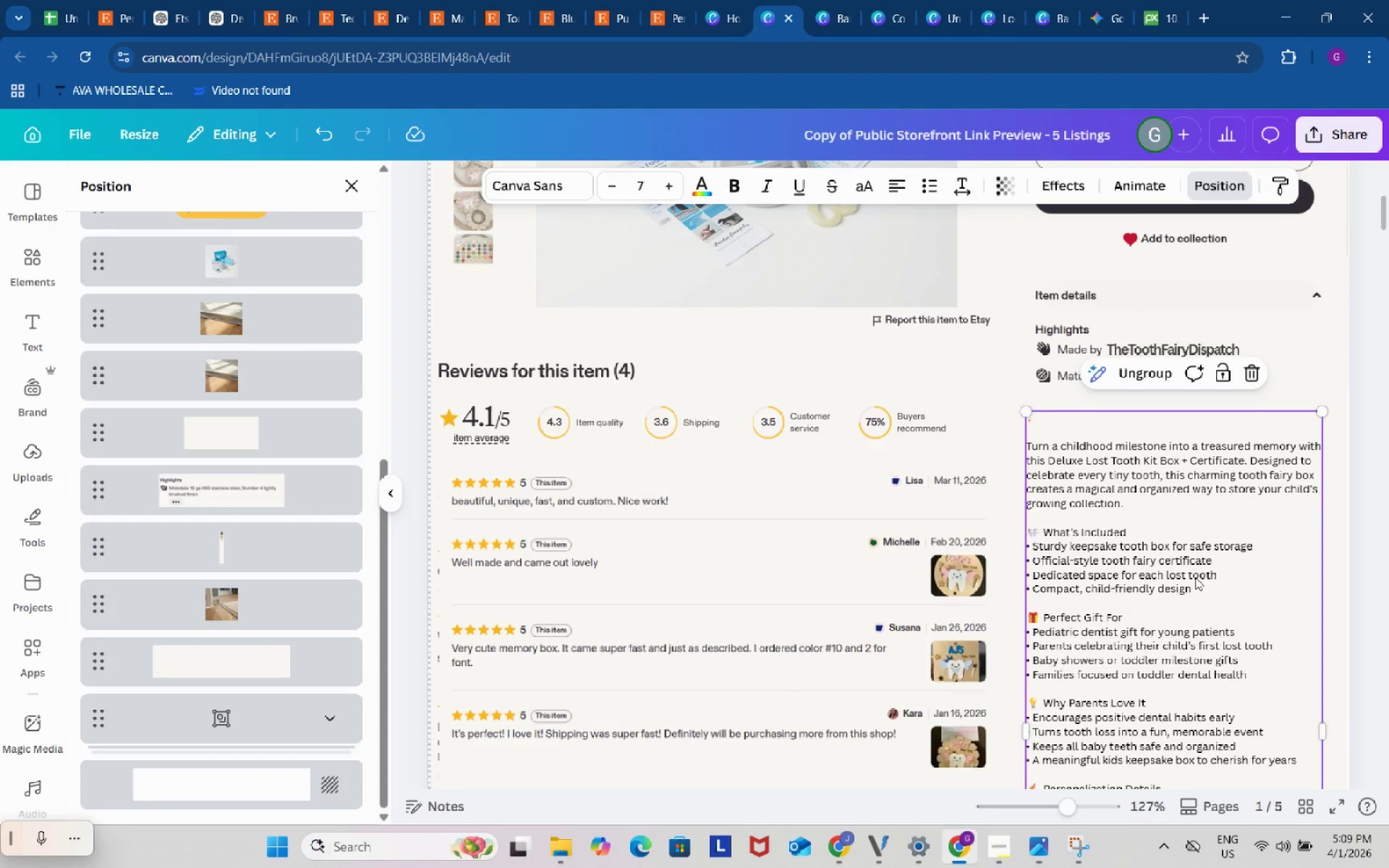 
left_click([1195, 577])
 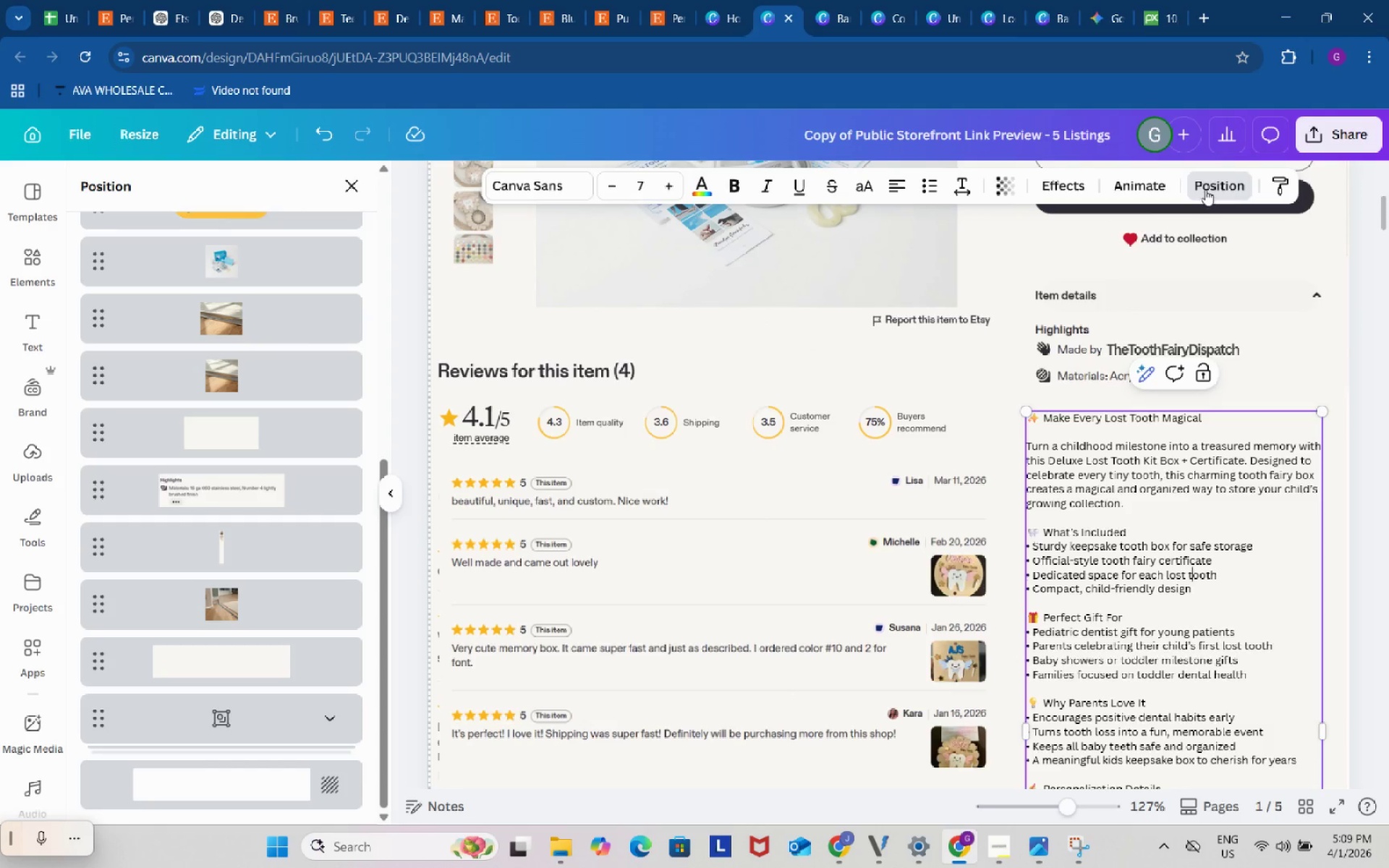 
left_click([1205, 190])
 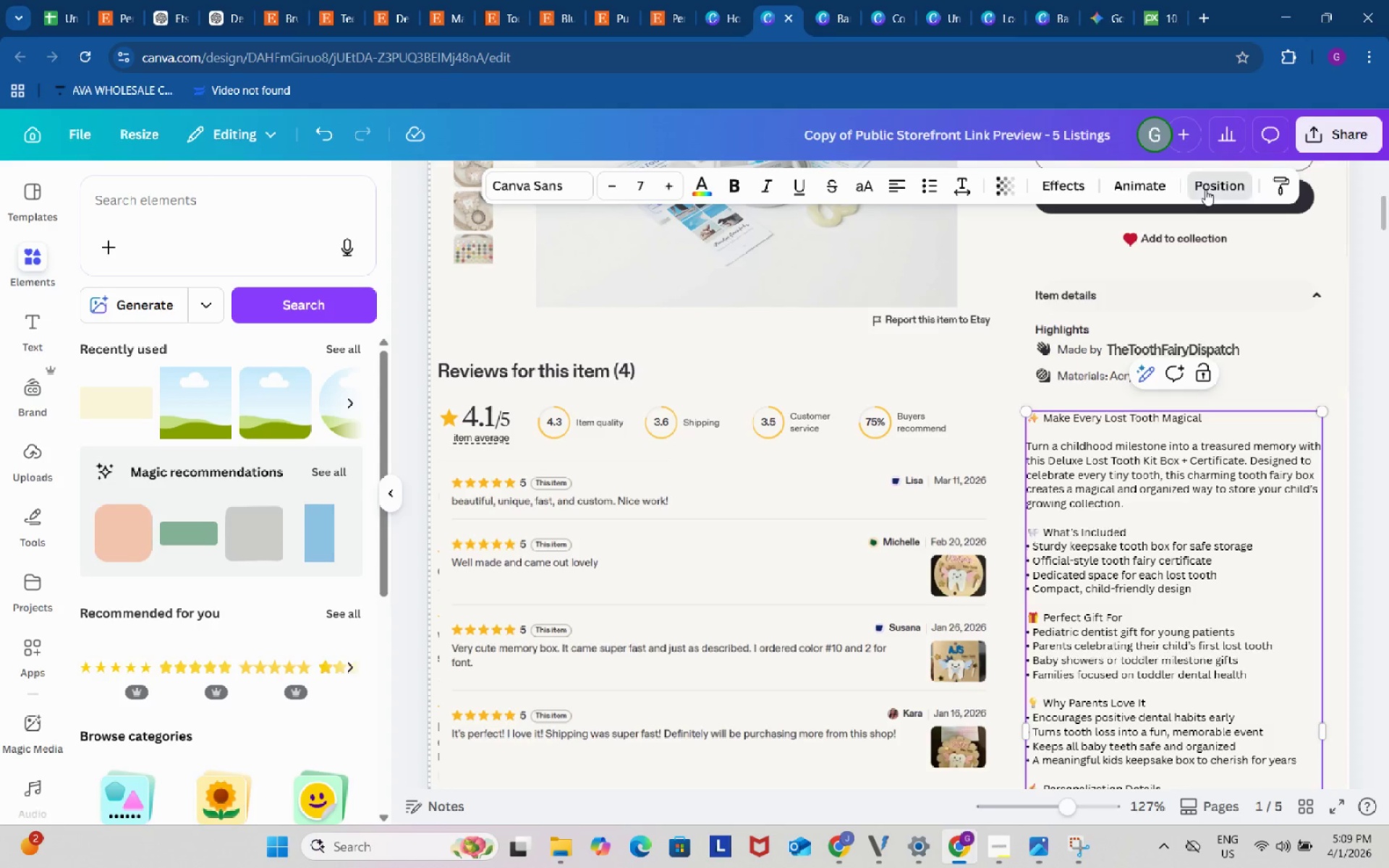 
left_click([1205, 190])
 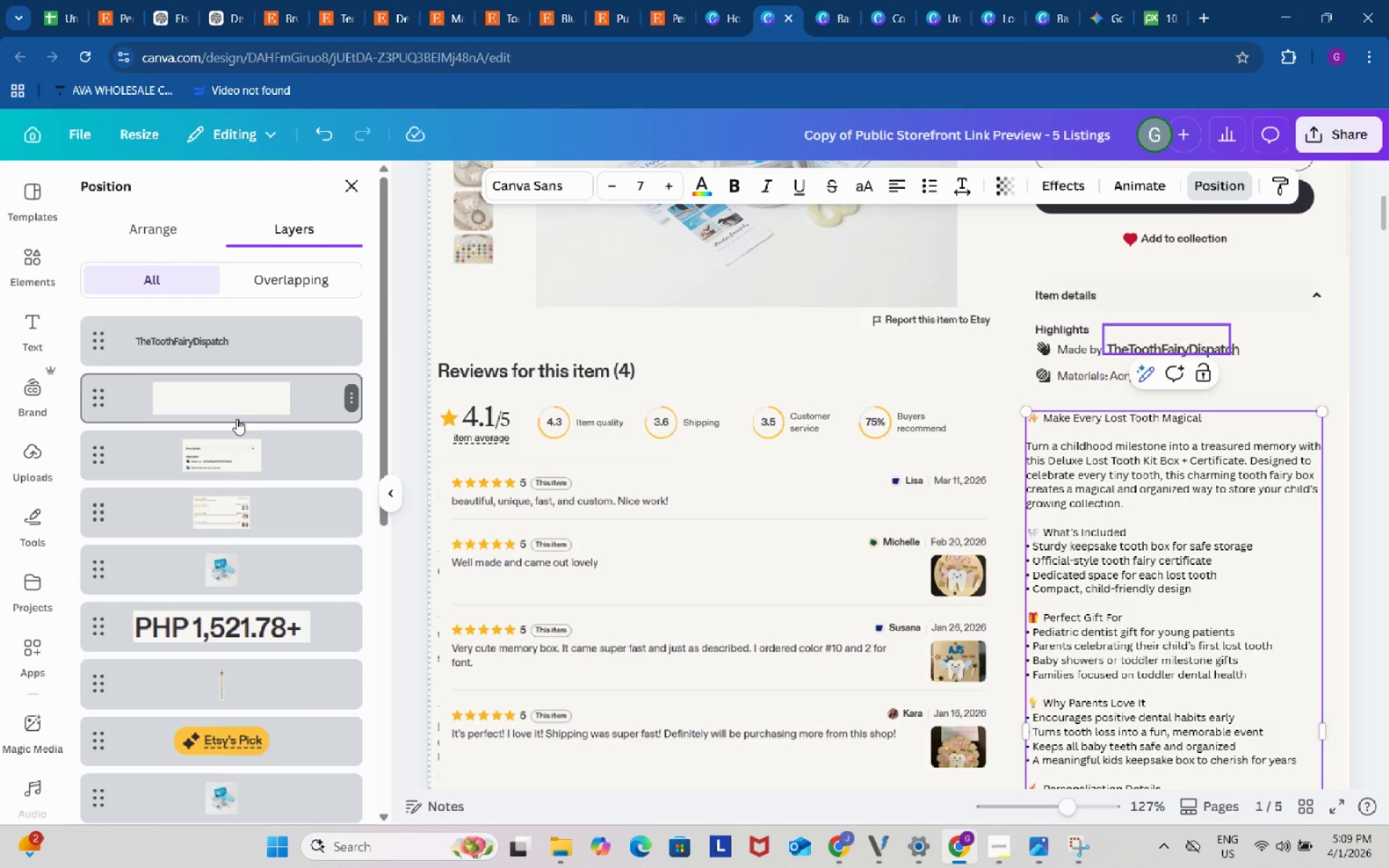 
scroll: coordinate [247, 690], scroll_direction: down, amount: 5.0
 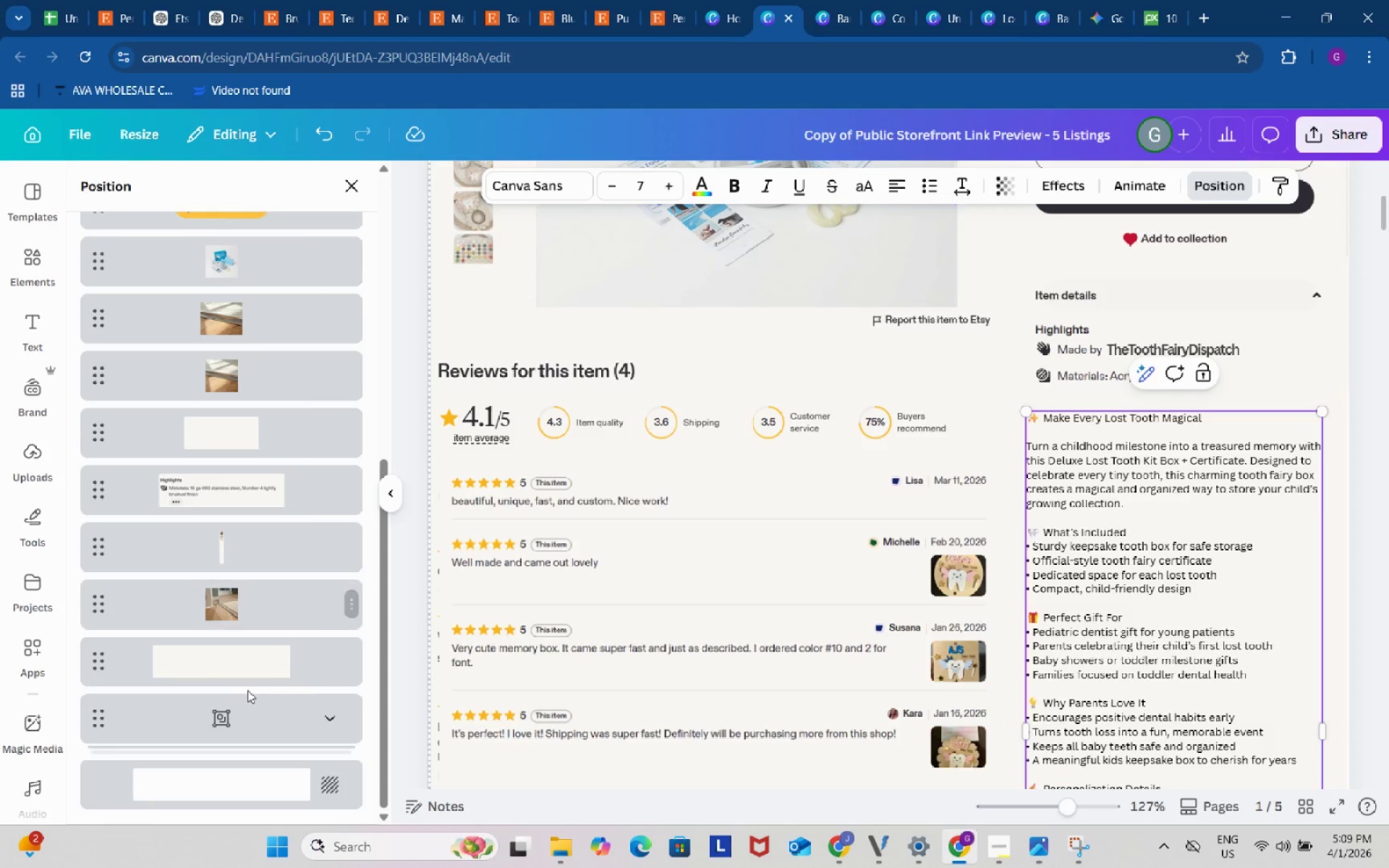 
scroll: coordinate [247, 690], scroll_direction: up, amount: 8.0
 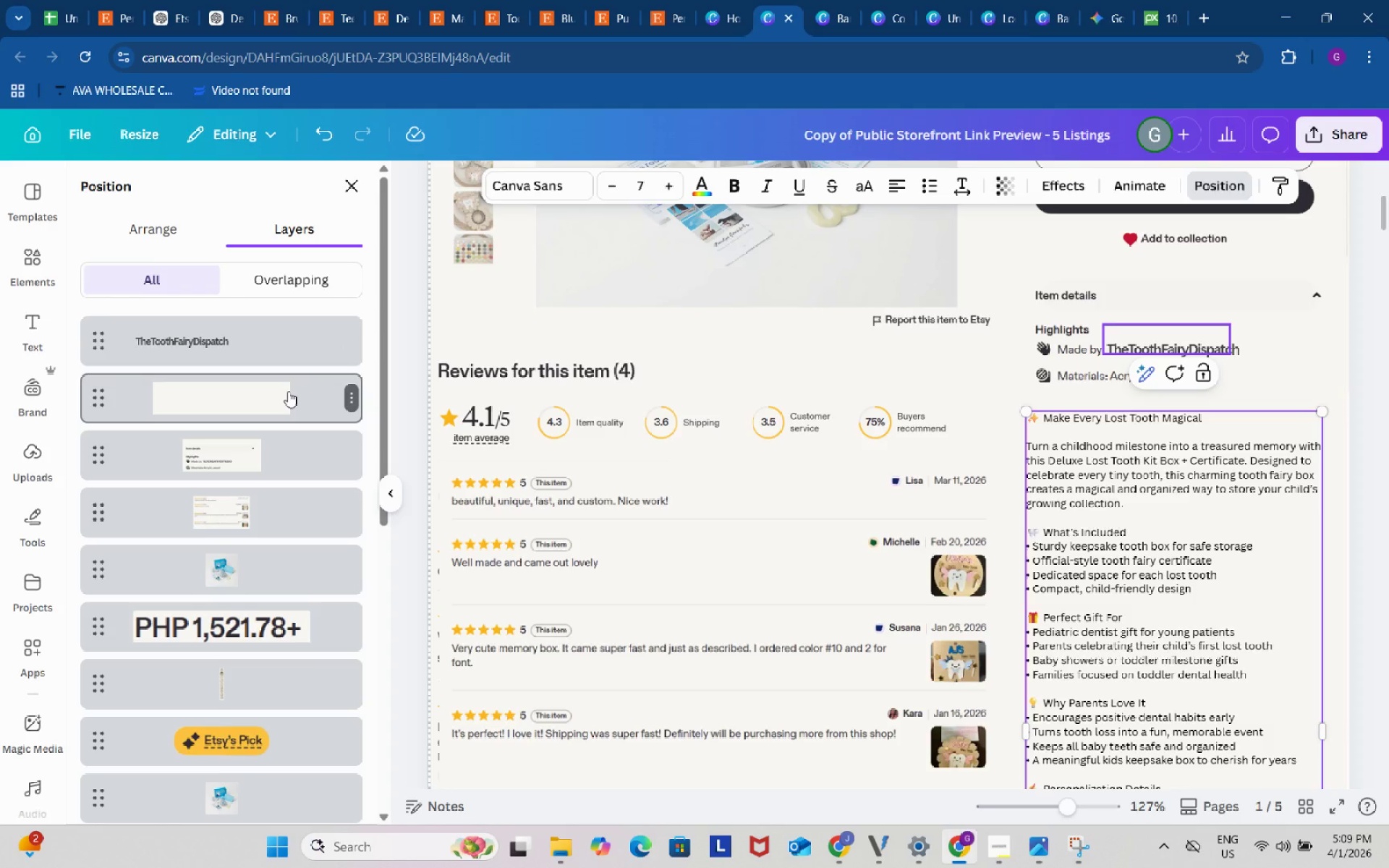 
wait(6.85)
 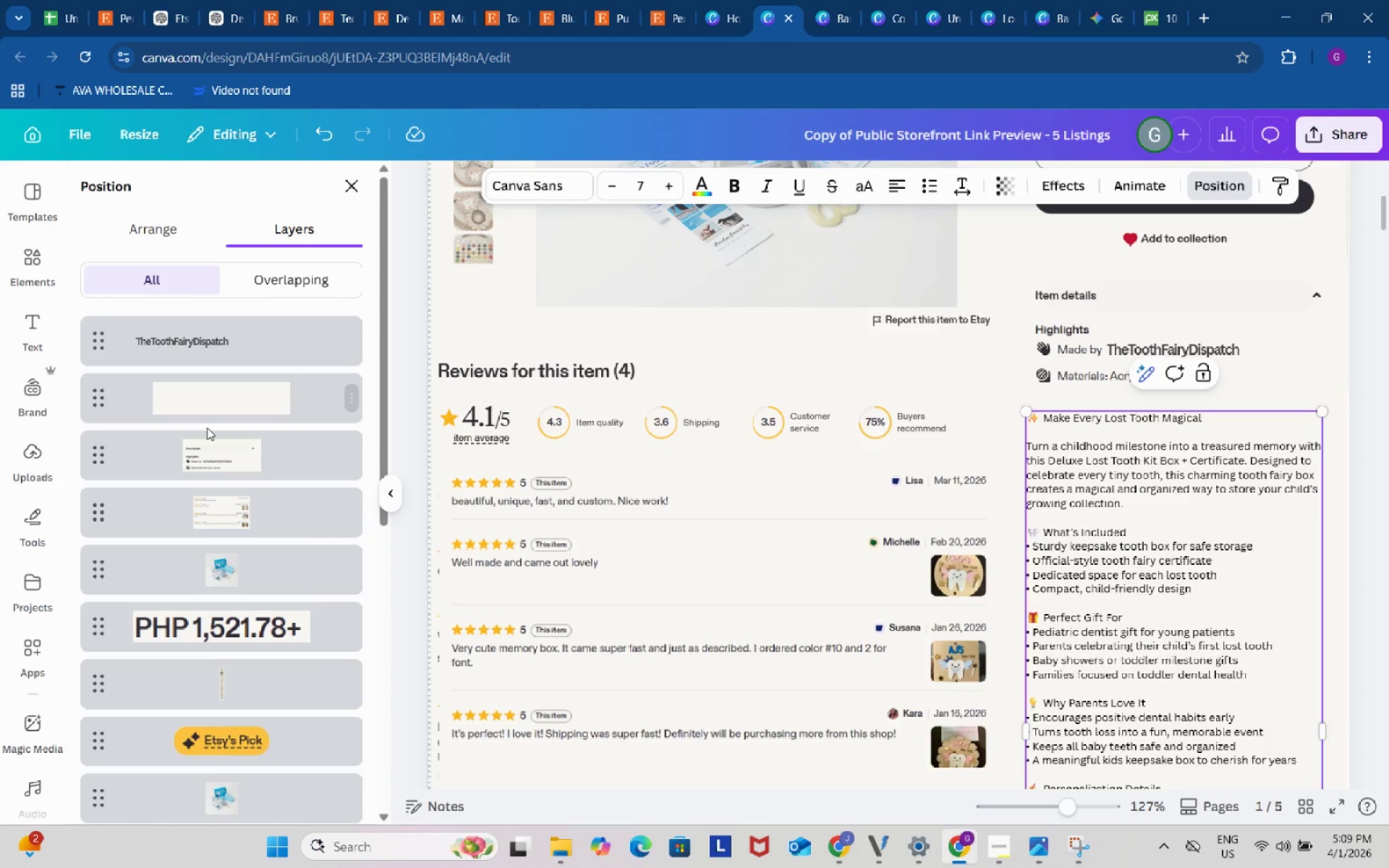 
left_click([155, 231])
 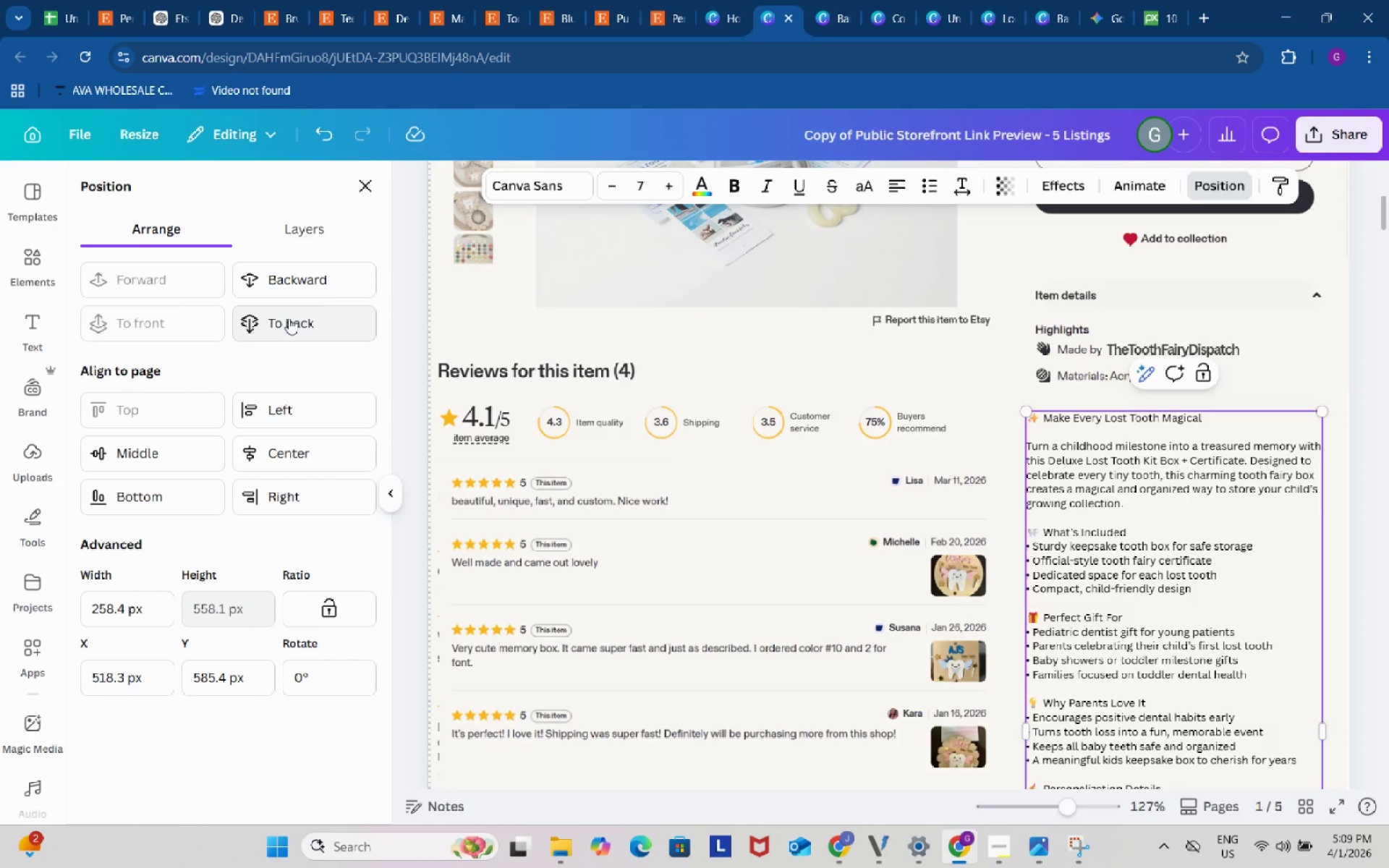 
left_click([289, 318])
 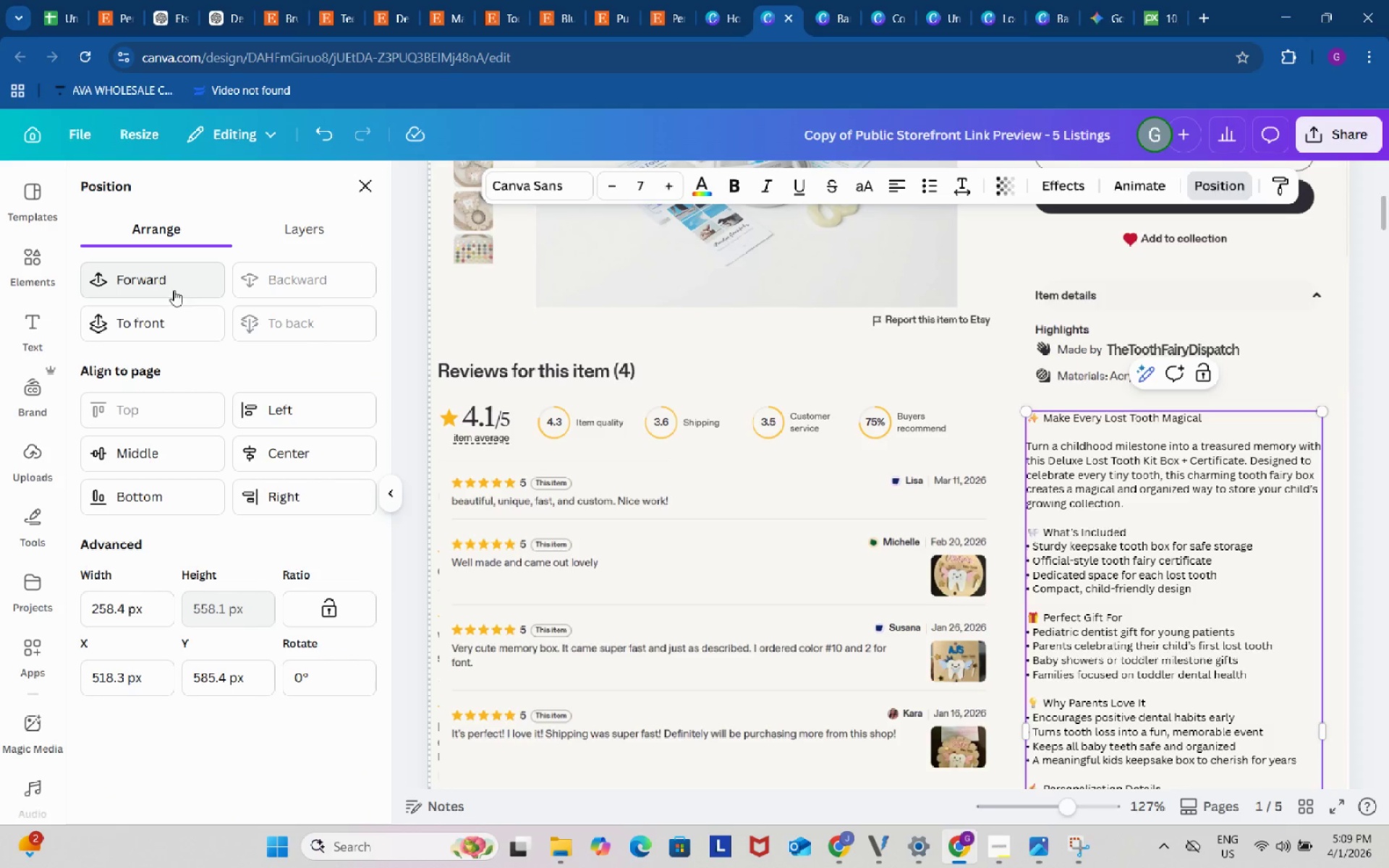 
left_click([171, 279])
 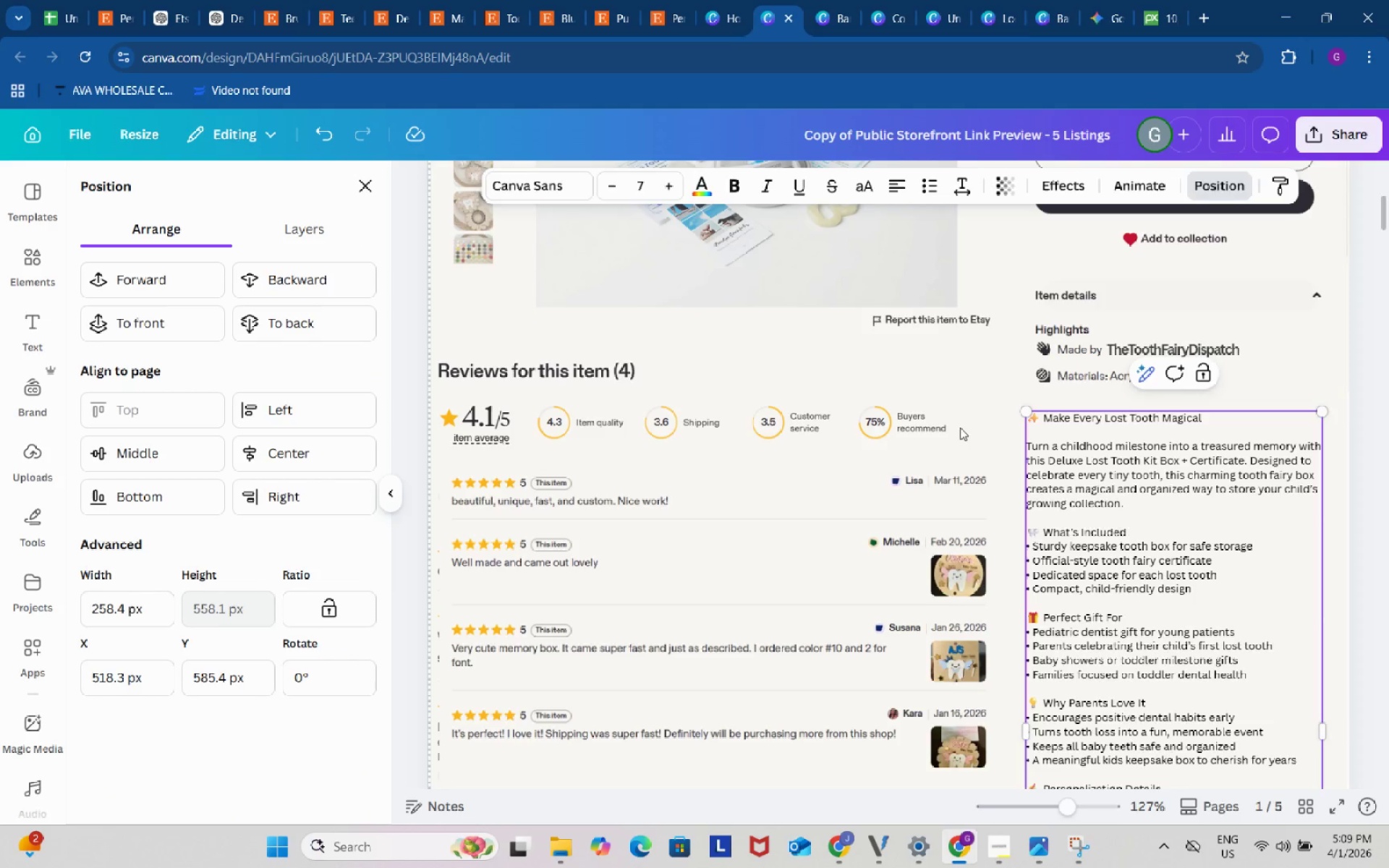 
left_click([961, 421])
 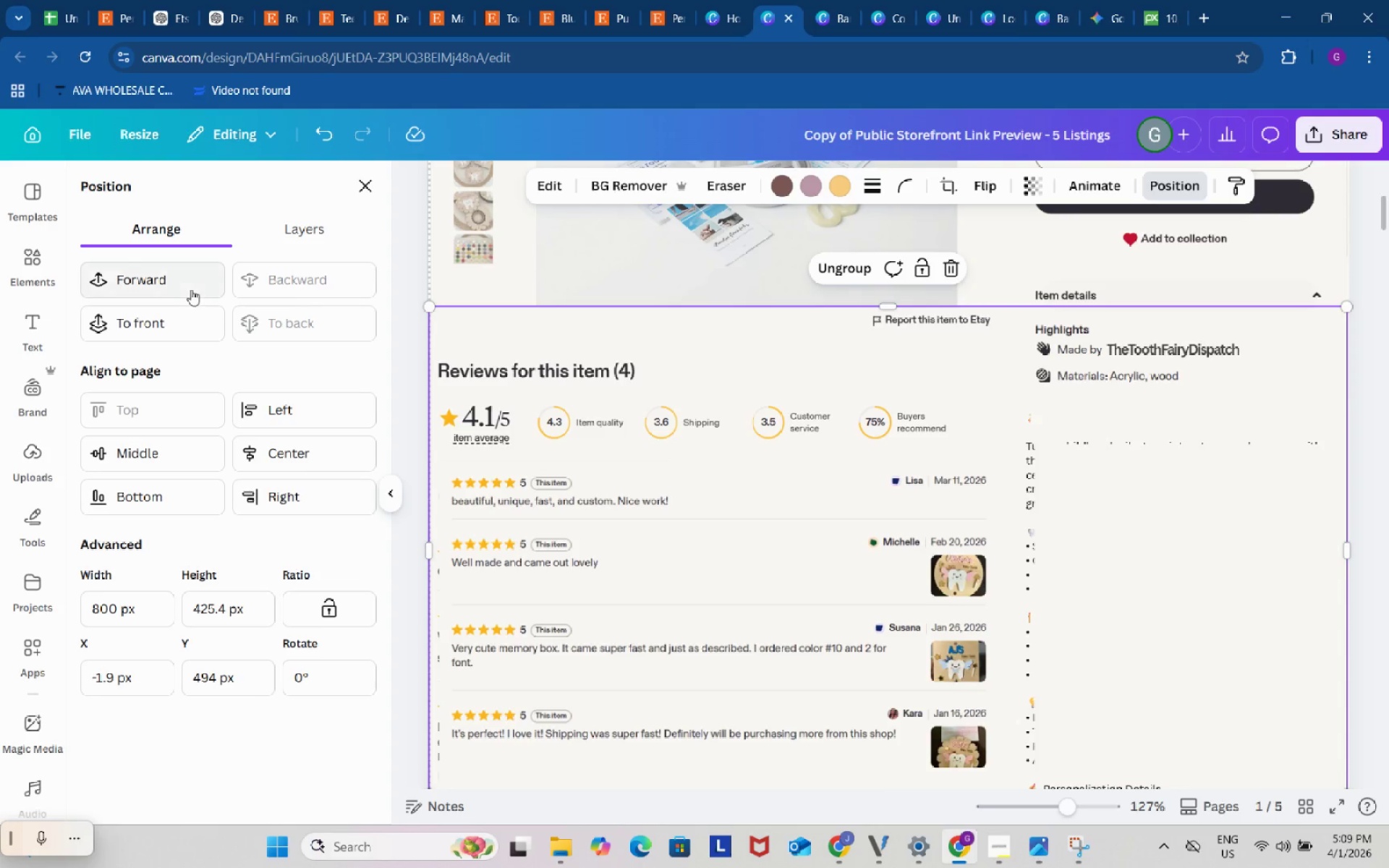 
left_click([181, 278])
 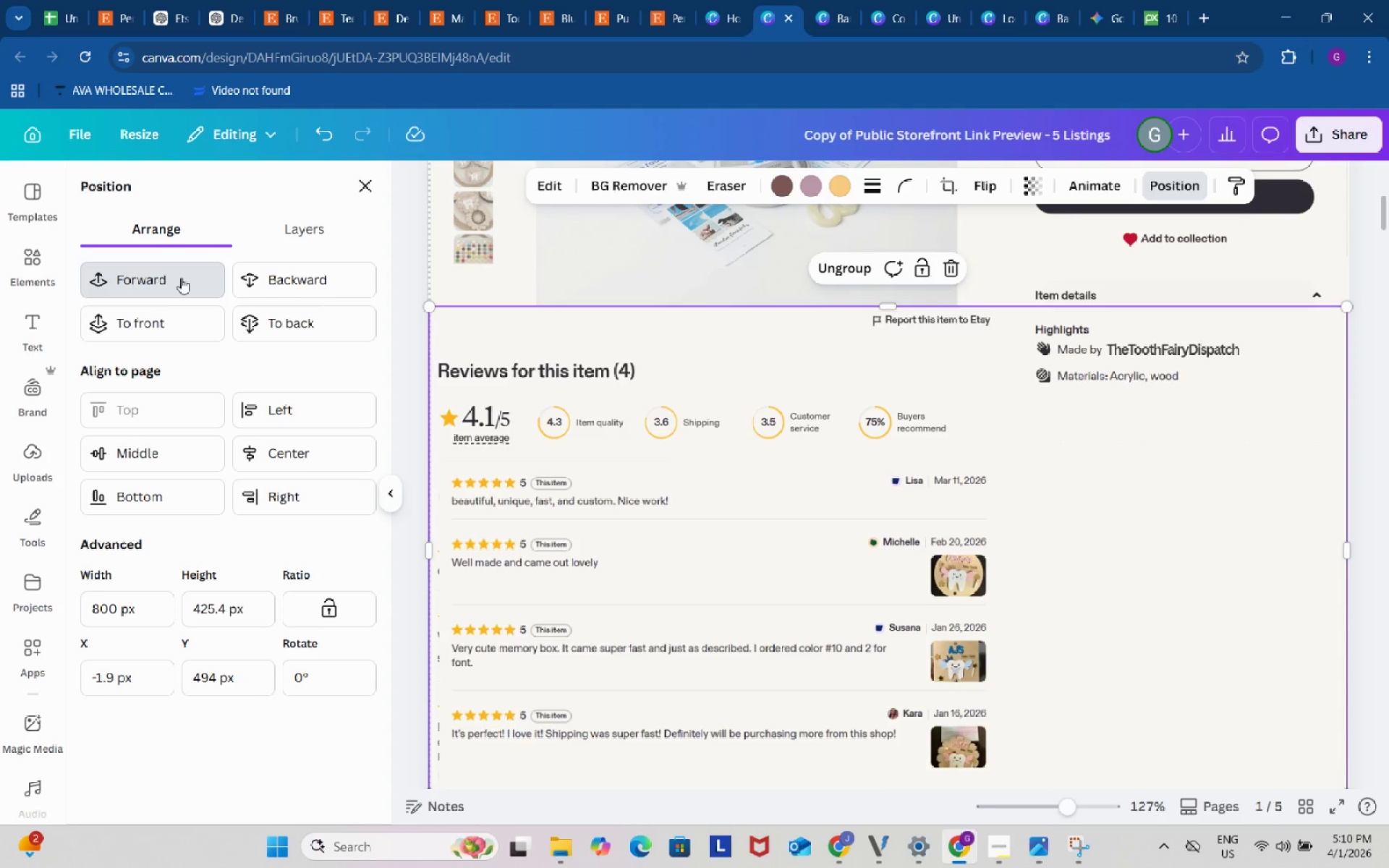 
left_click([181, 278])
 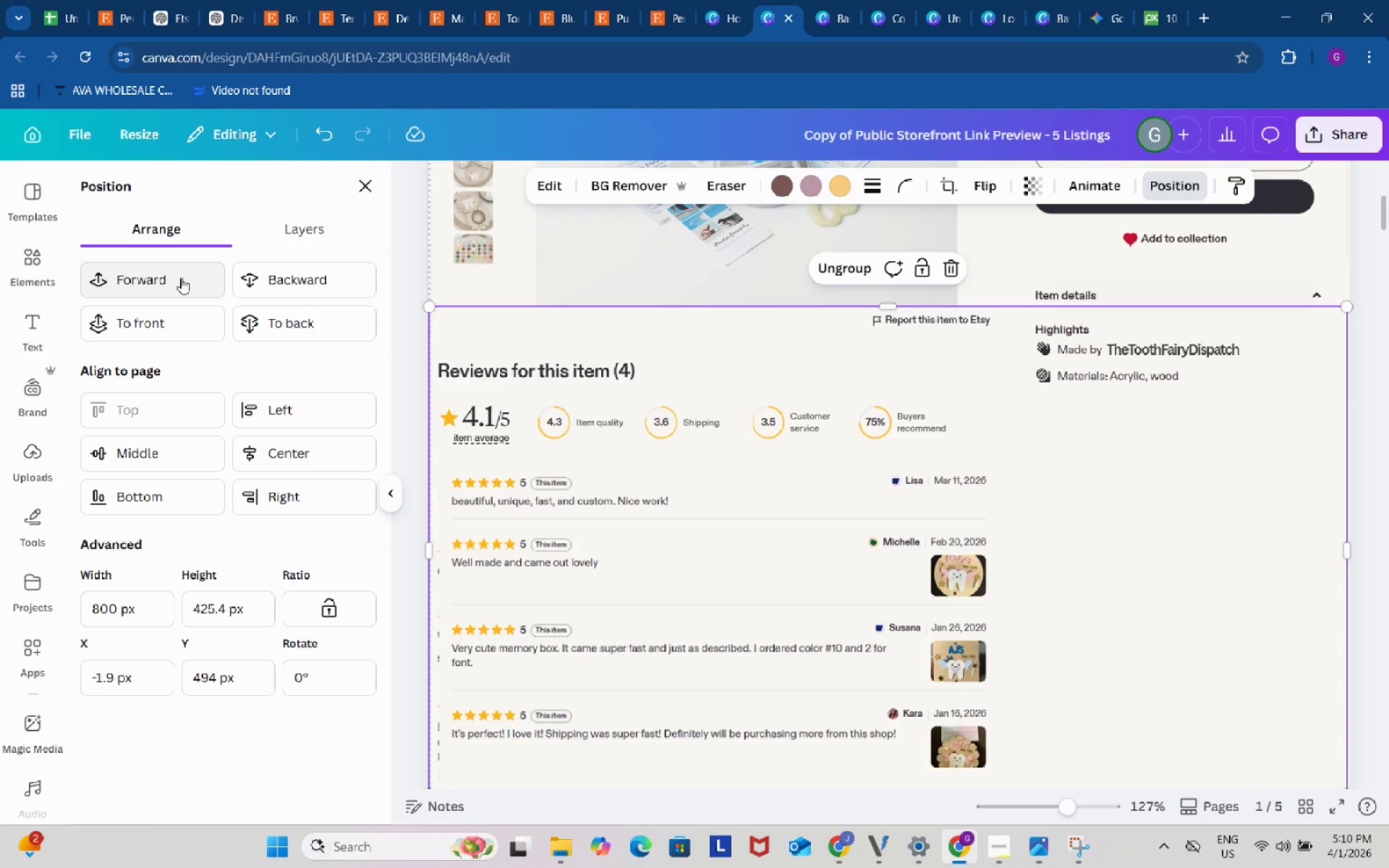 
left_click([181, 278])
 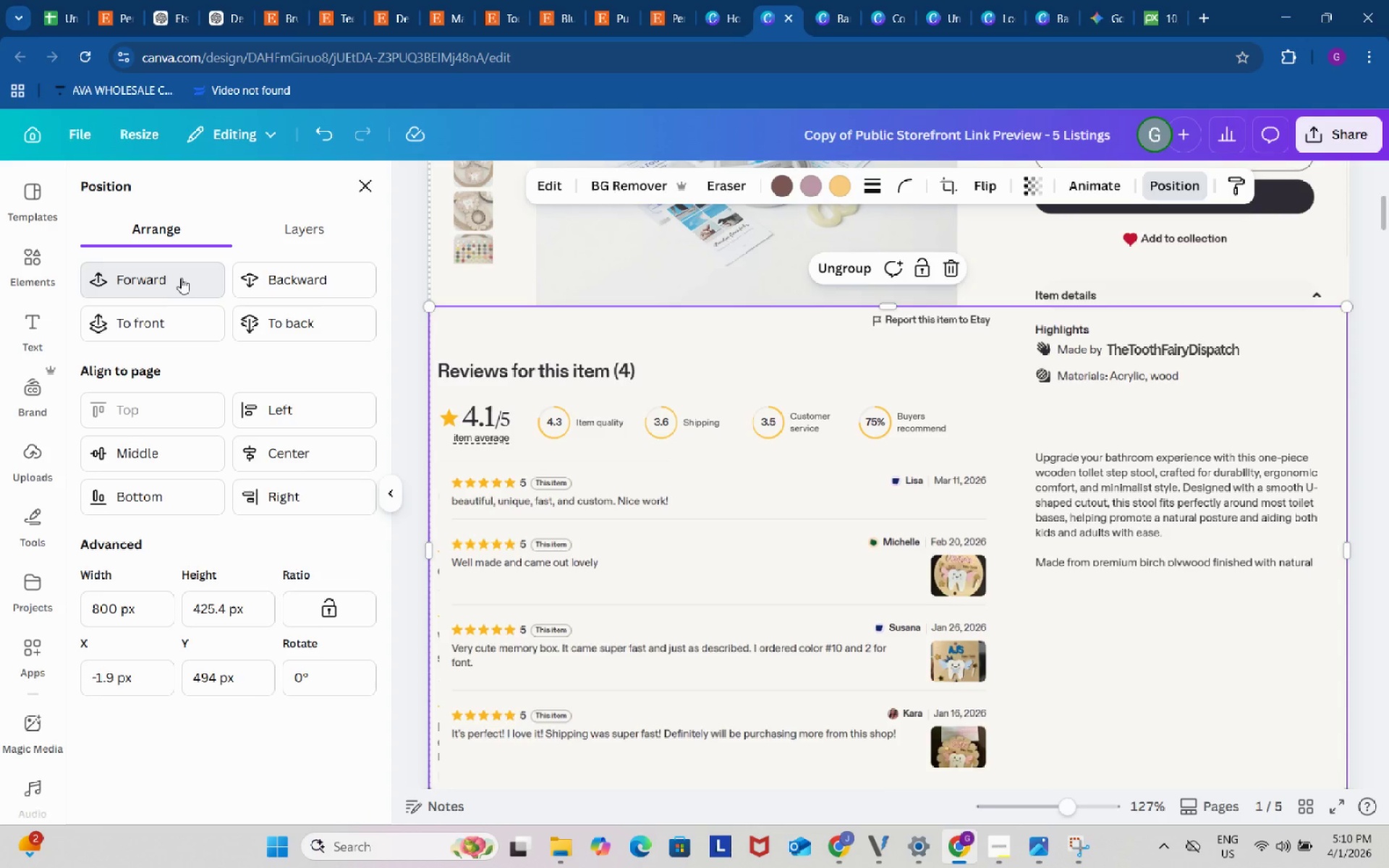 
left_click([181, 278])
 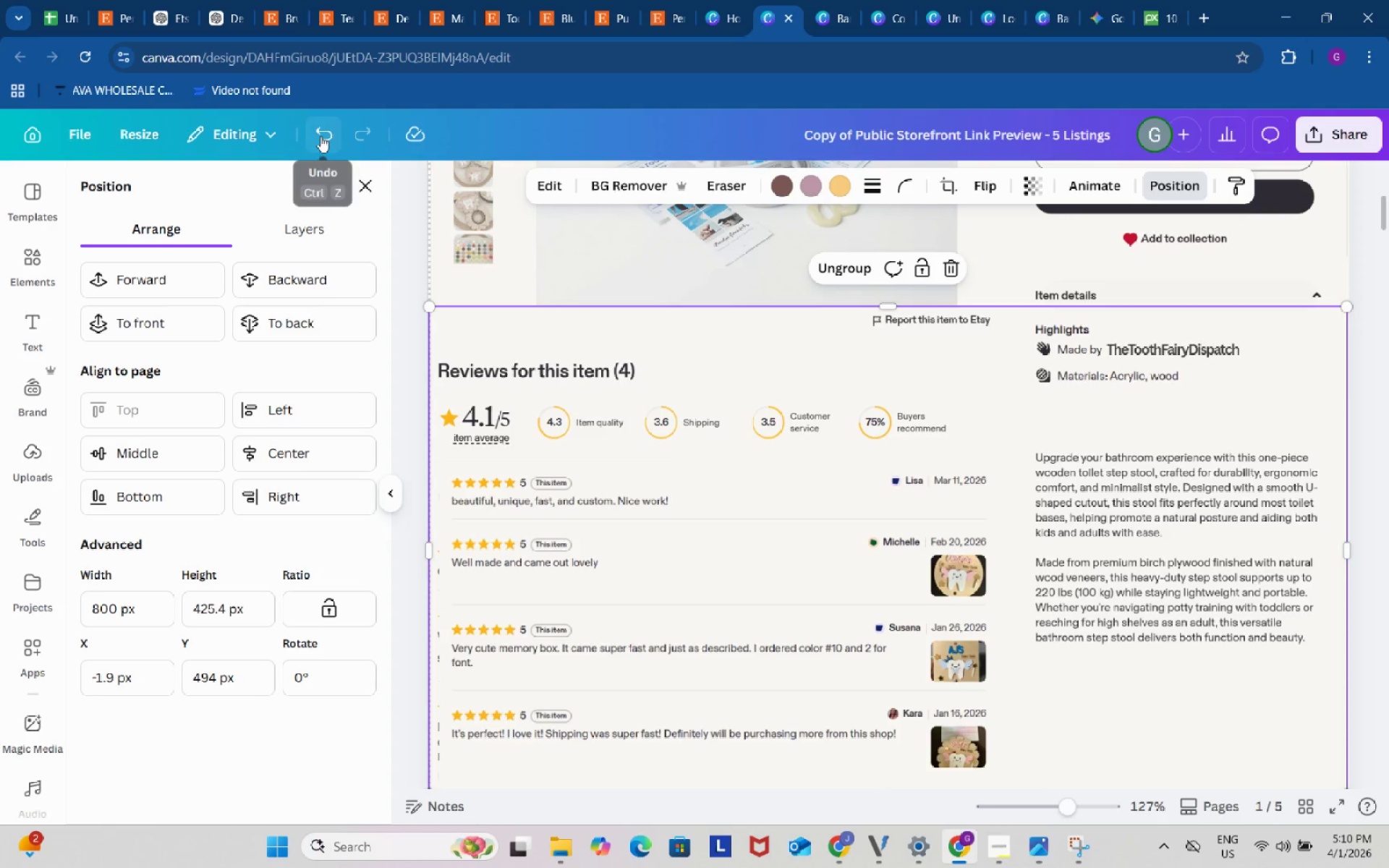 
double_click([320, 136])
 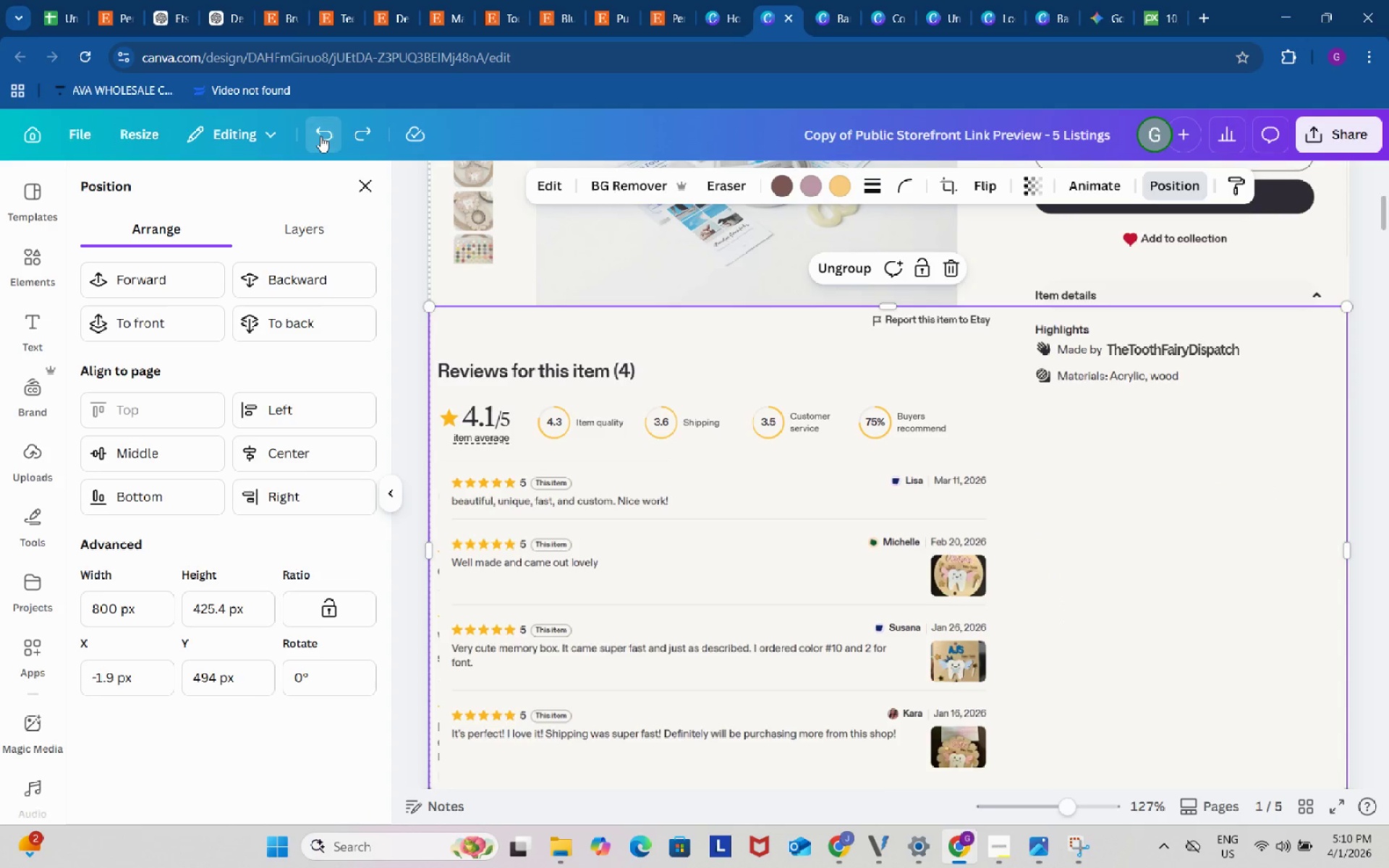 
triple_click([320, 136])
 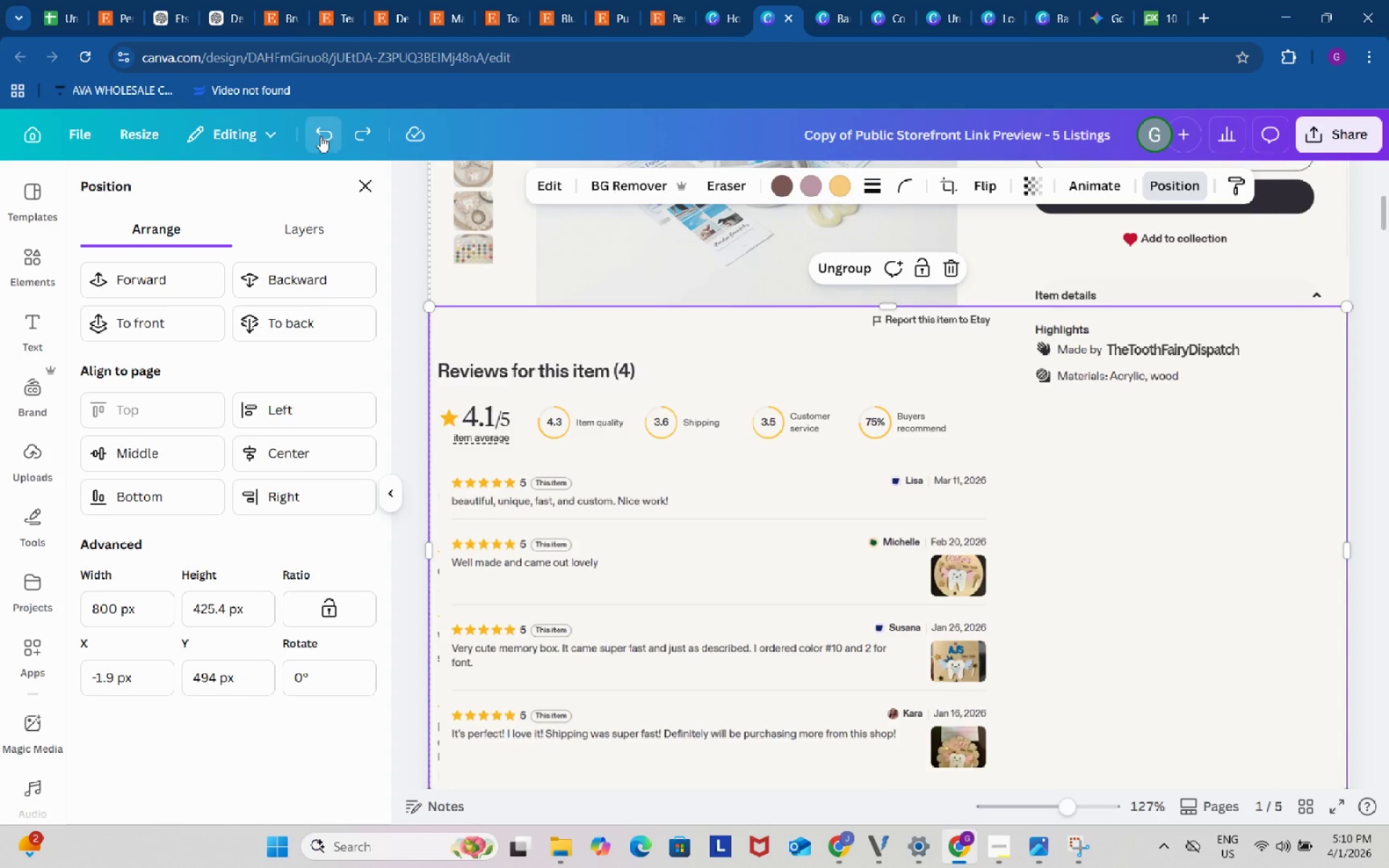 
left_click([320, 136])
 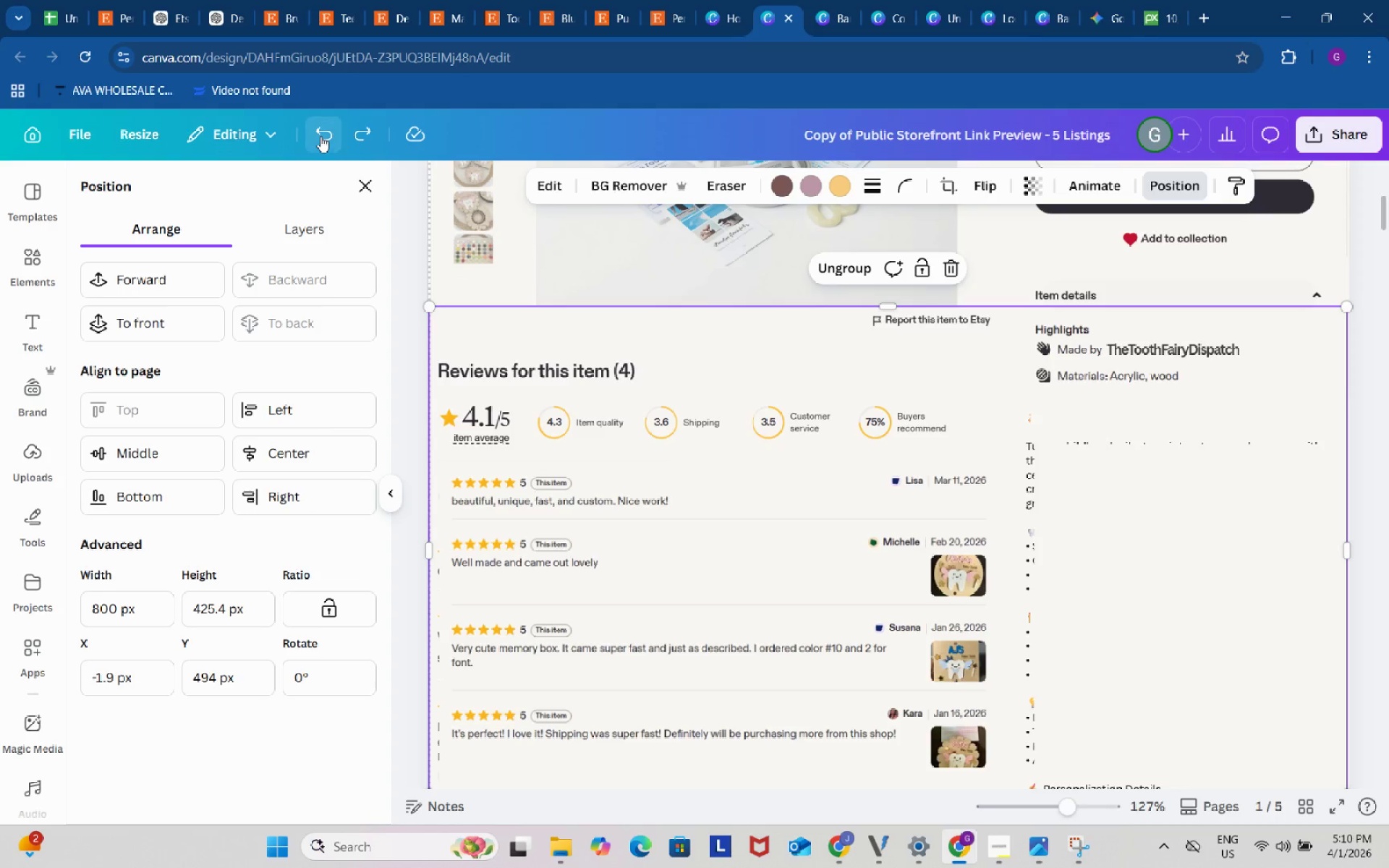 
left_click([320, 136])
 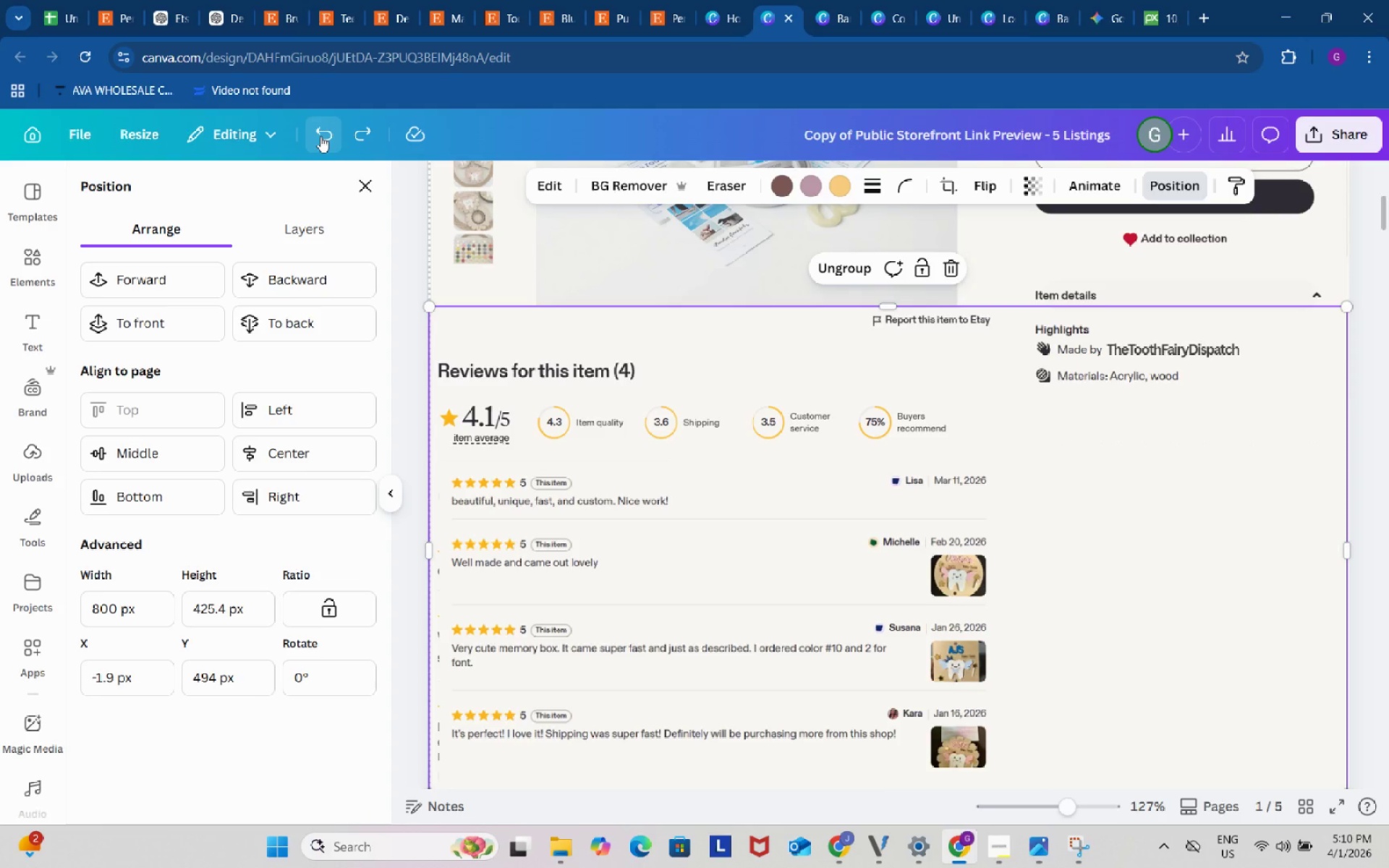 
left_click([320, 136])
 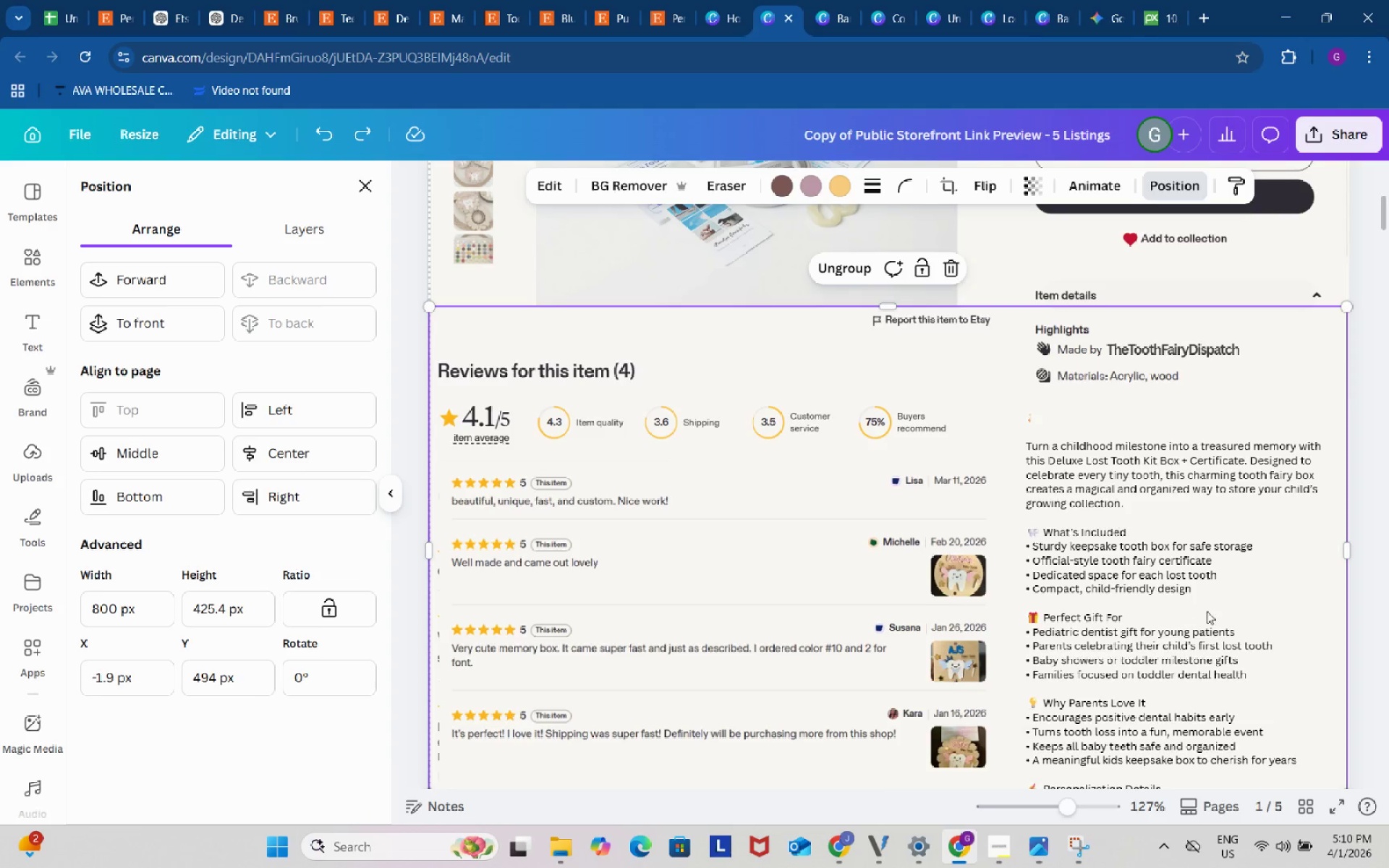 
left_click([1210, 611])
 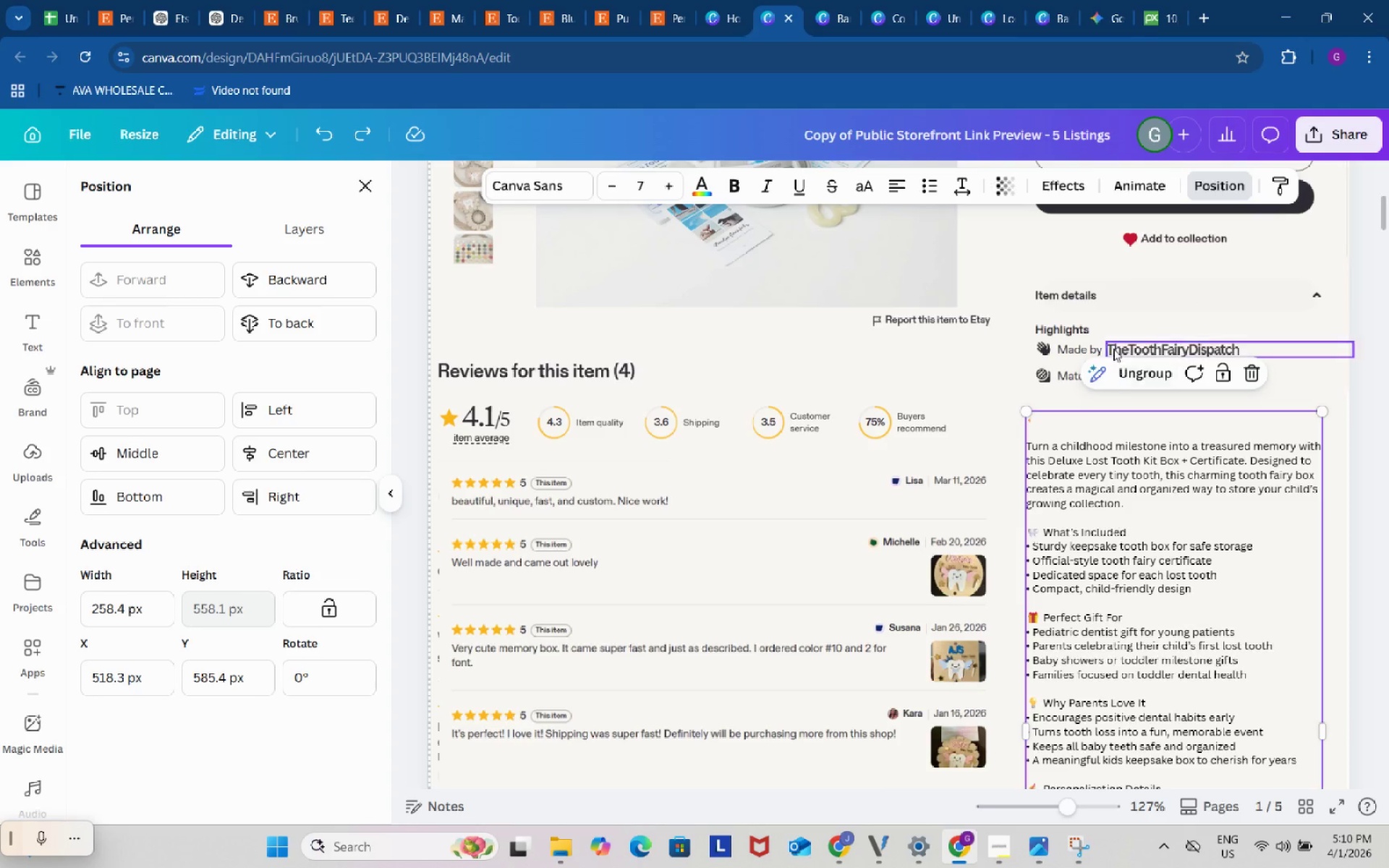 
left_click([1145, 375])
 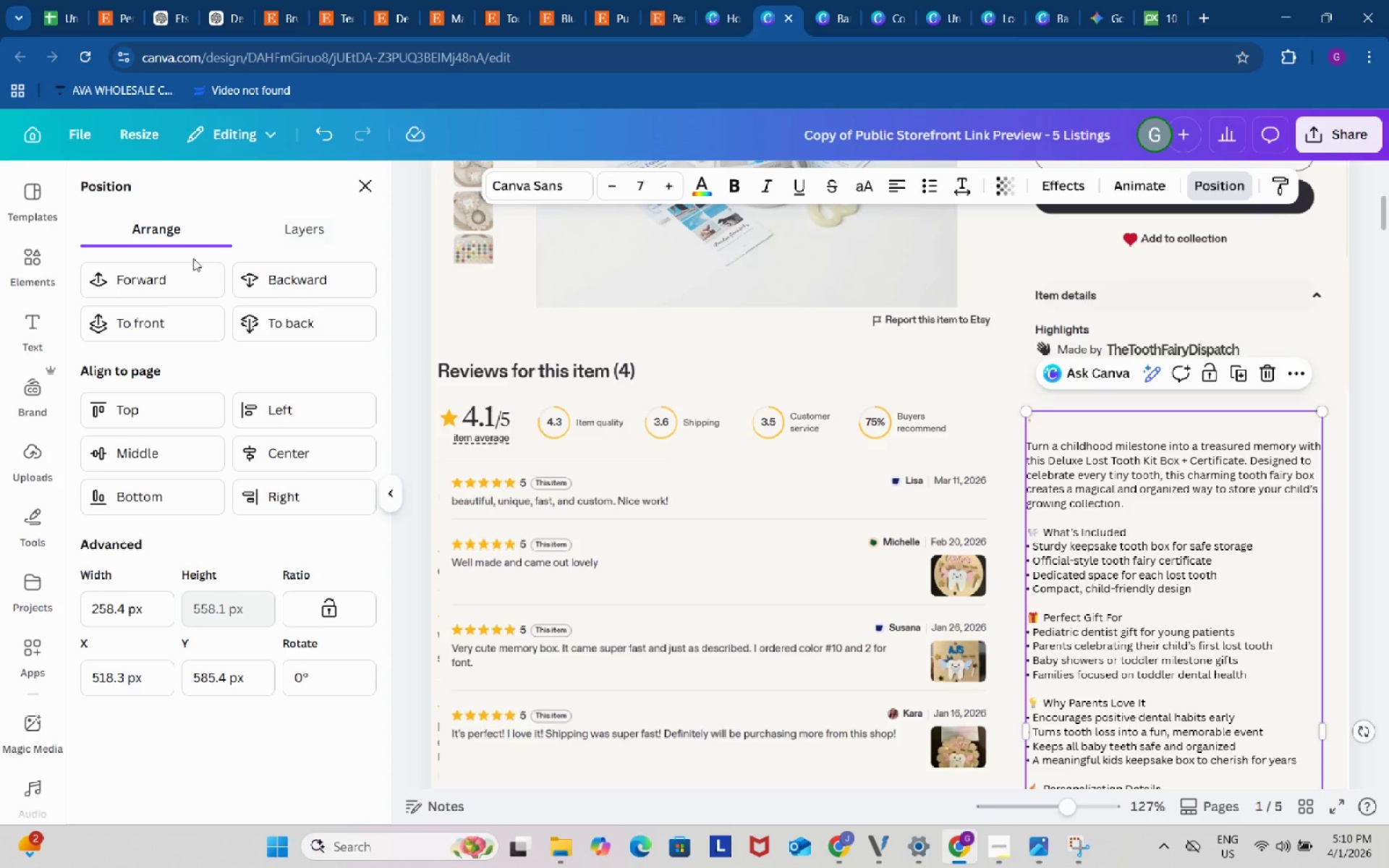 
left_click([171, 276])
 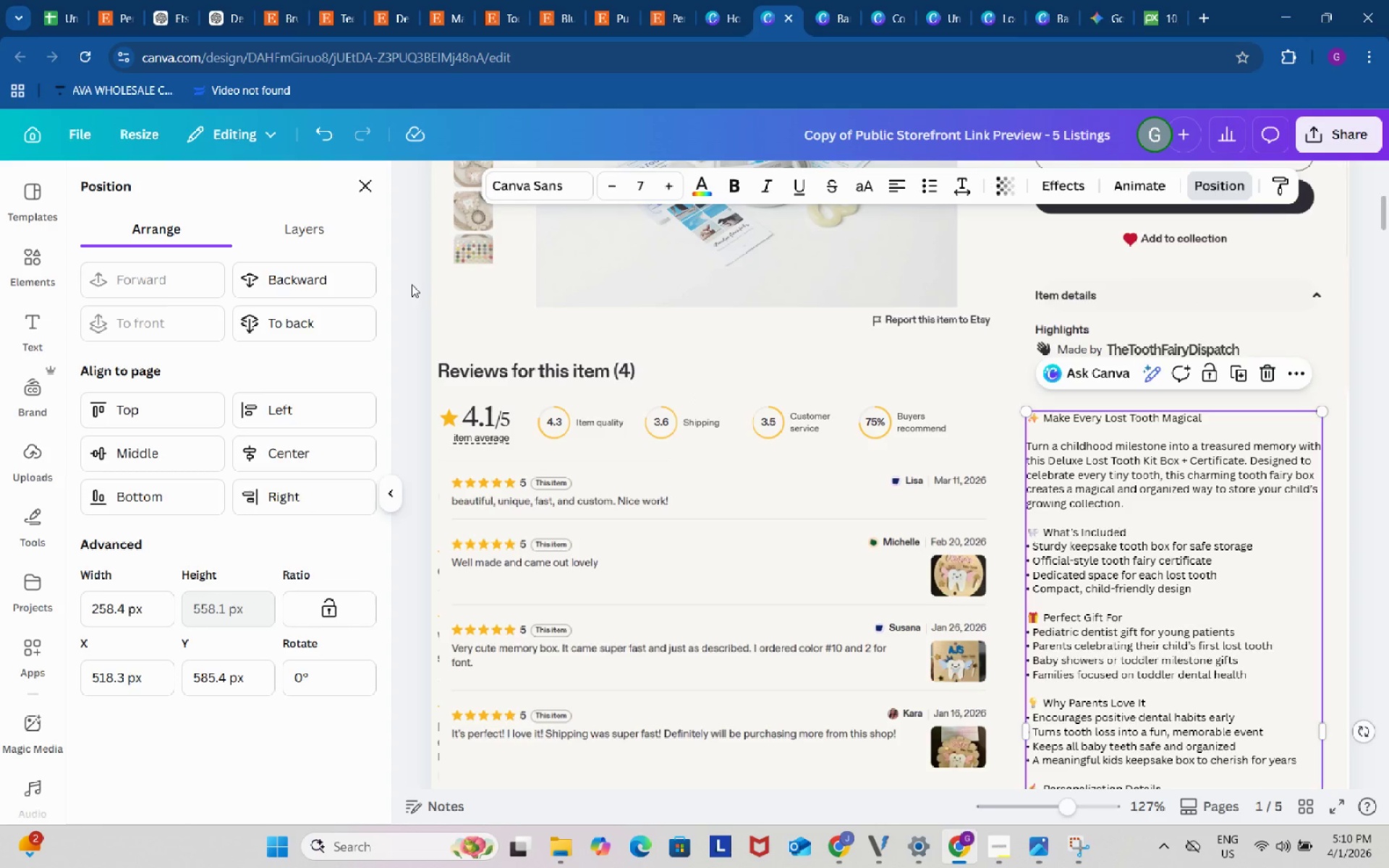 
double_click([412, 284])
 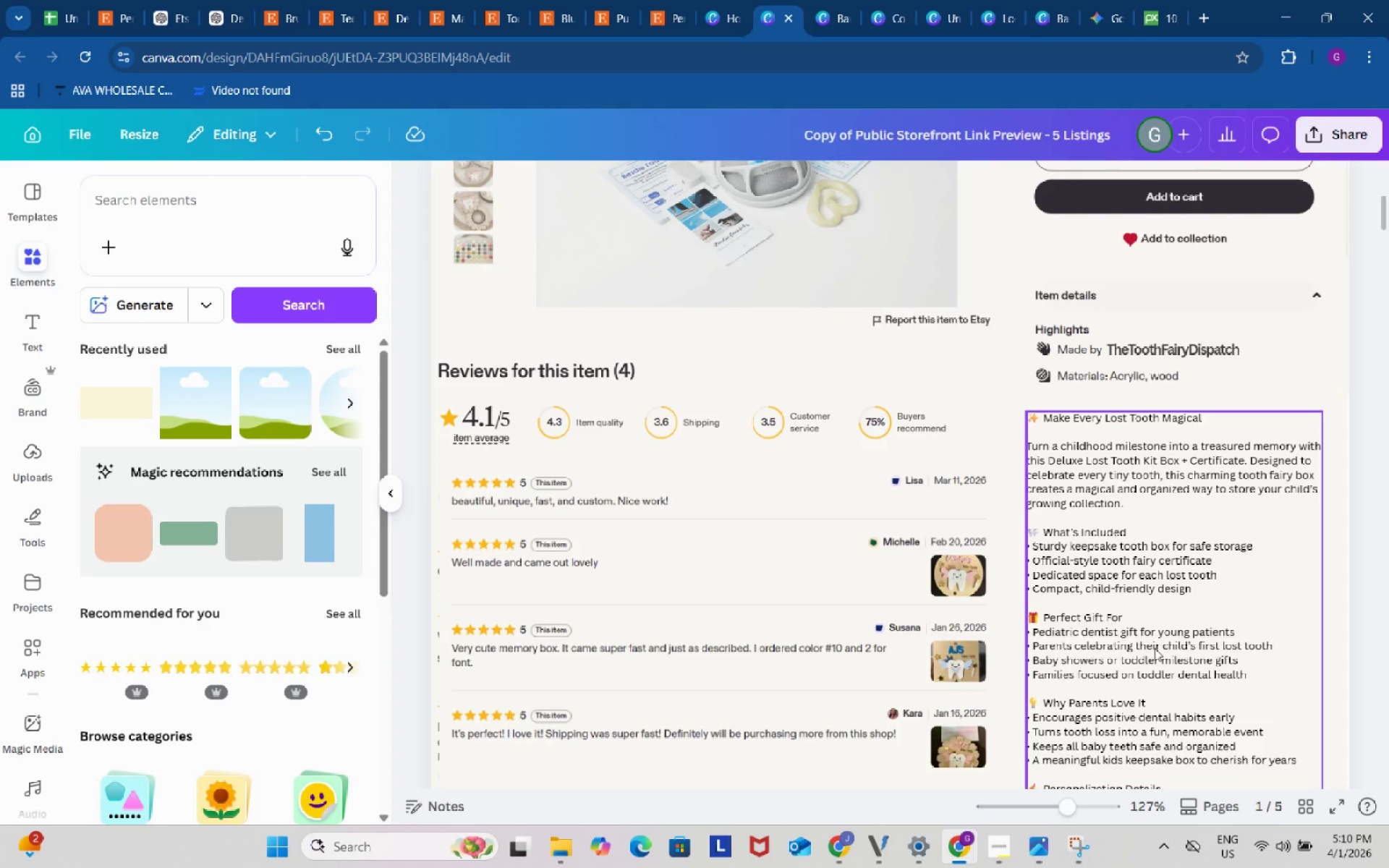 
scroll: coordinate [1155, 648], scroll_direction: down, amount: 2.0
 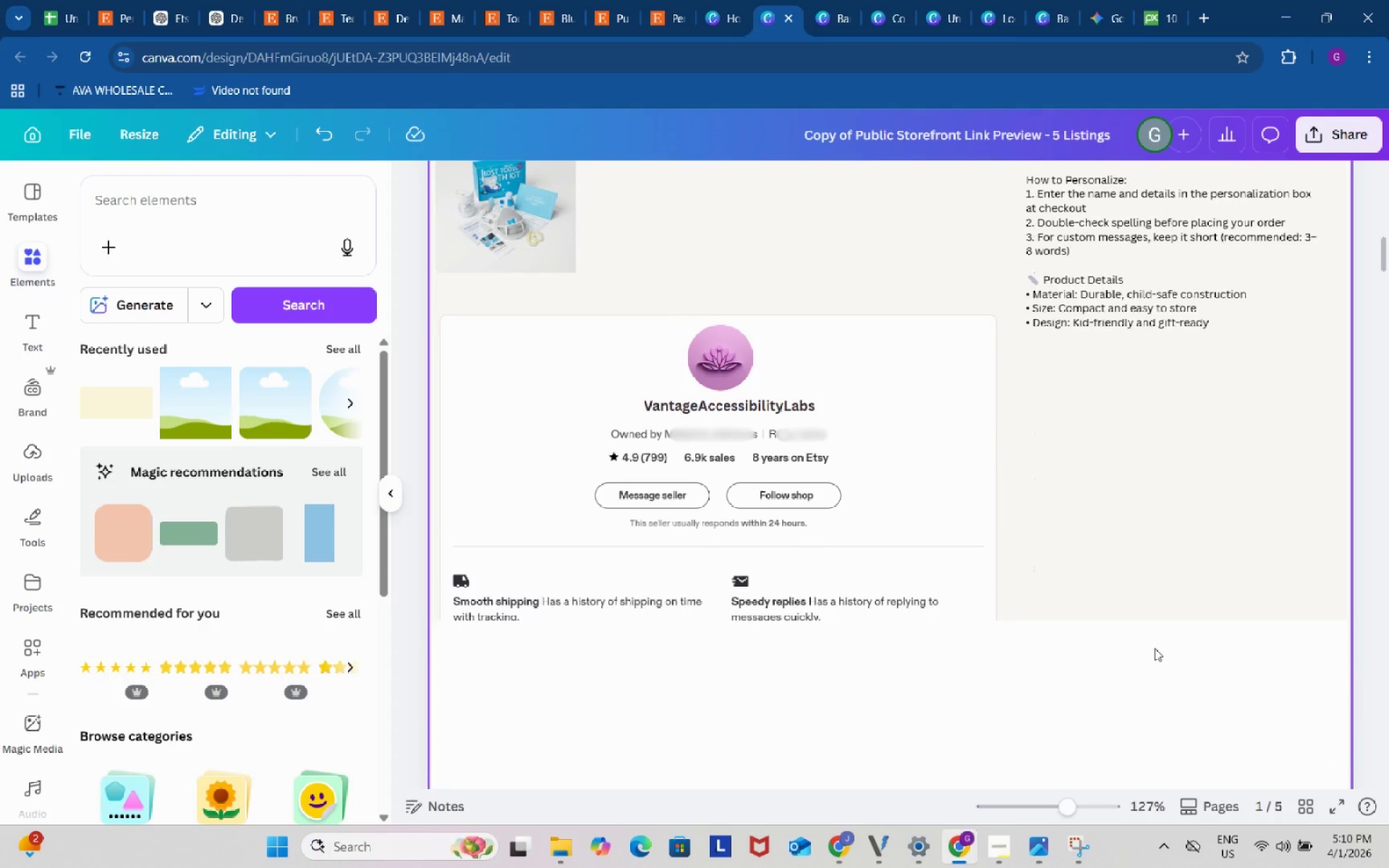 
scroll: coordinate [1155, 648], scroll_direction: up, amount: 1.0
 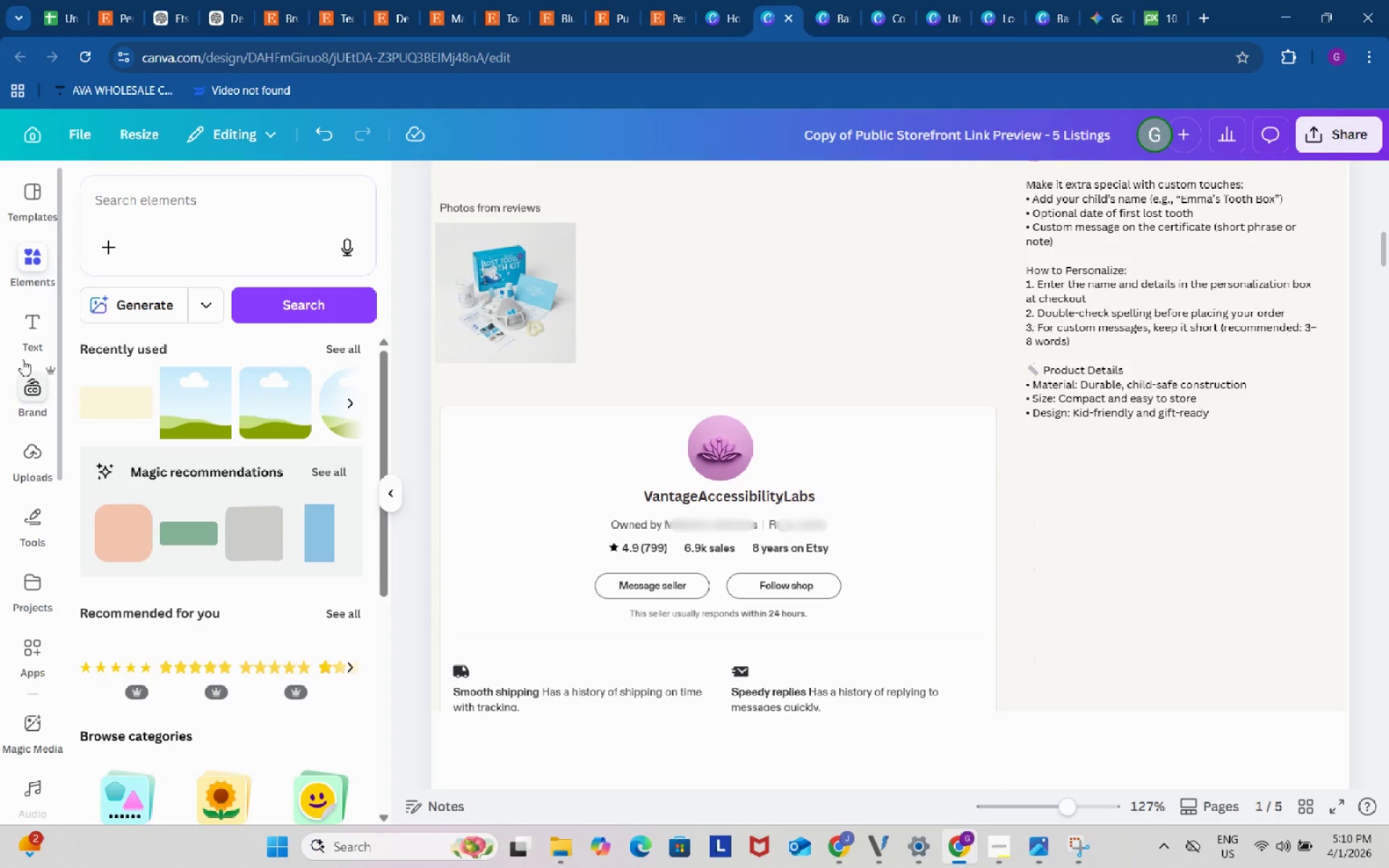 
left_click([27, 465])
 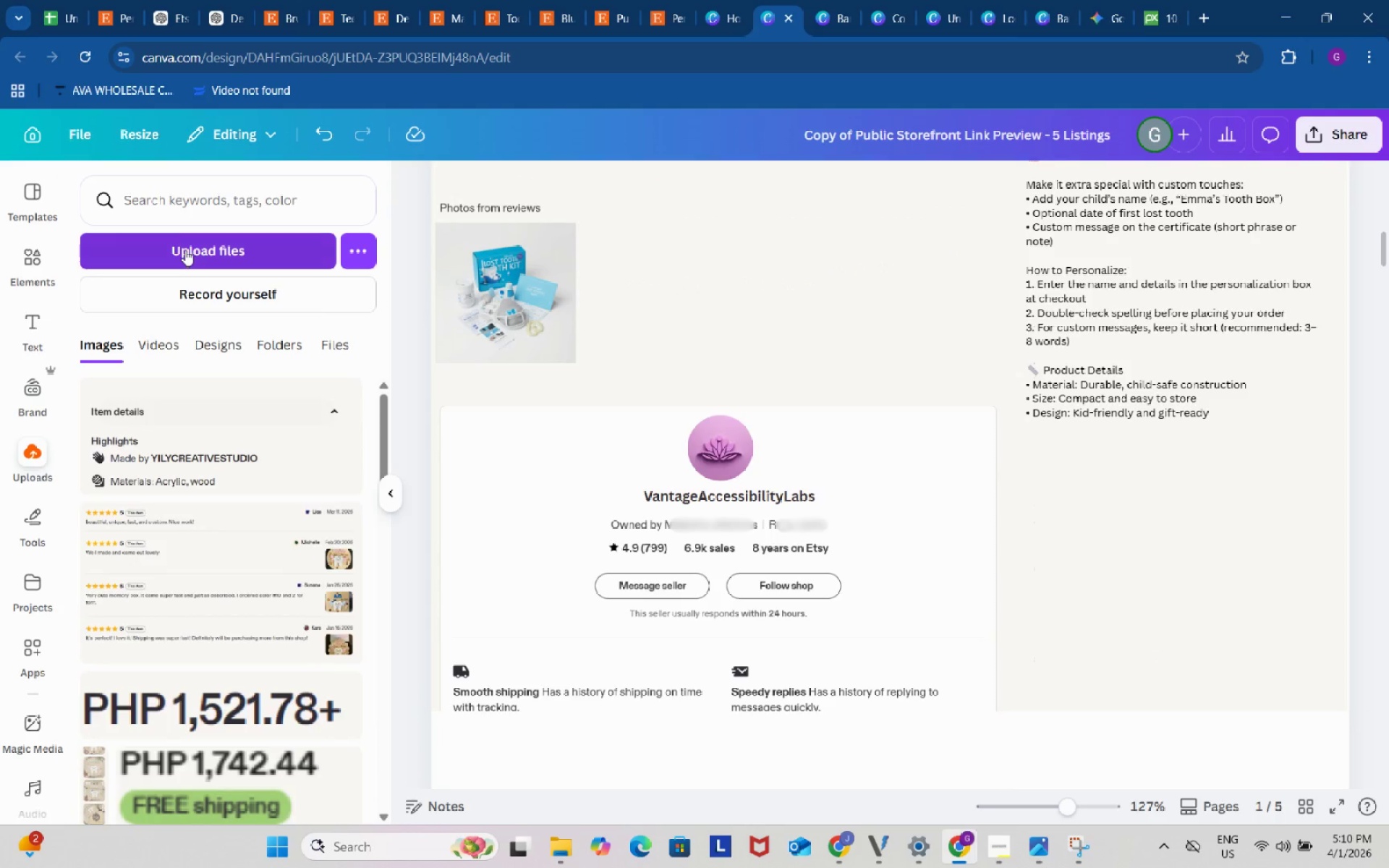 
left_click([185, 247])
 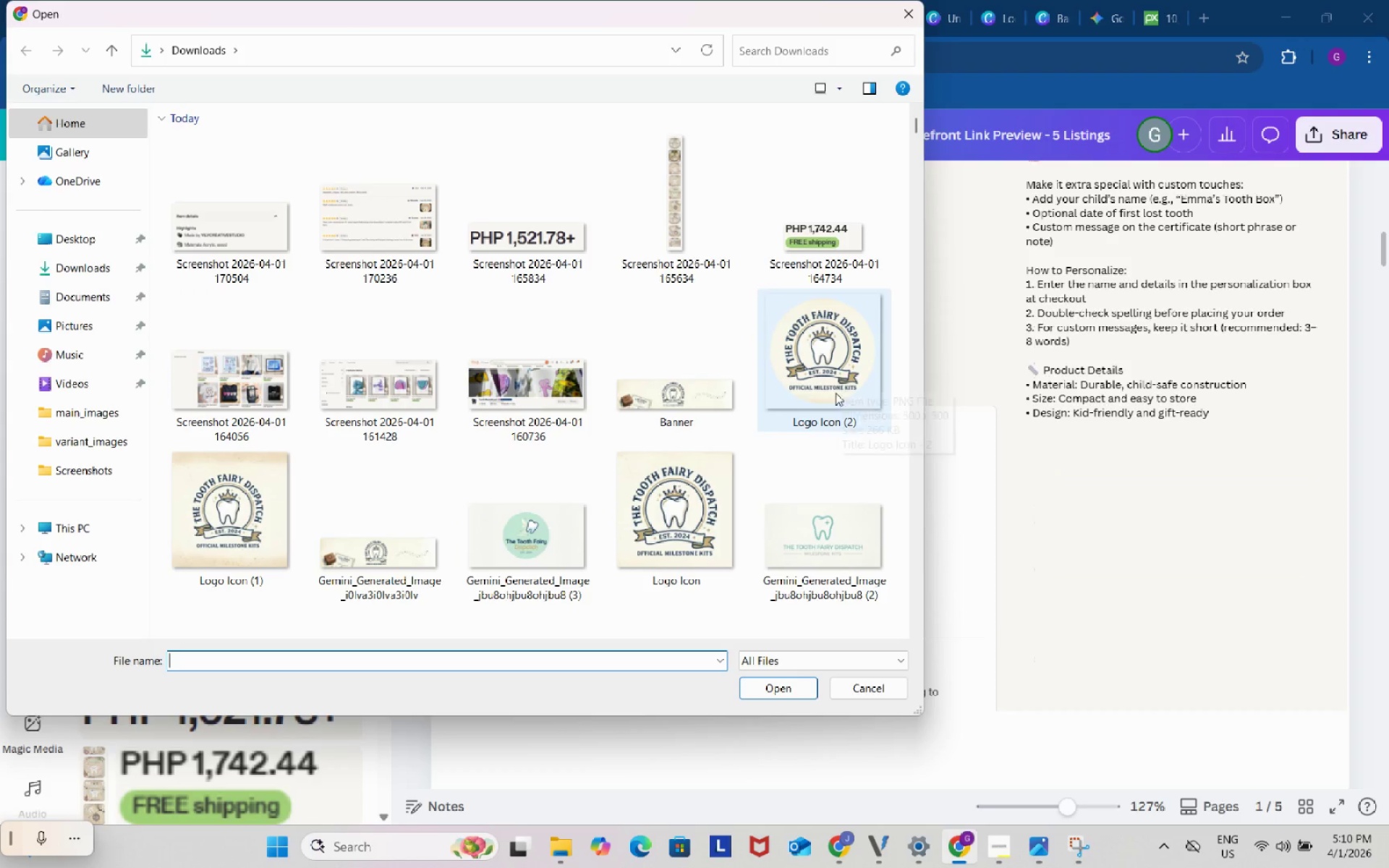 
wait(6.23)
 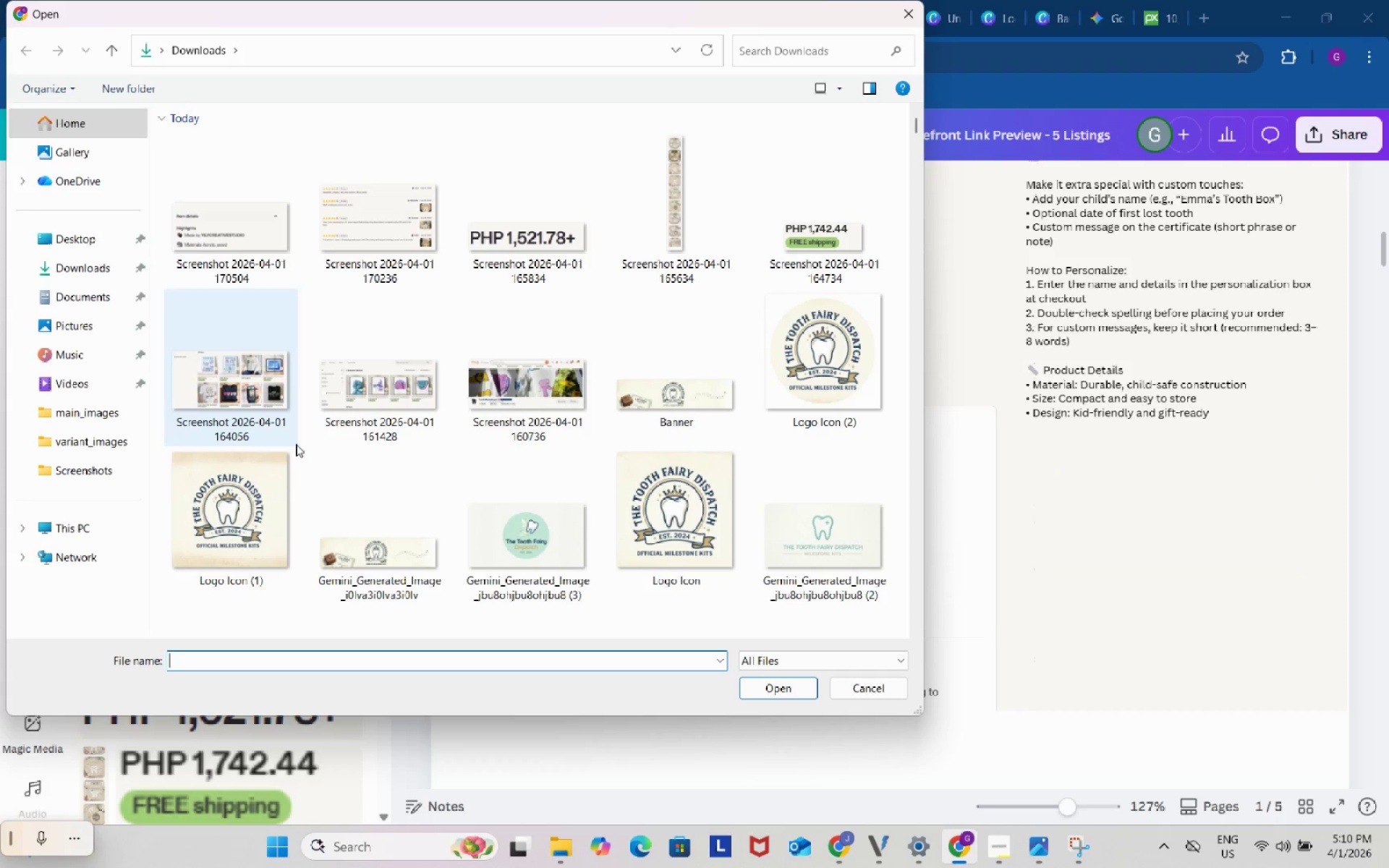 
left_click([836, 365])
 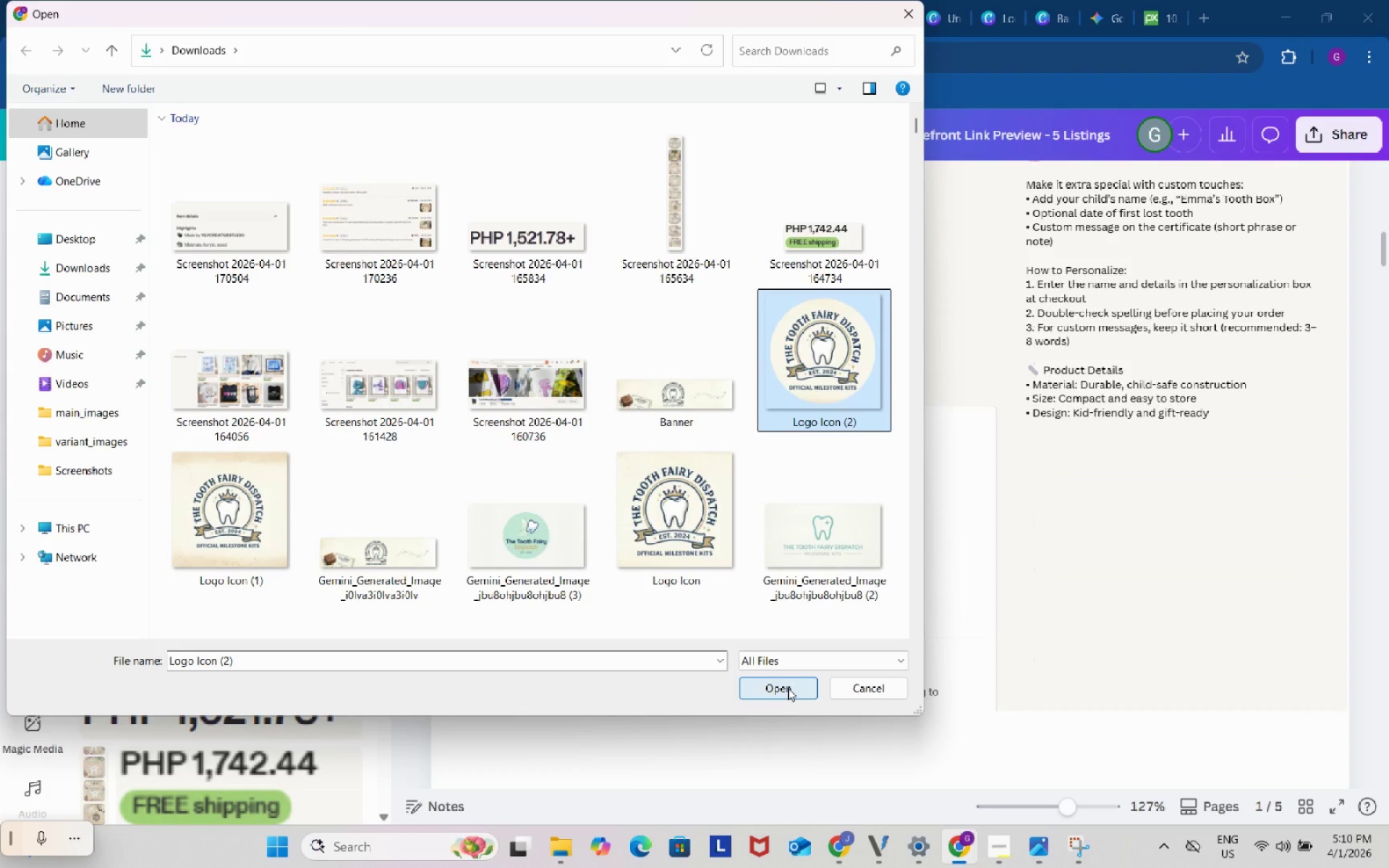 
left_click([788, 688])
 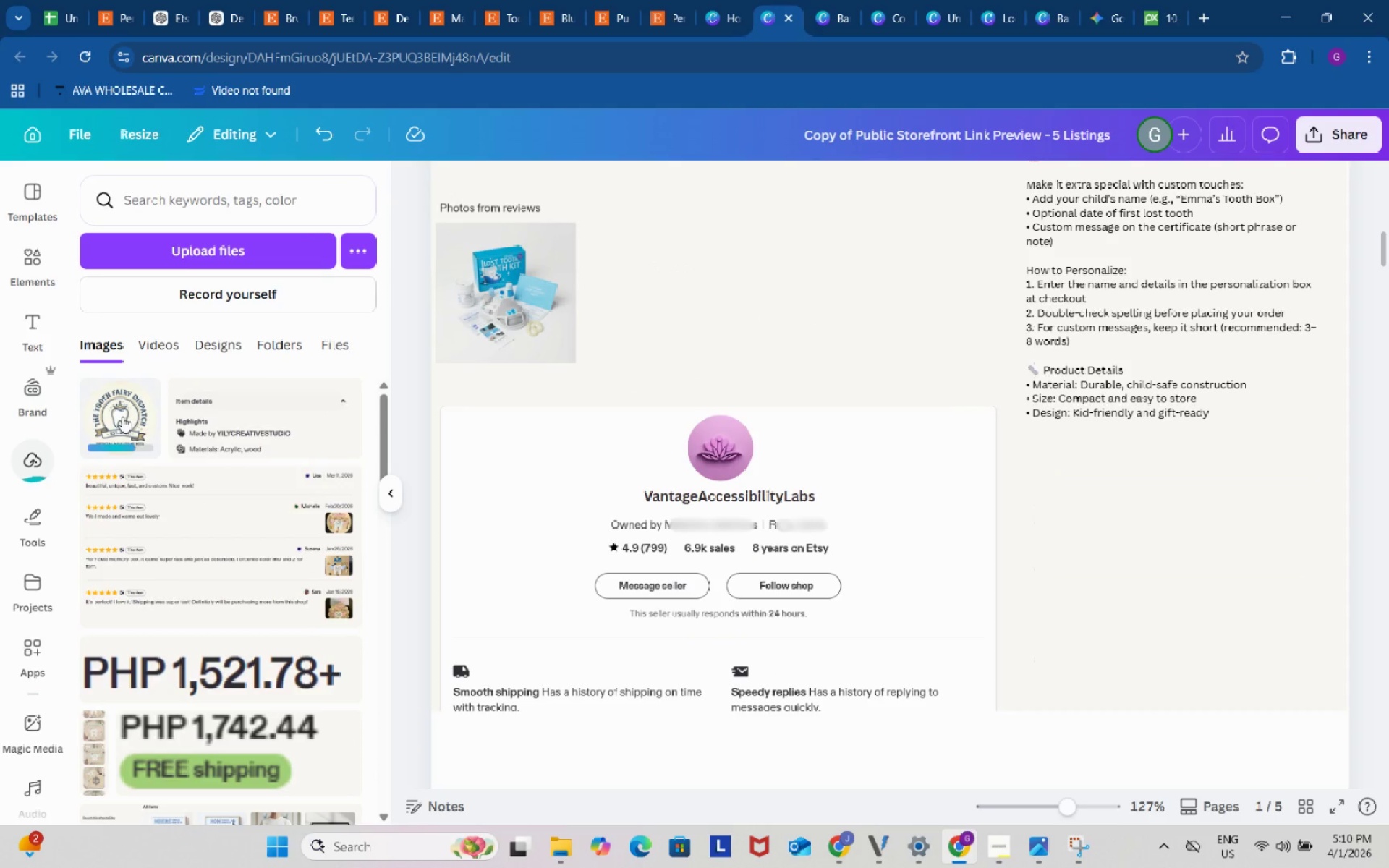 
left_click_drag(start_coordinate=[122, 417], to_coordinate=[734, 441])
 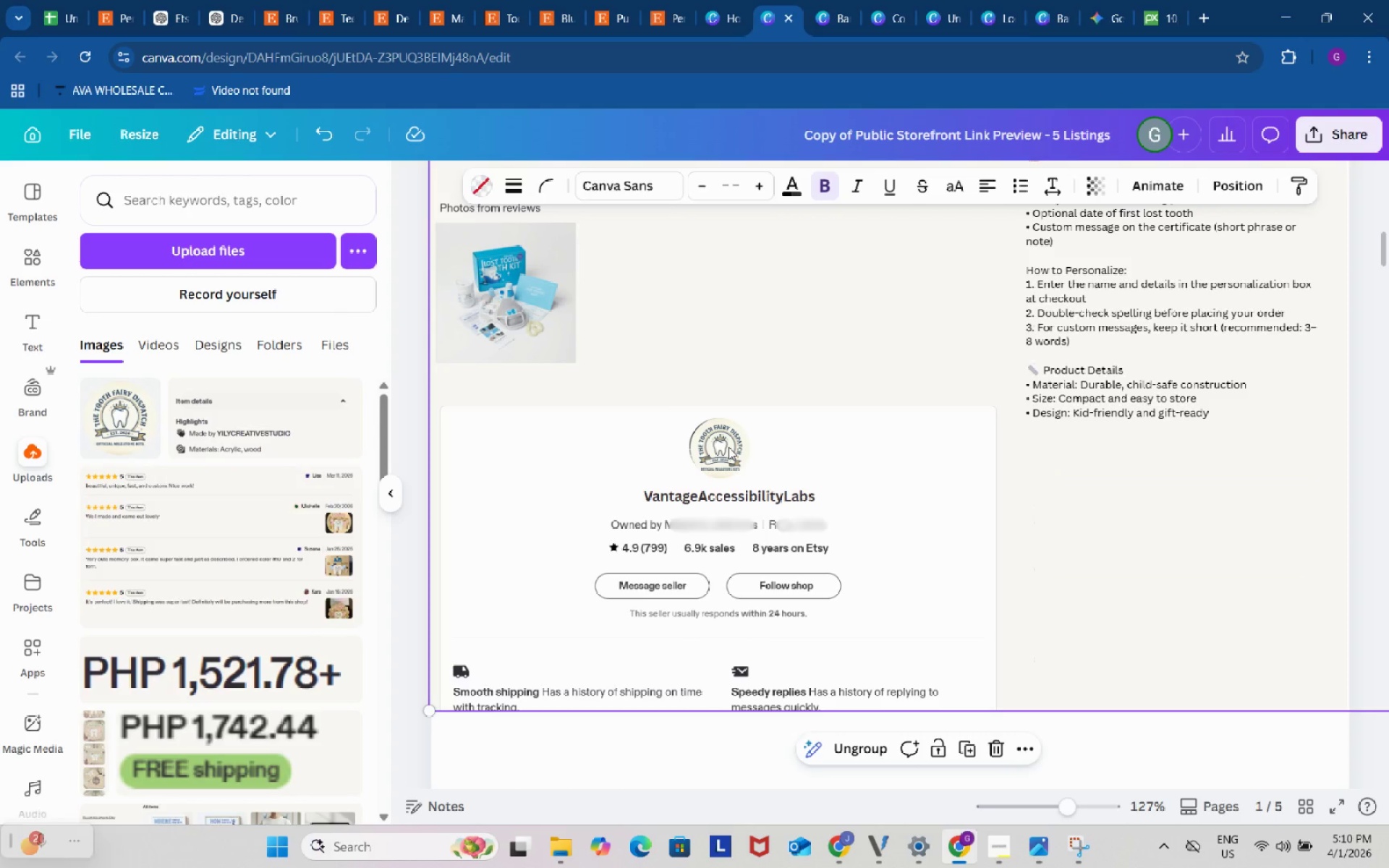 
double_click([729, 447])
 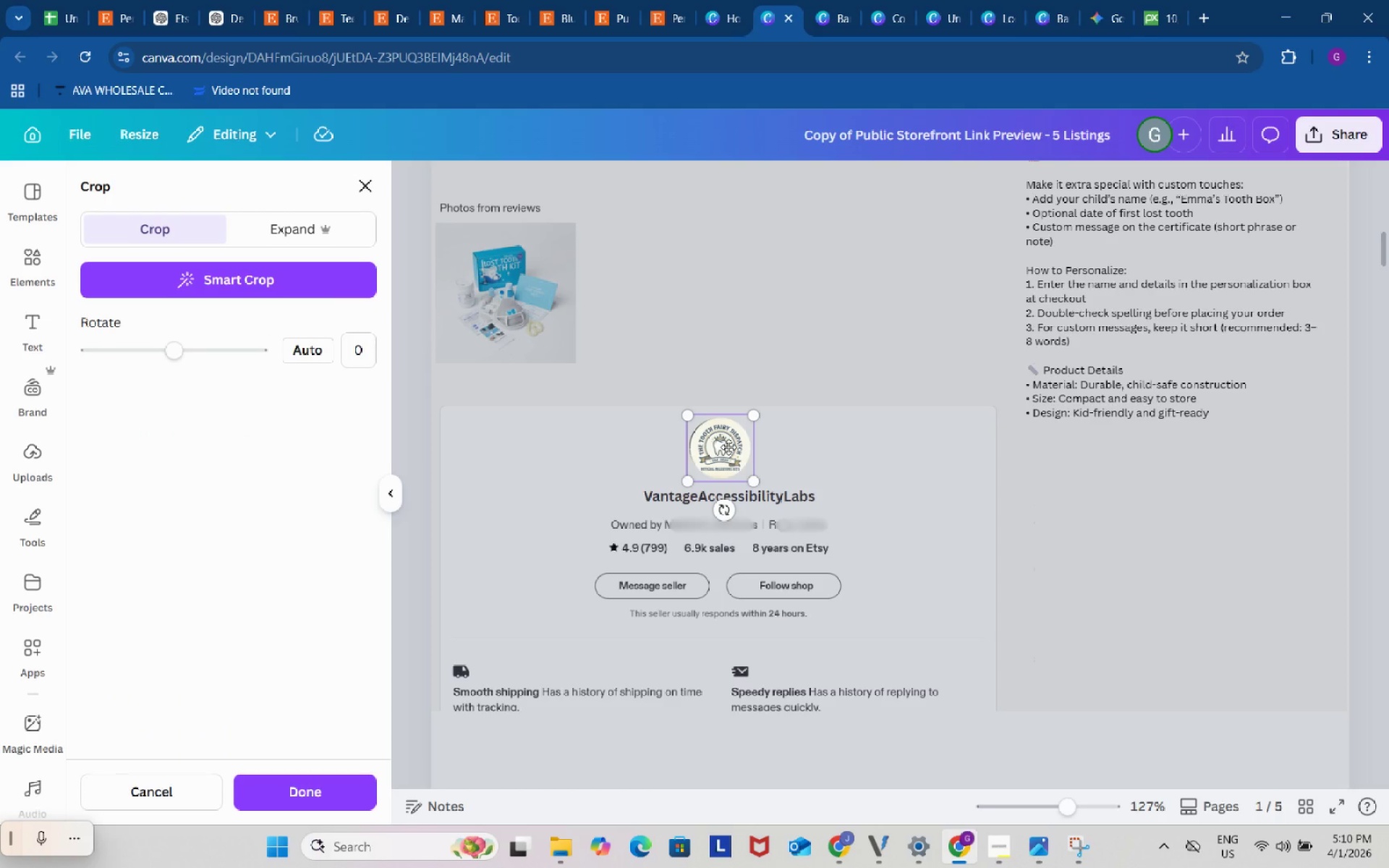 
triple_click([729, 447])
 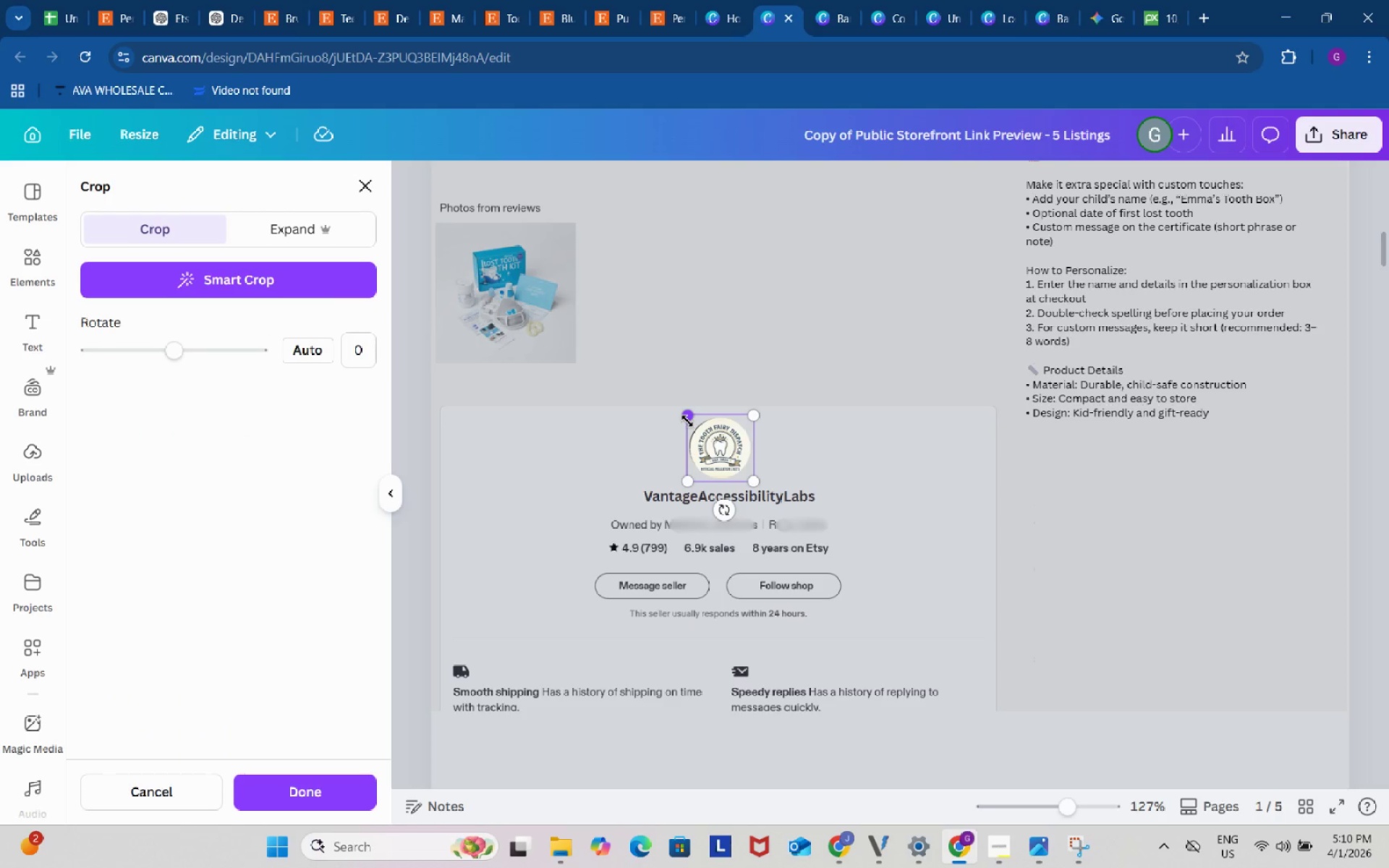 
left_click_drag(start_coordinate=[687, 421], to_coordinate=[683, 418])
 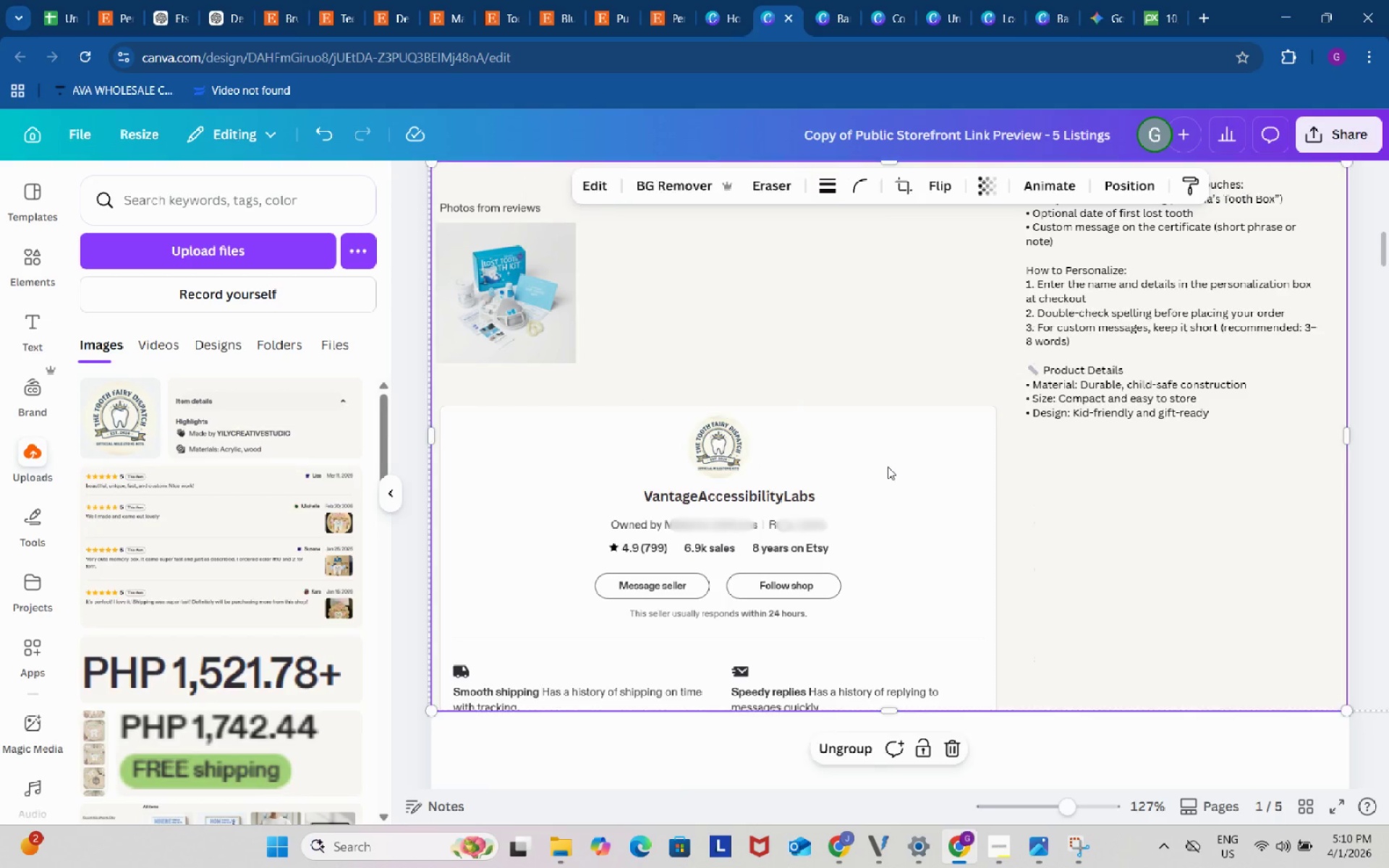 
double_click([888, 467])
 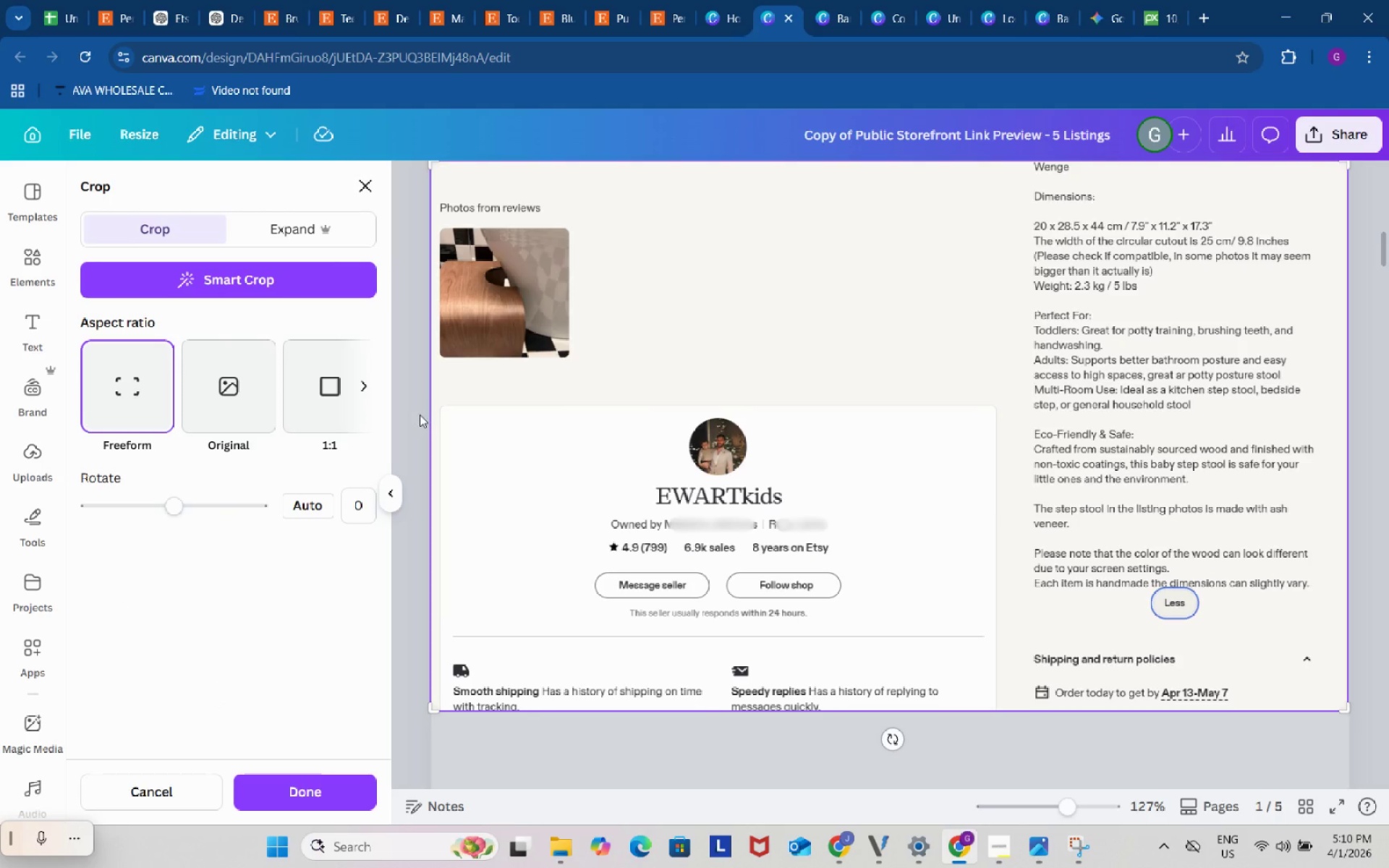 
left_click([418, 411])
 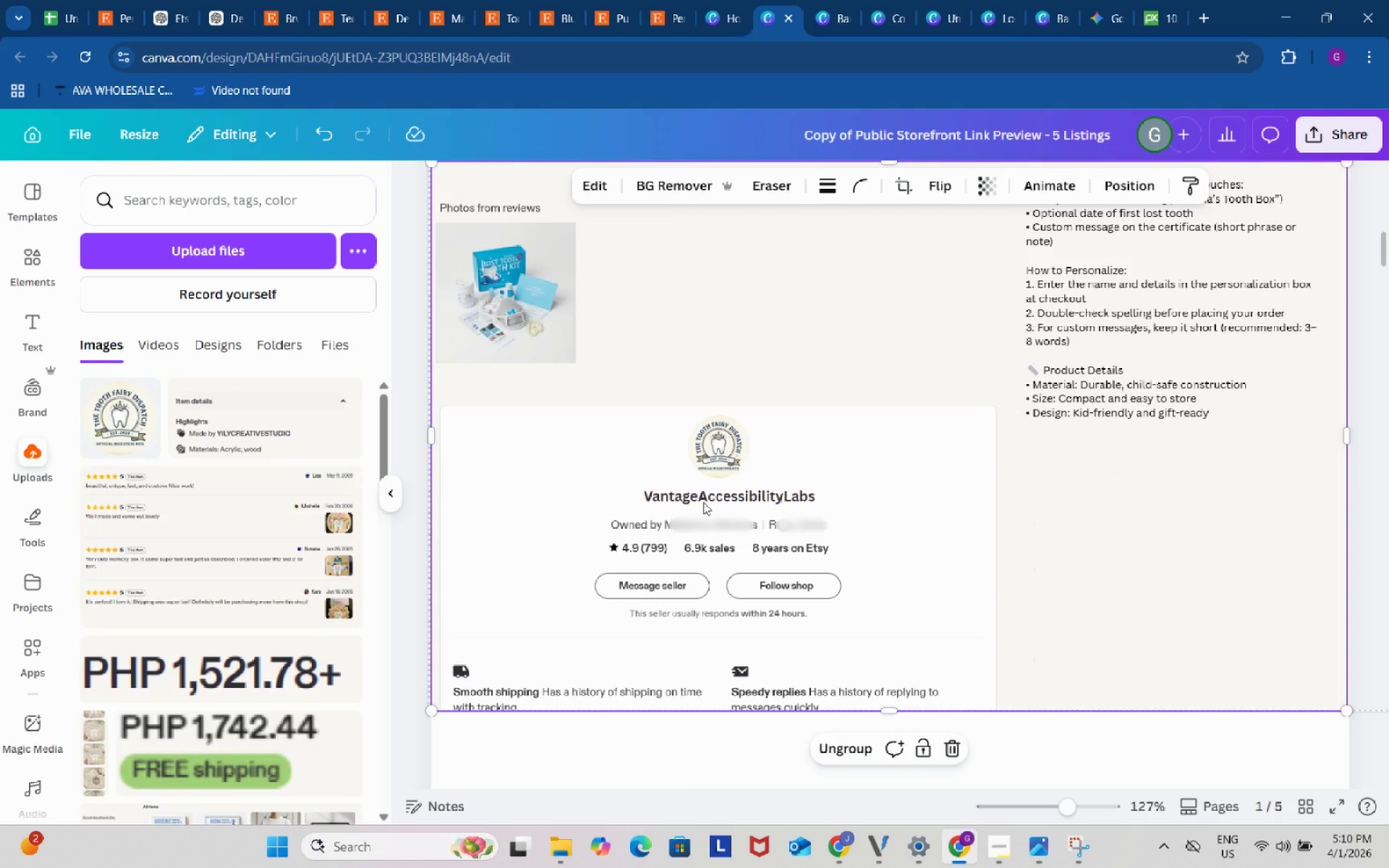 
left_click([705, 495])
 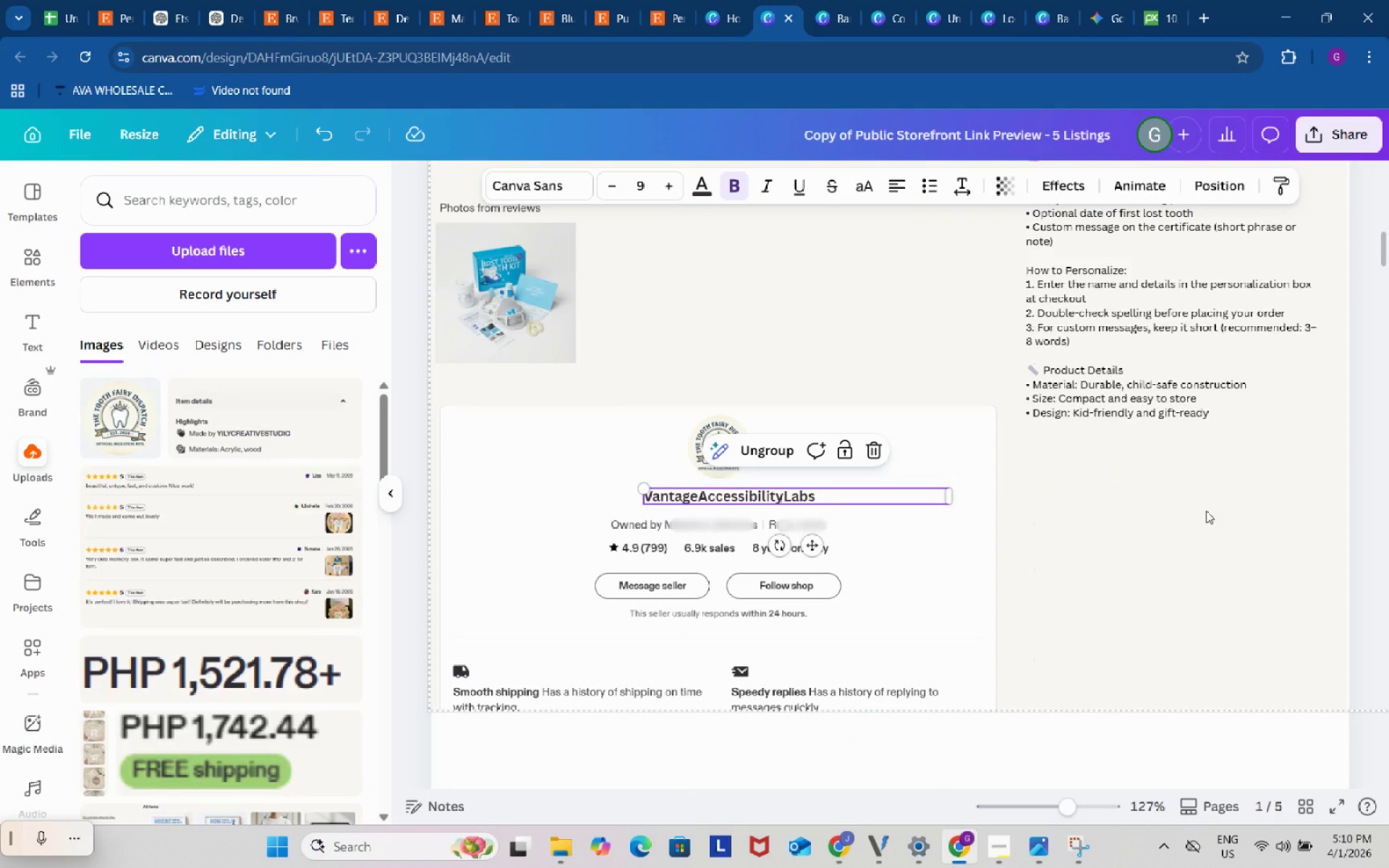 
scroll: coordinate [1202, 507], scroll_direction: up, amount: 5.0
 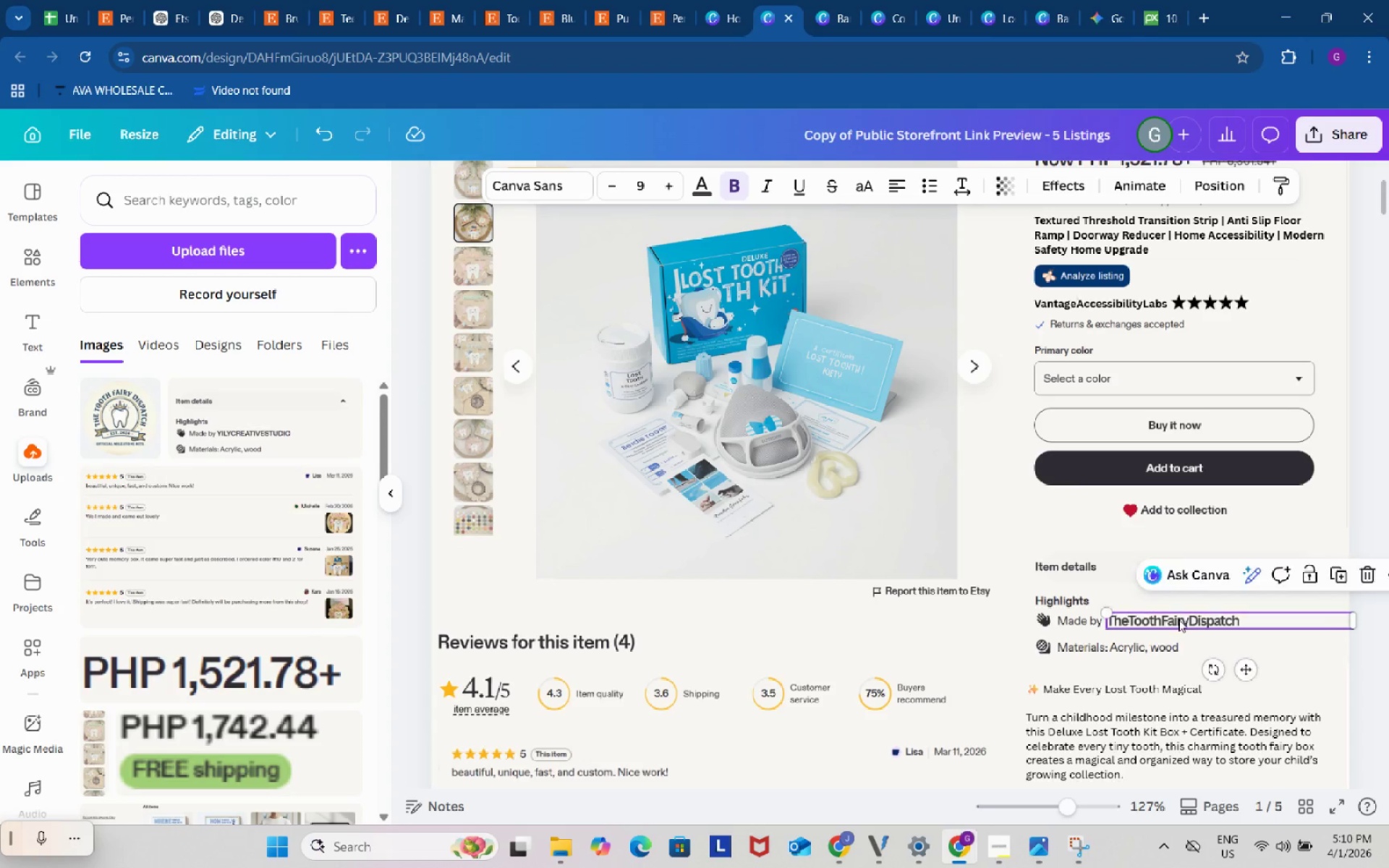 
left_click([1178, 619])
 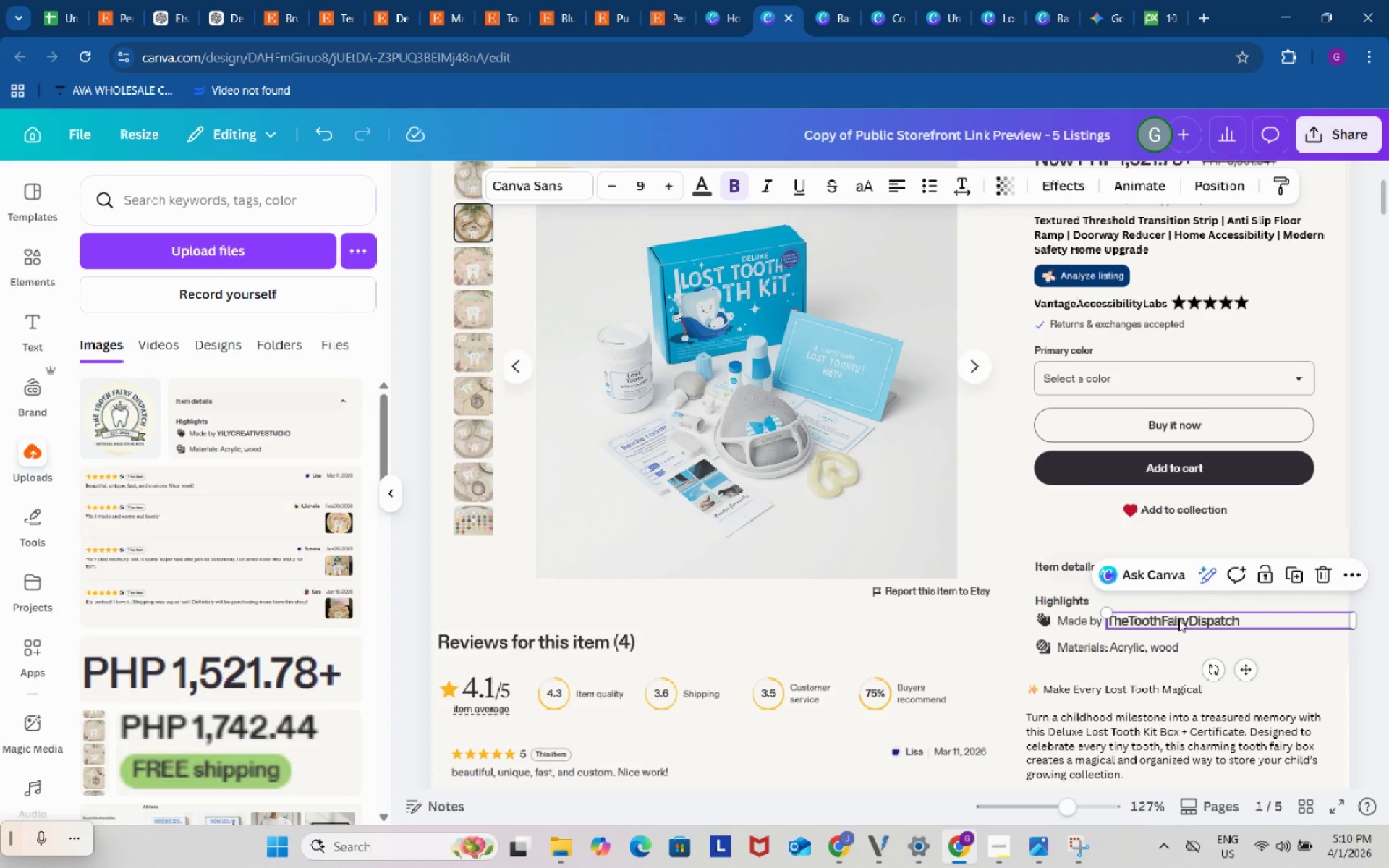 
key(Control+C)
 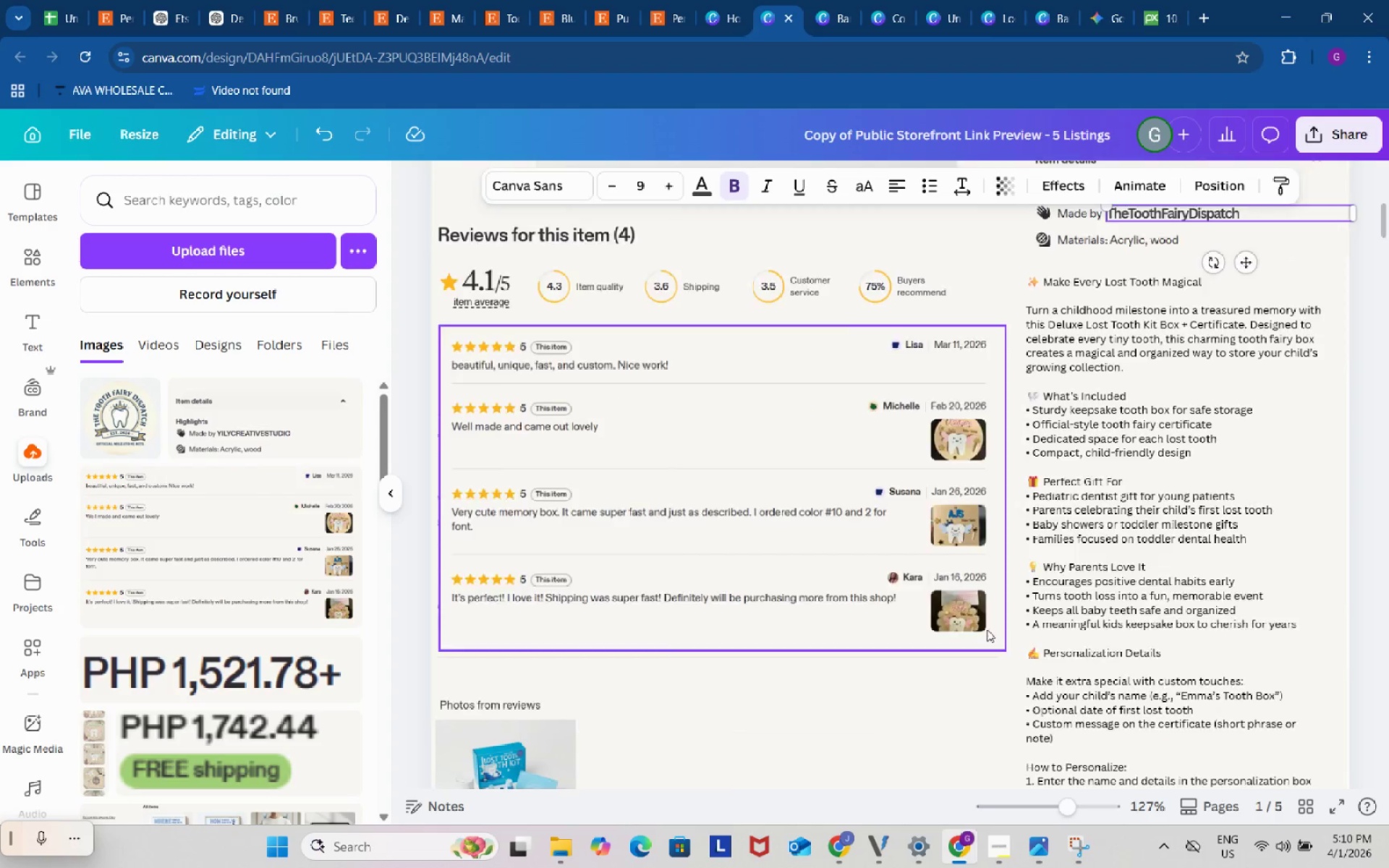 
scroll: coordinate [987, 629], scroll_direction: down, amount: 6.0
 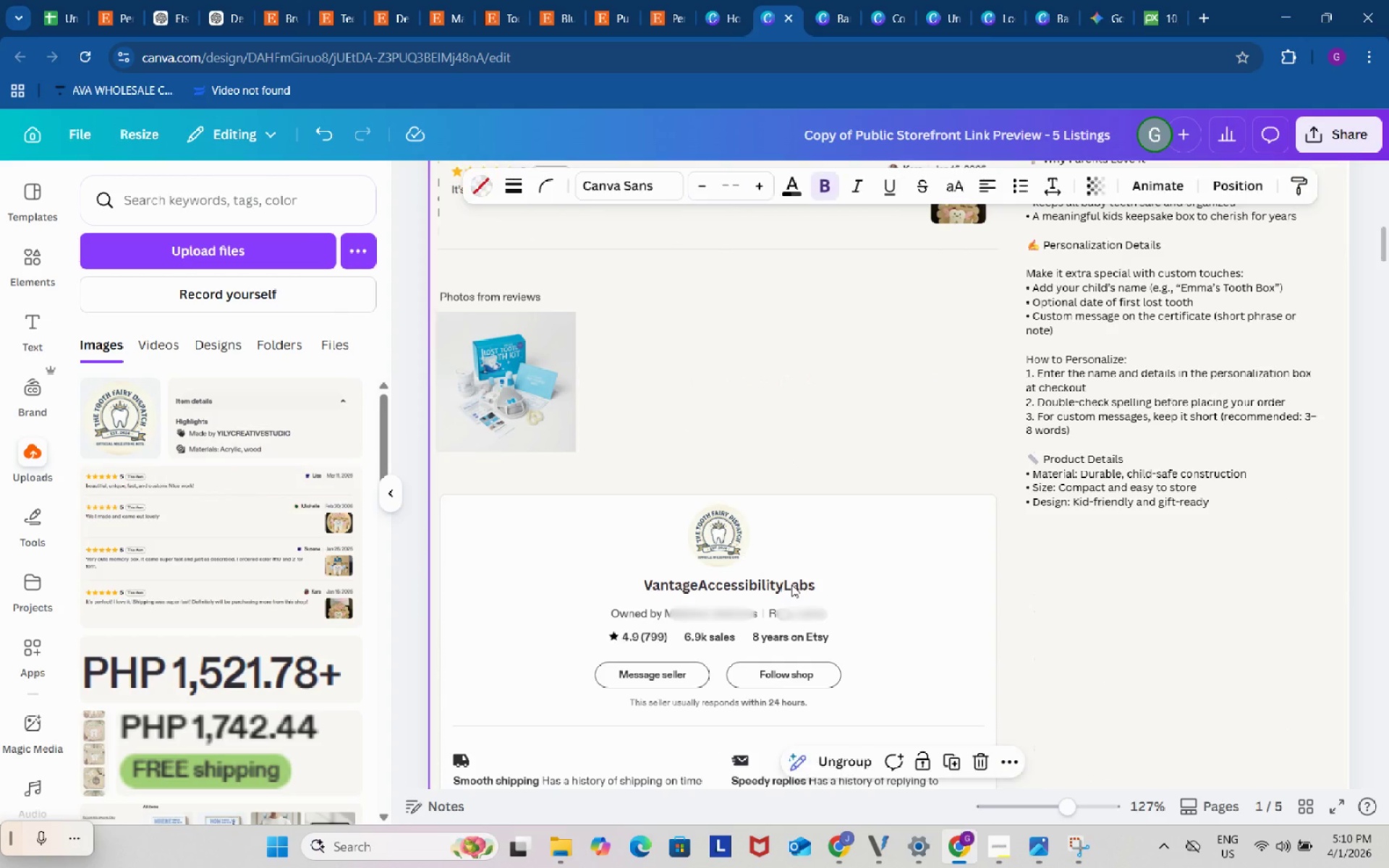 
left_click([791, 584])
 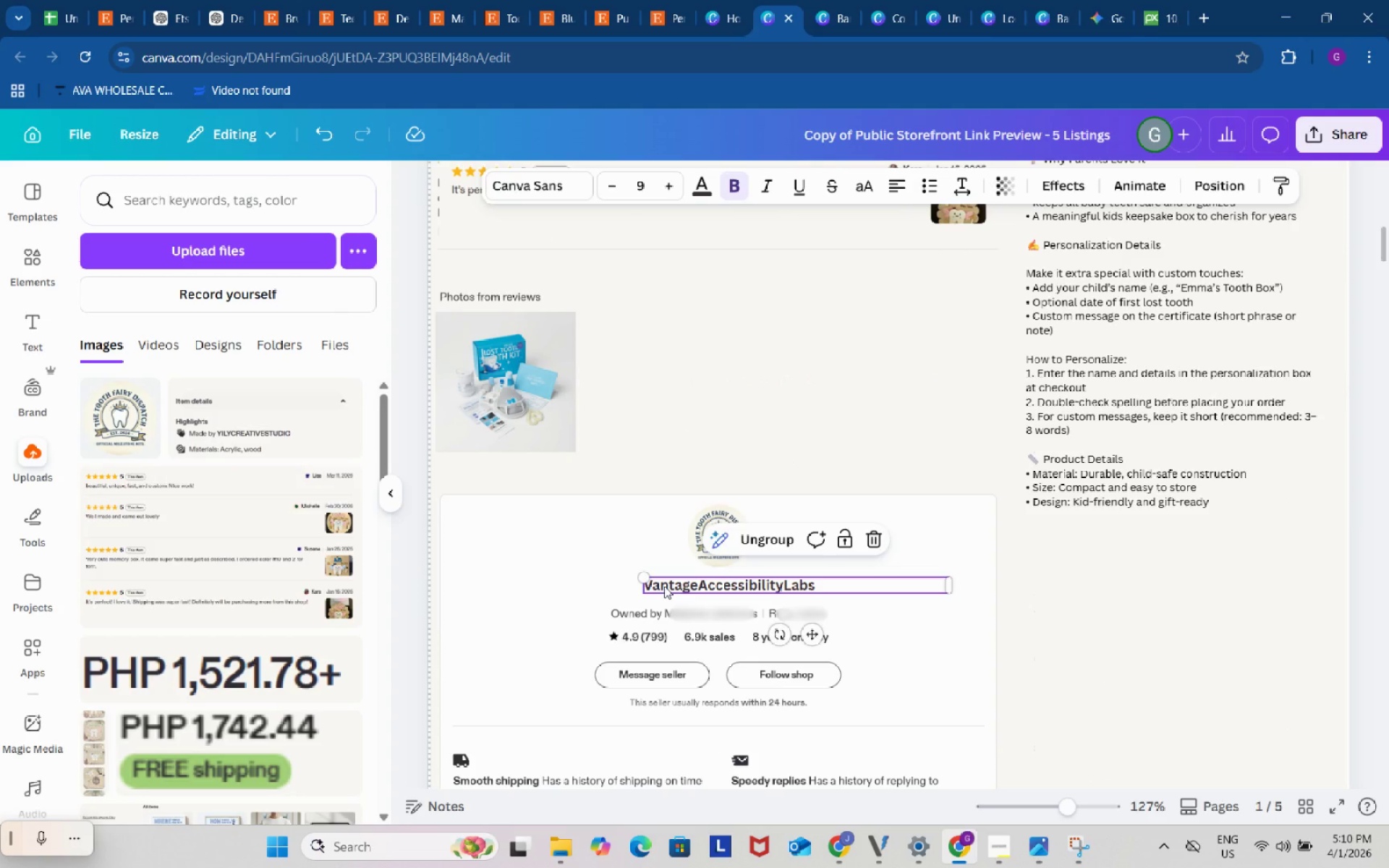 
double_click([664, 586])
 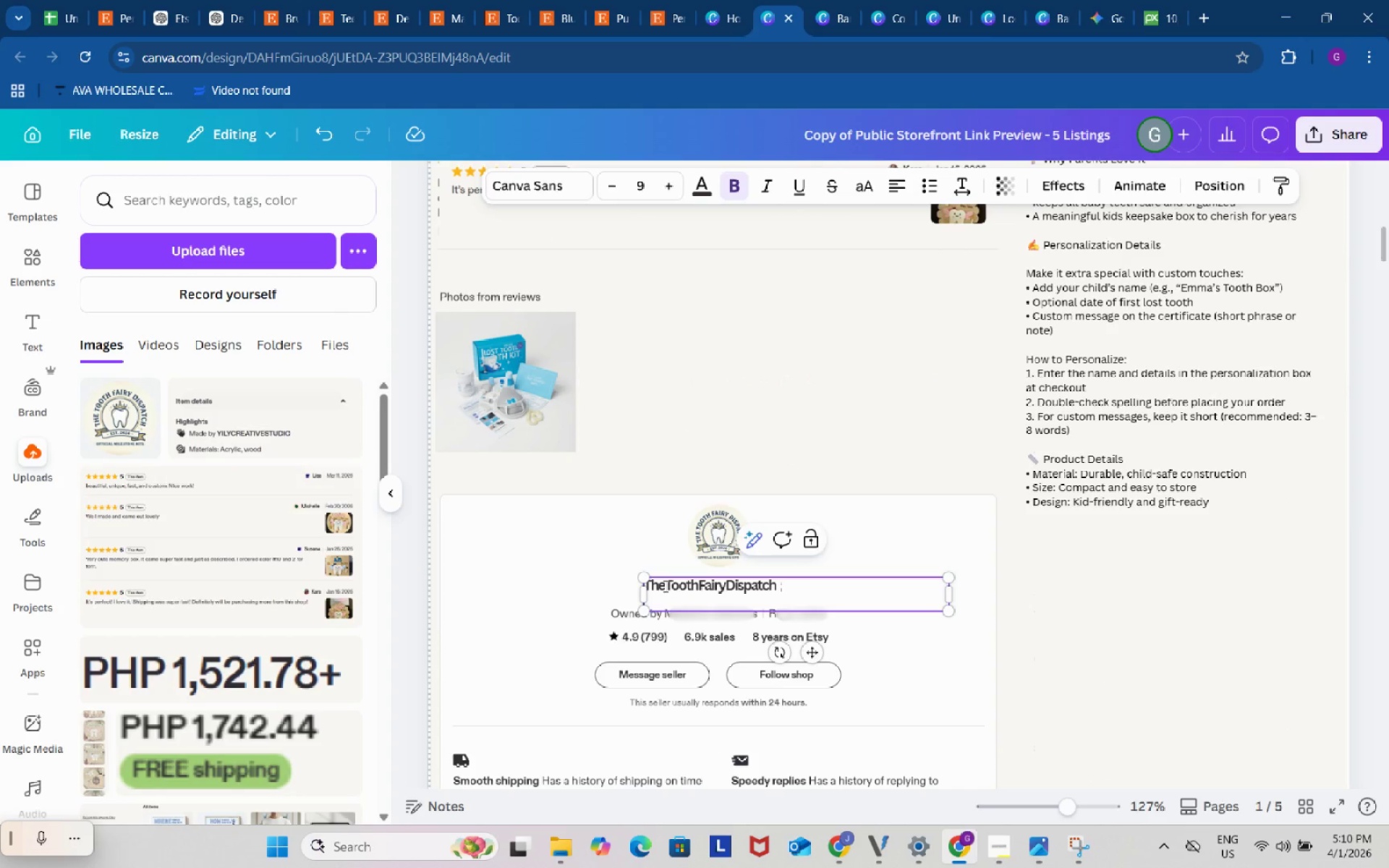 
key(Control+ControlLeft)
 